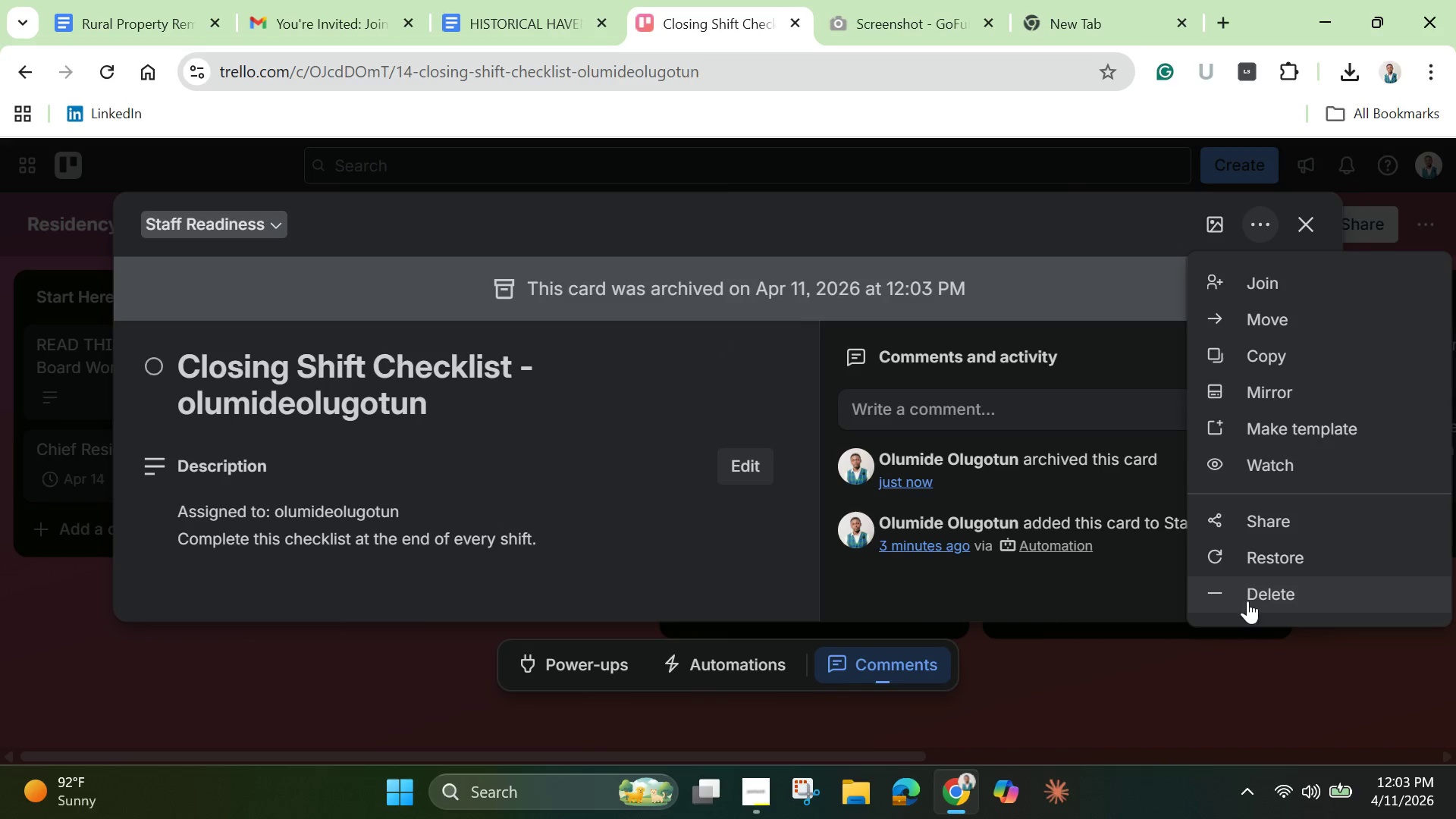 
left_click([1266, 602])
 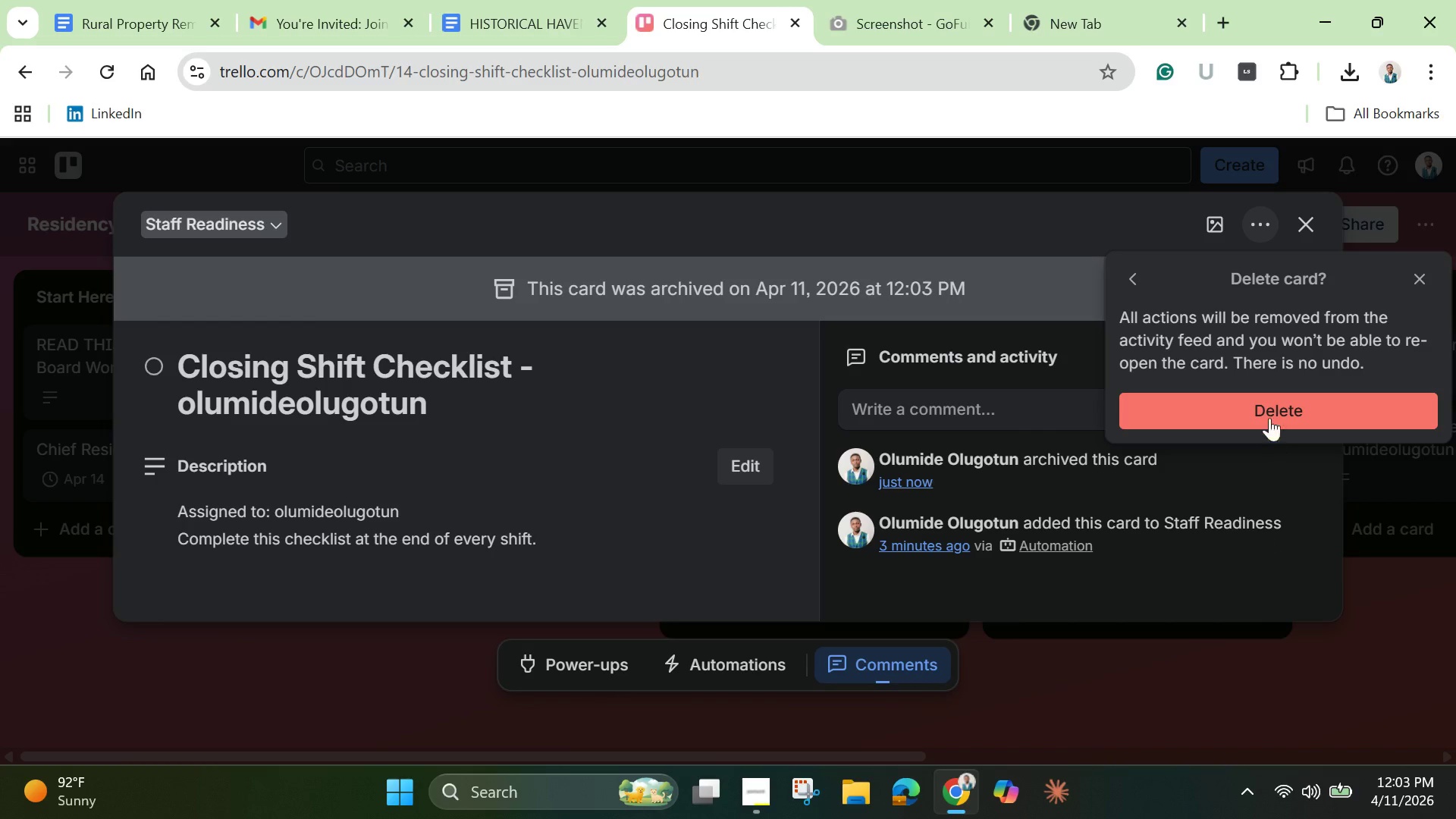 
left_click([1268, 413])
 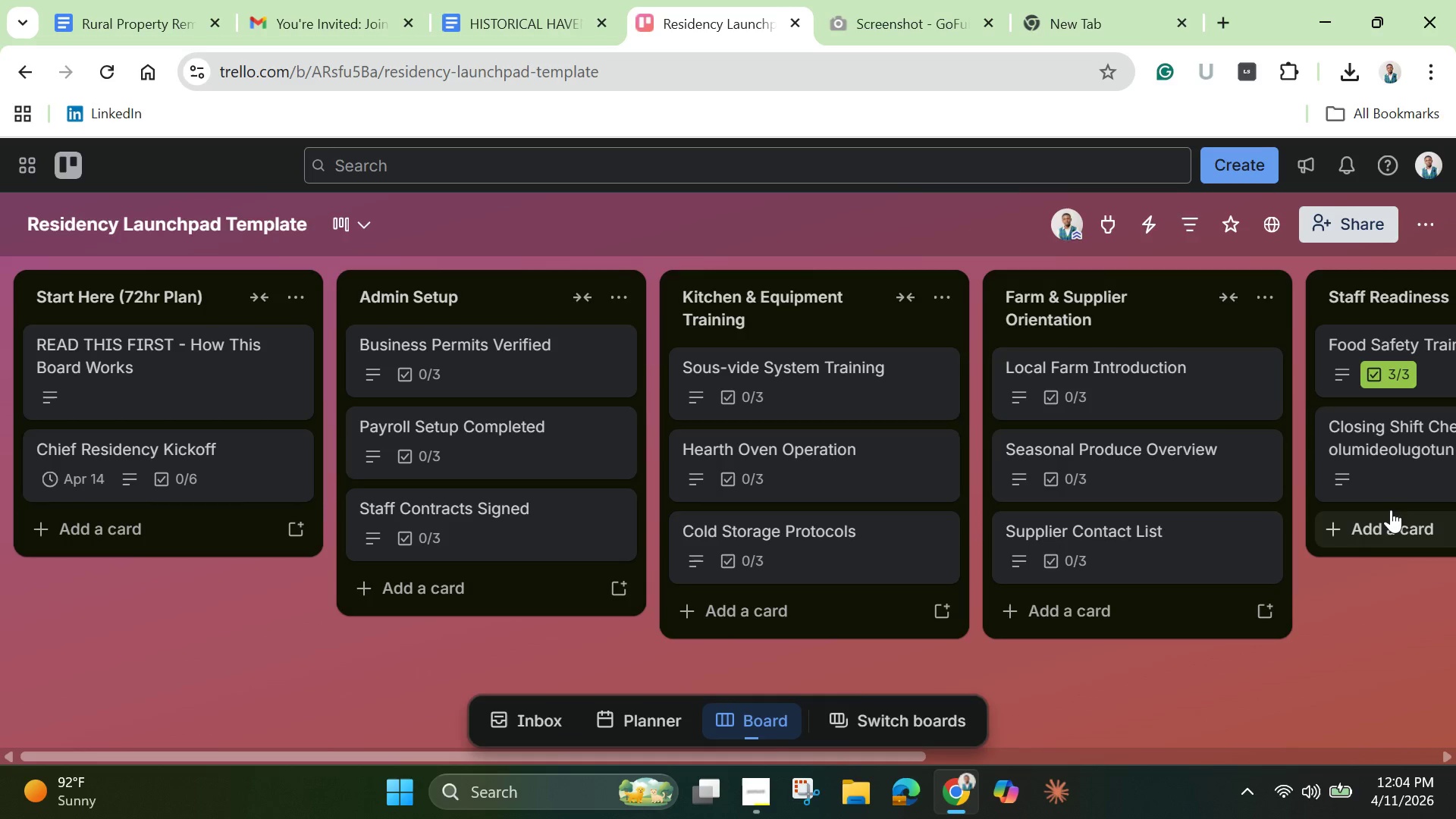 
left_click([1393, 481])
 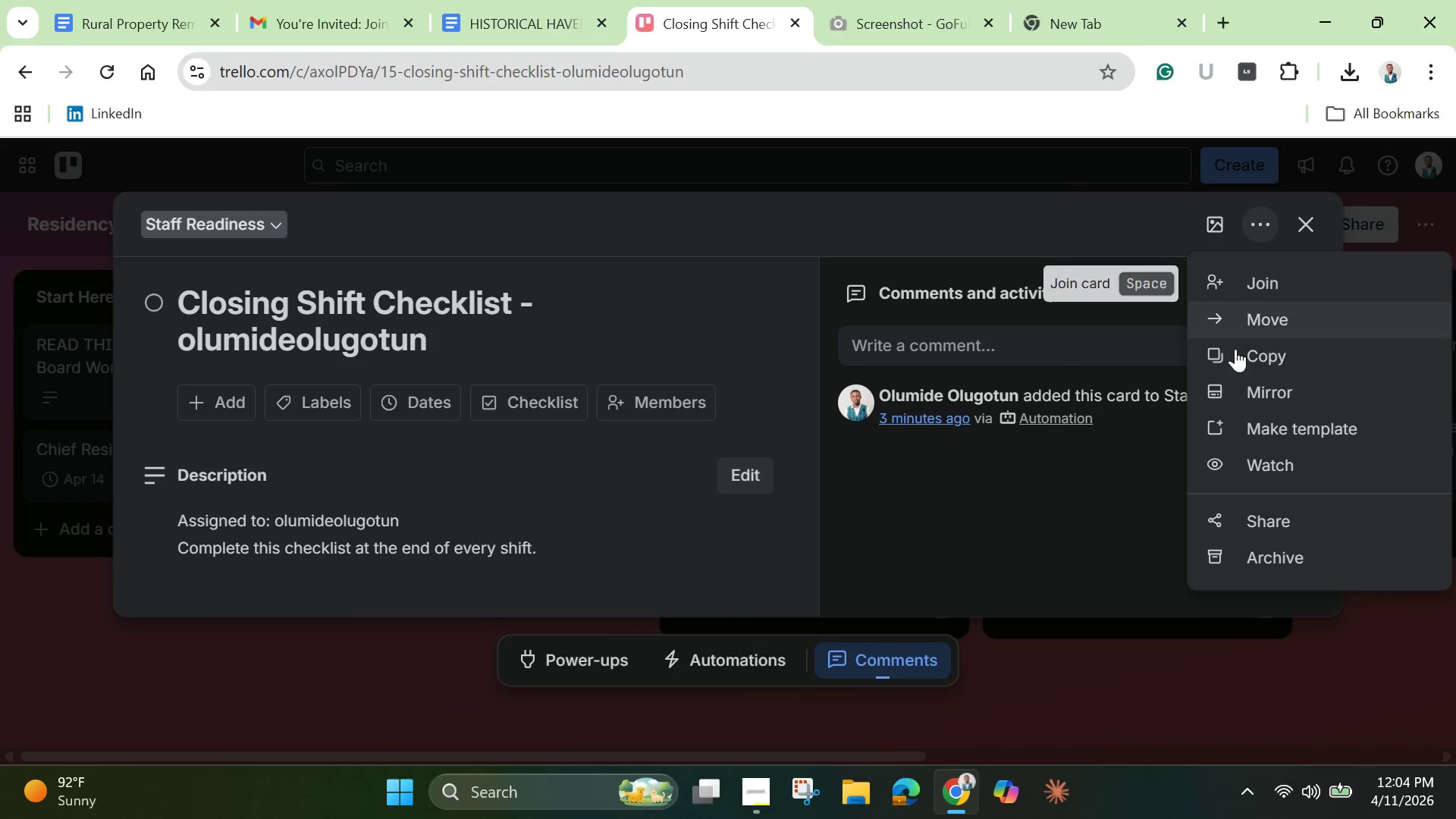 
left_click([1239, 551])
 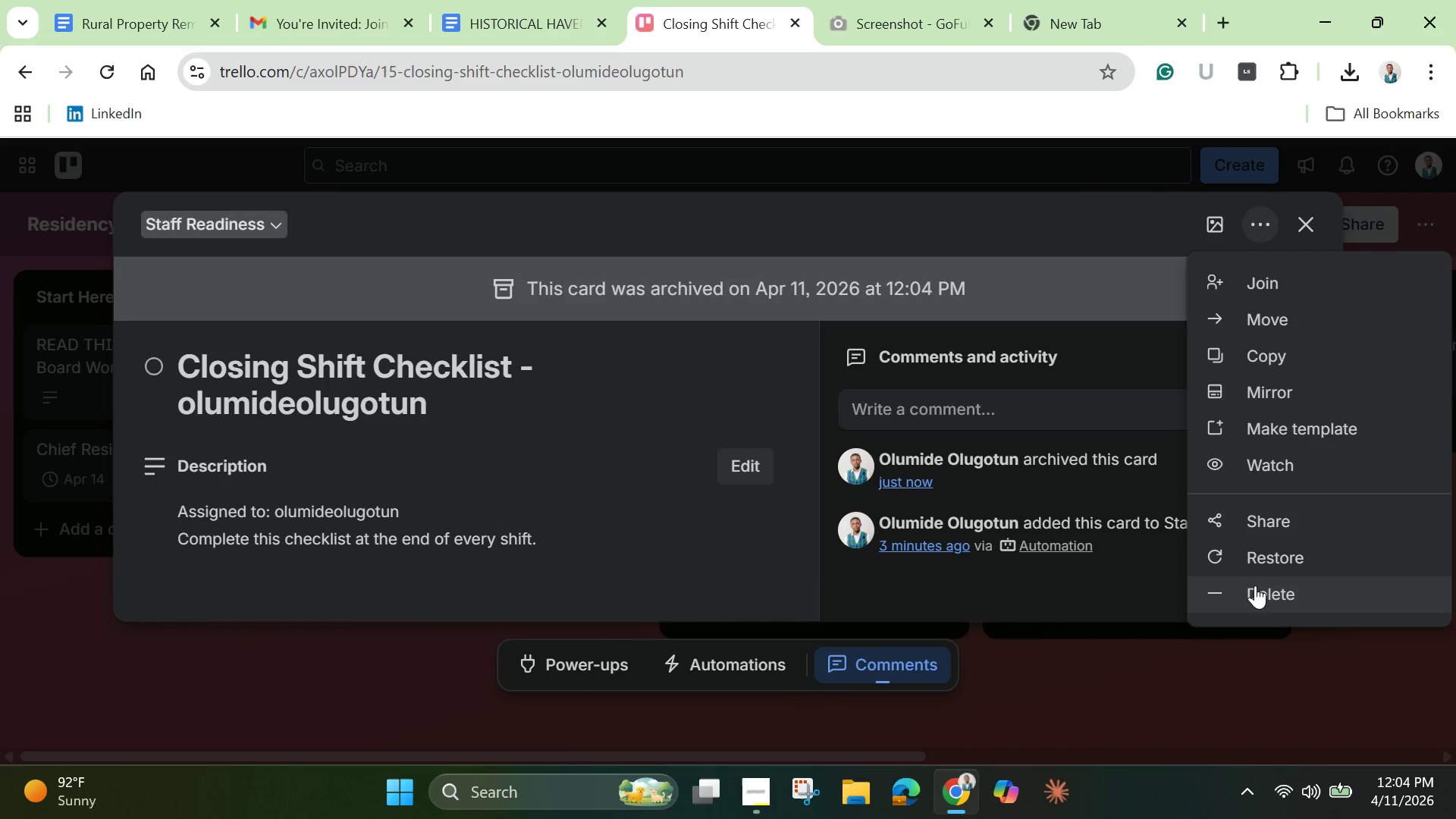 
left_click([1257, 587])
 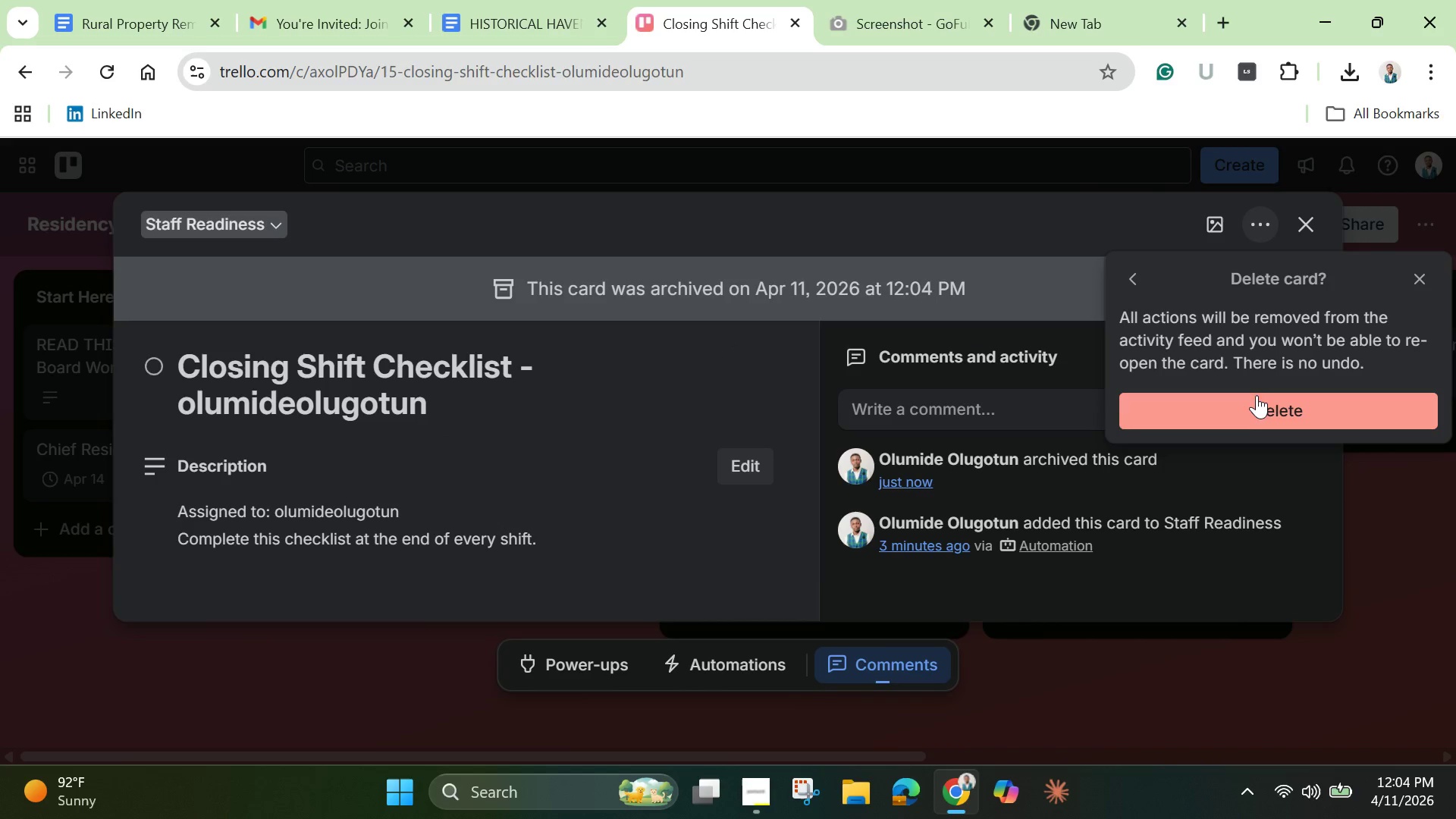 
left_click([1255, 394])
 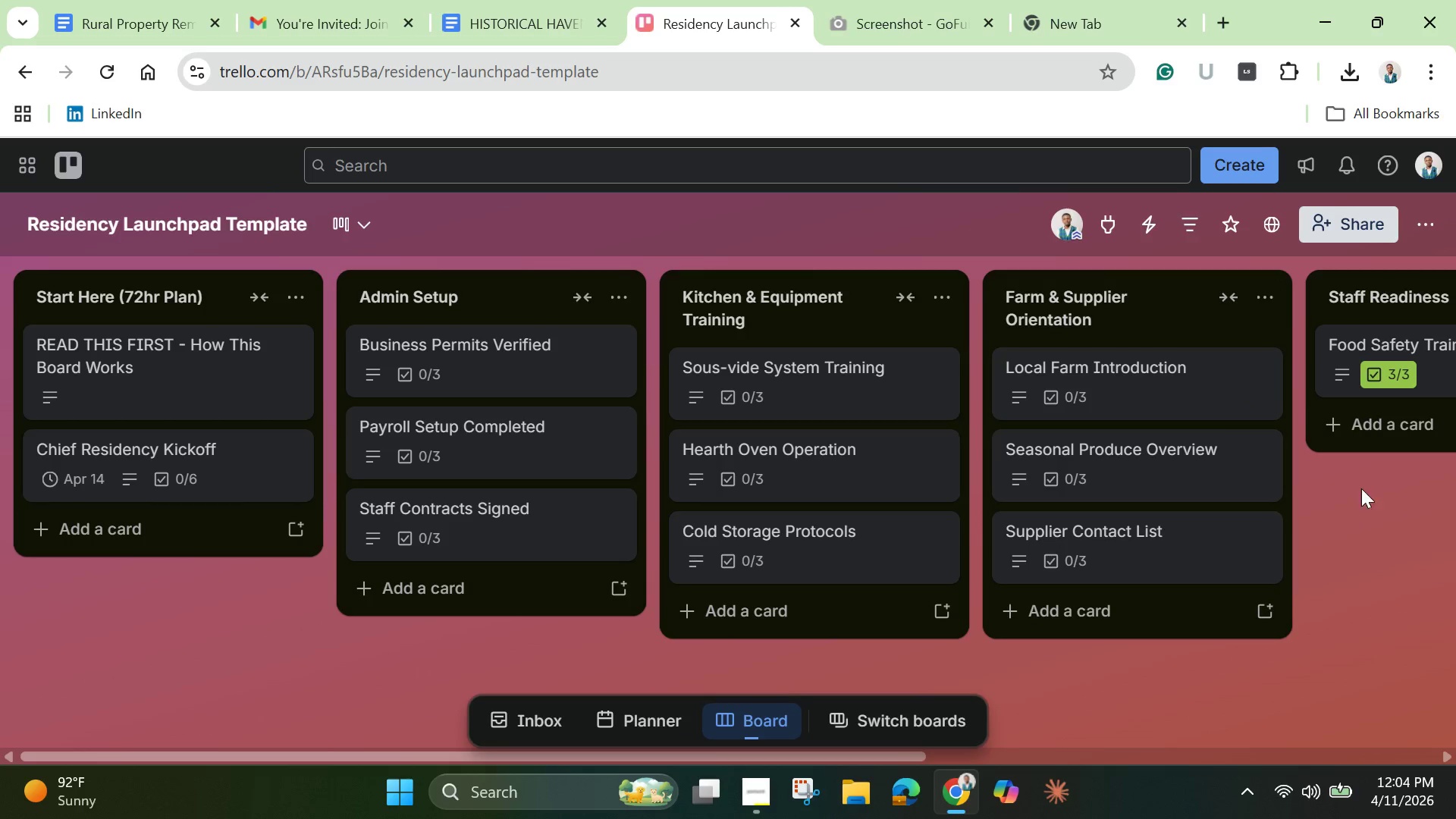 
left_click([1406, 353])
 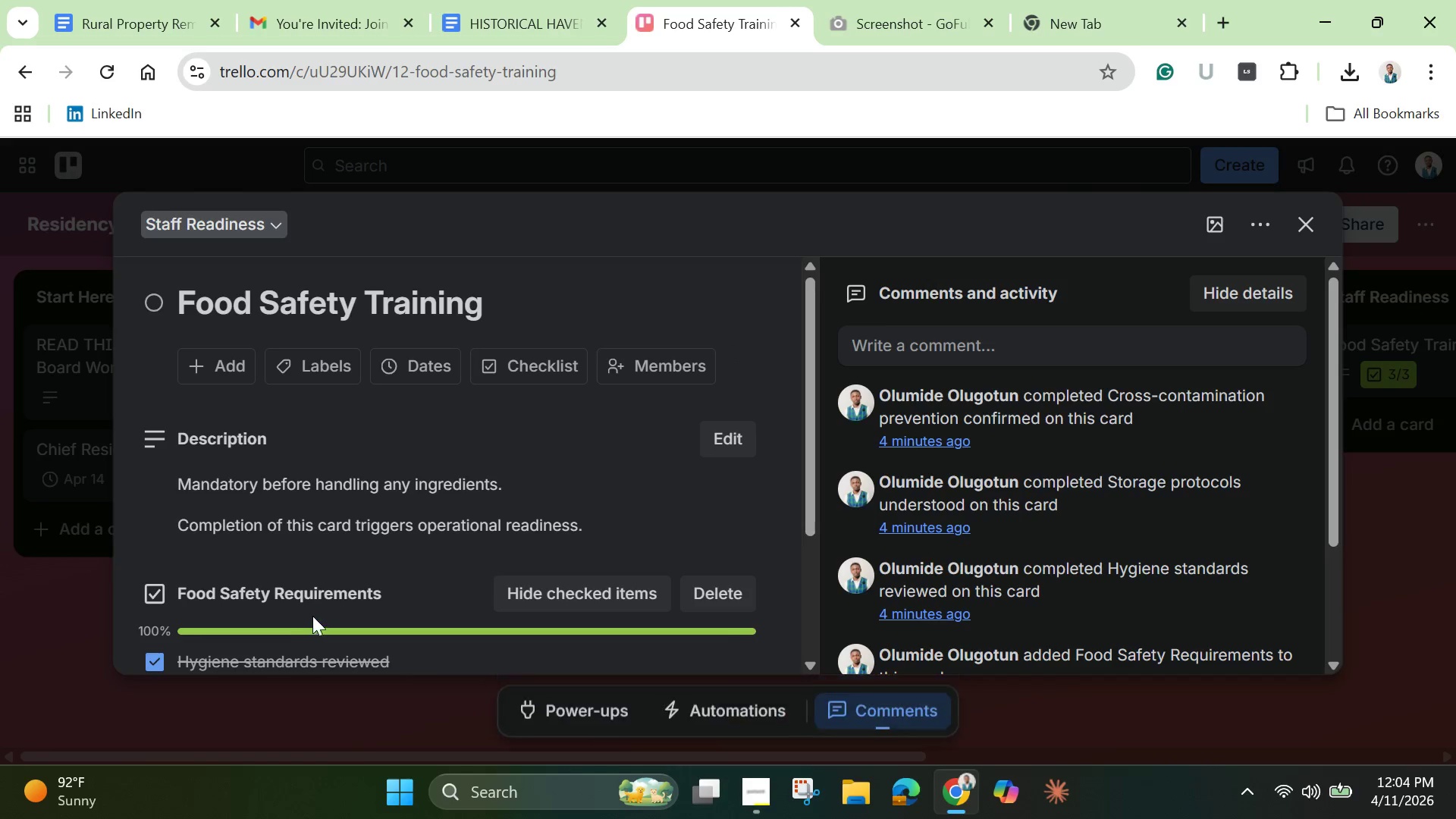 
scroll: coordinate [289, 572], scroll_direction: down, amount: 2.0
 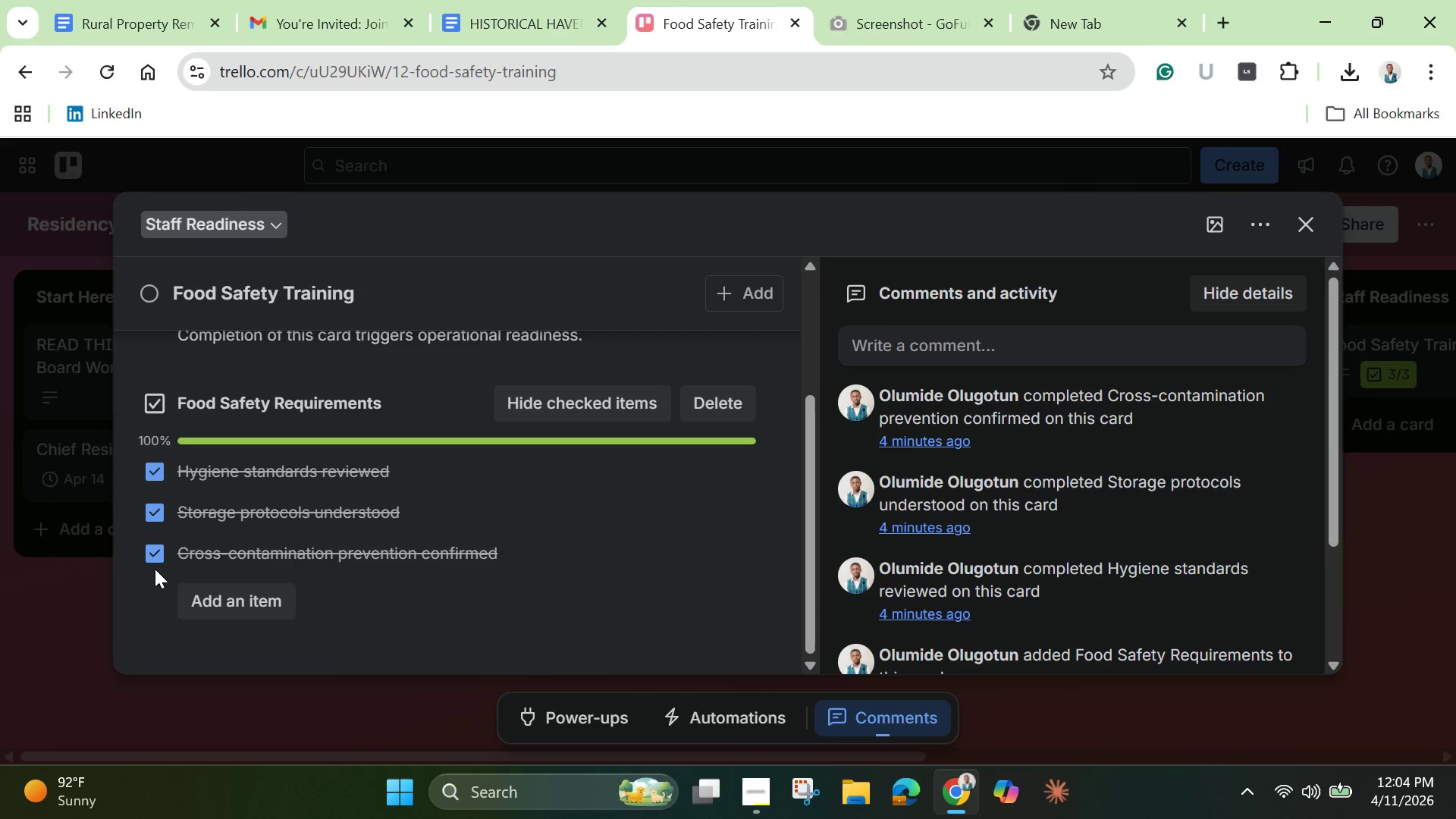 
left_click([154, 551])
 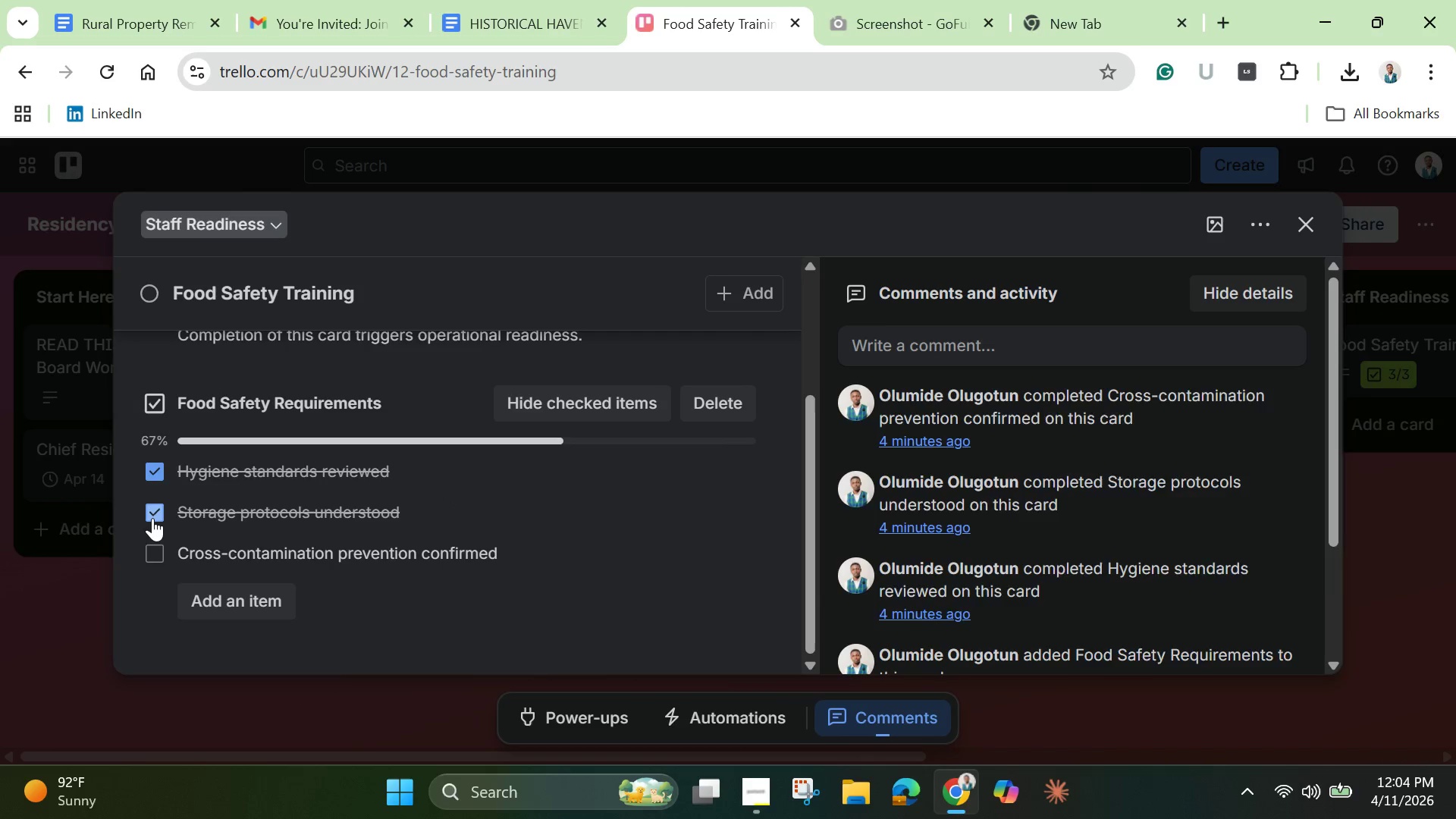 
left_click([152, 513])
 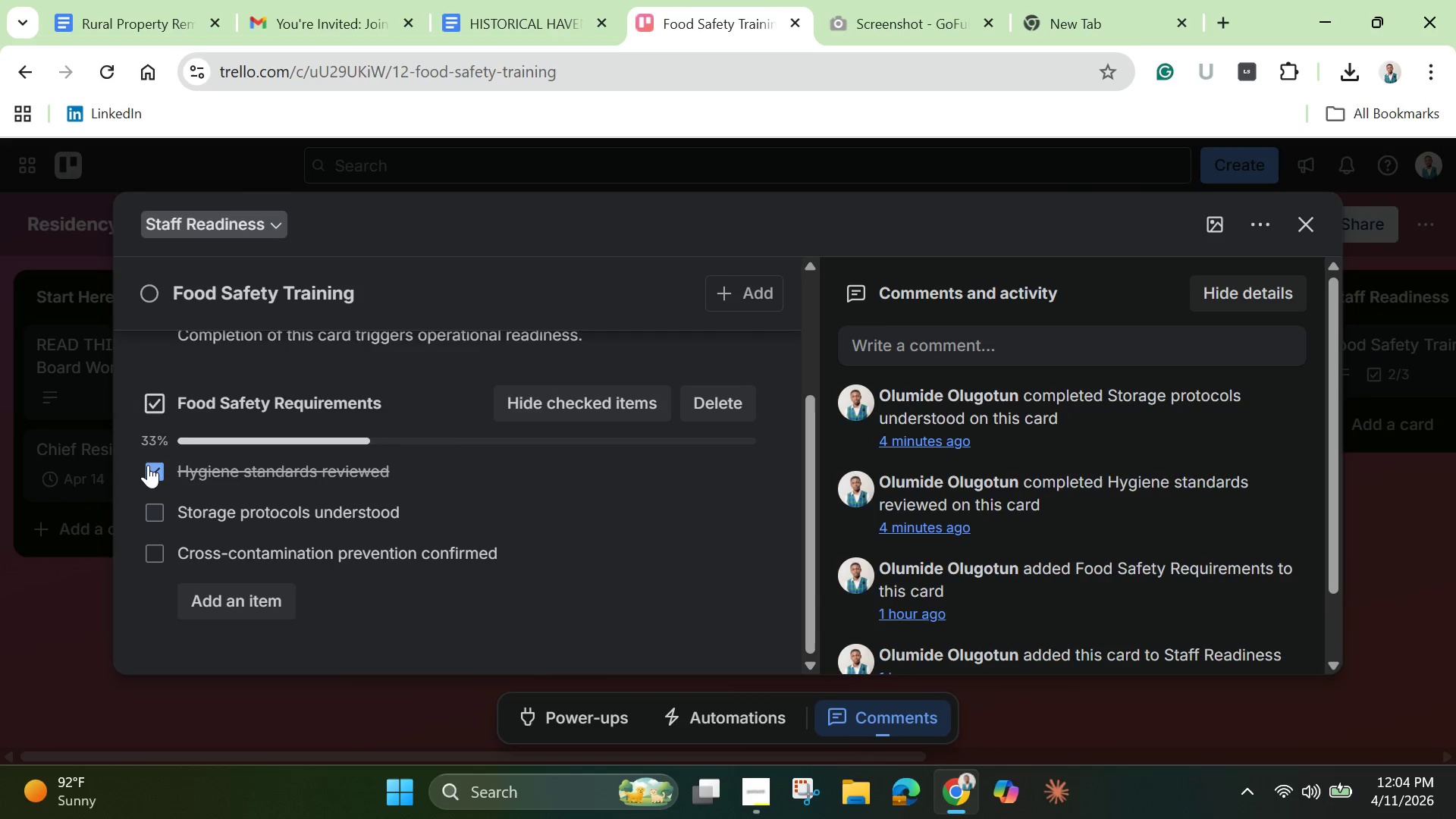 
left_click([148, 465])
 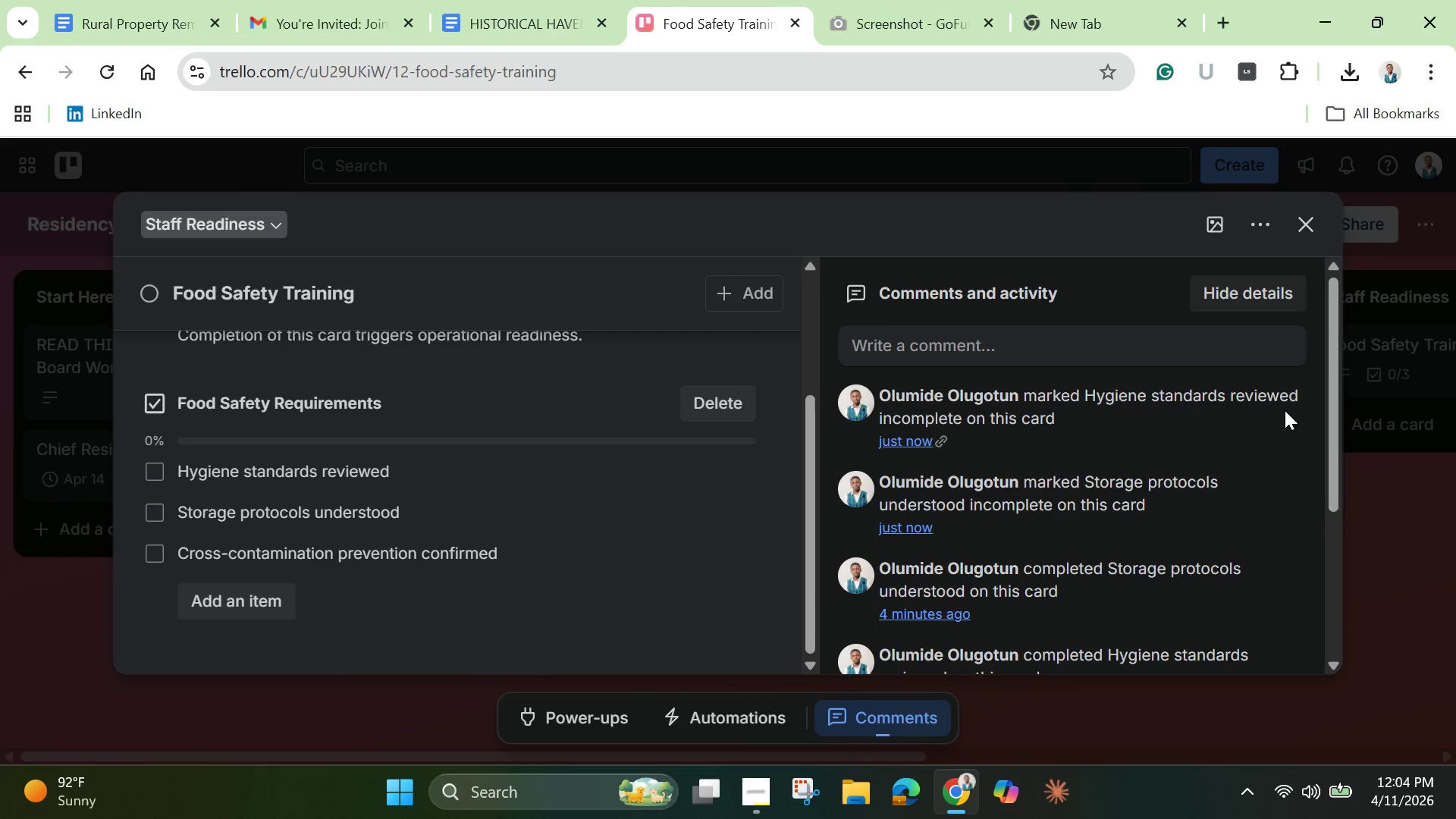 
left_click([1304, 228])
 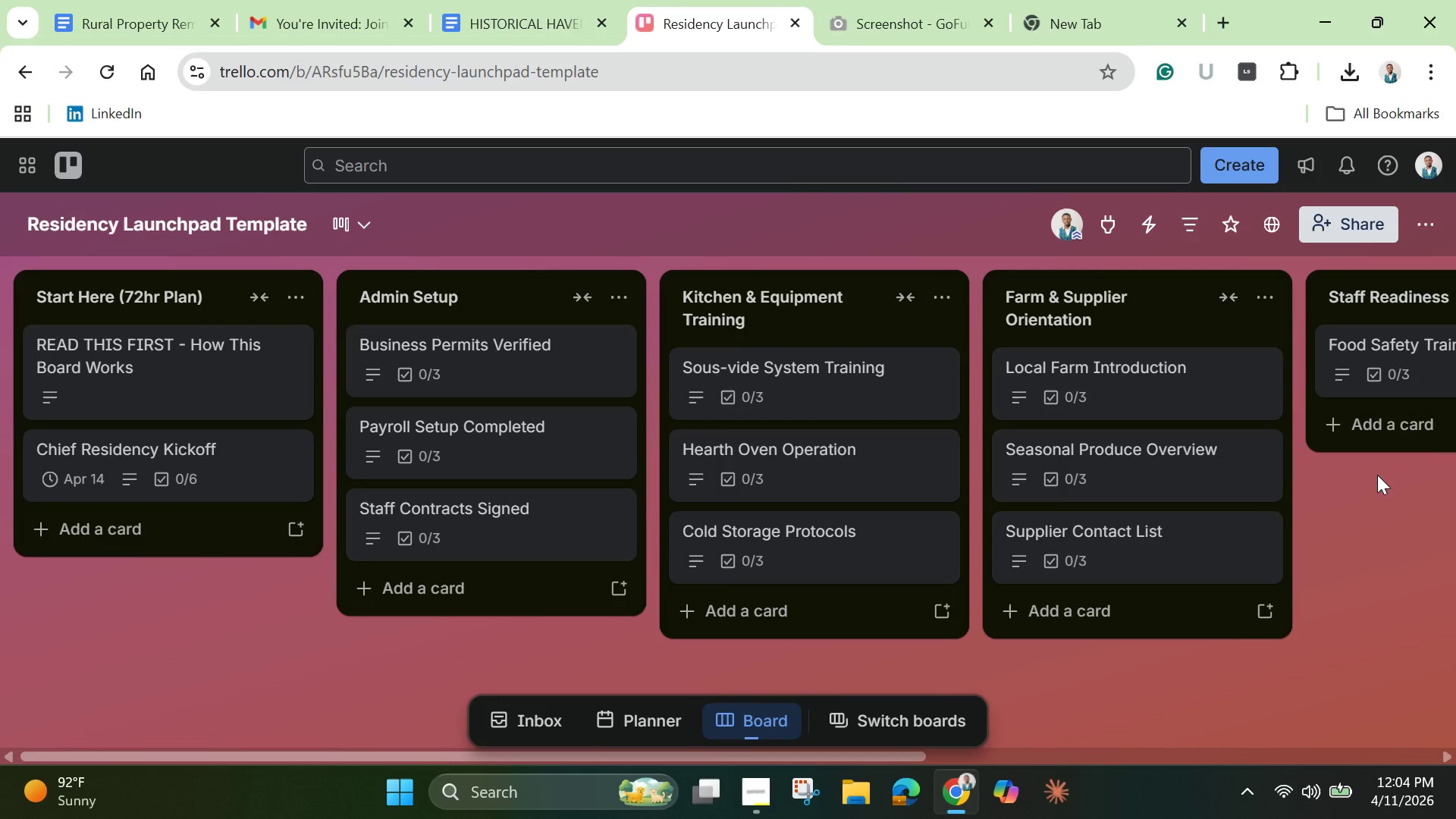 
left_click([1382, 485])
 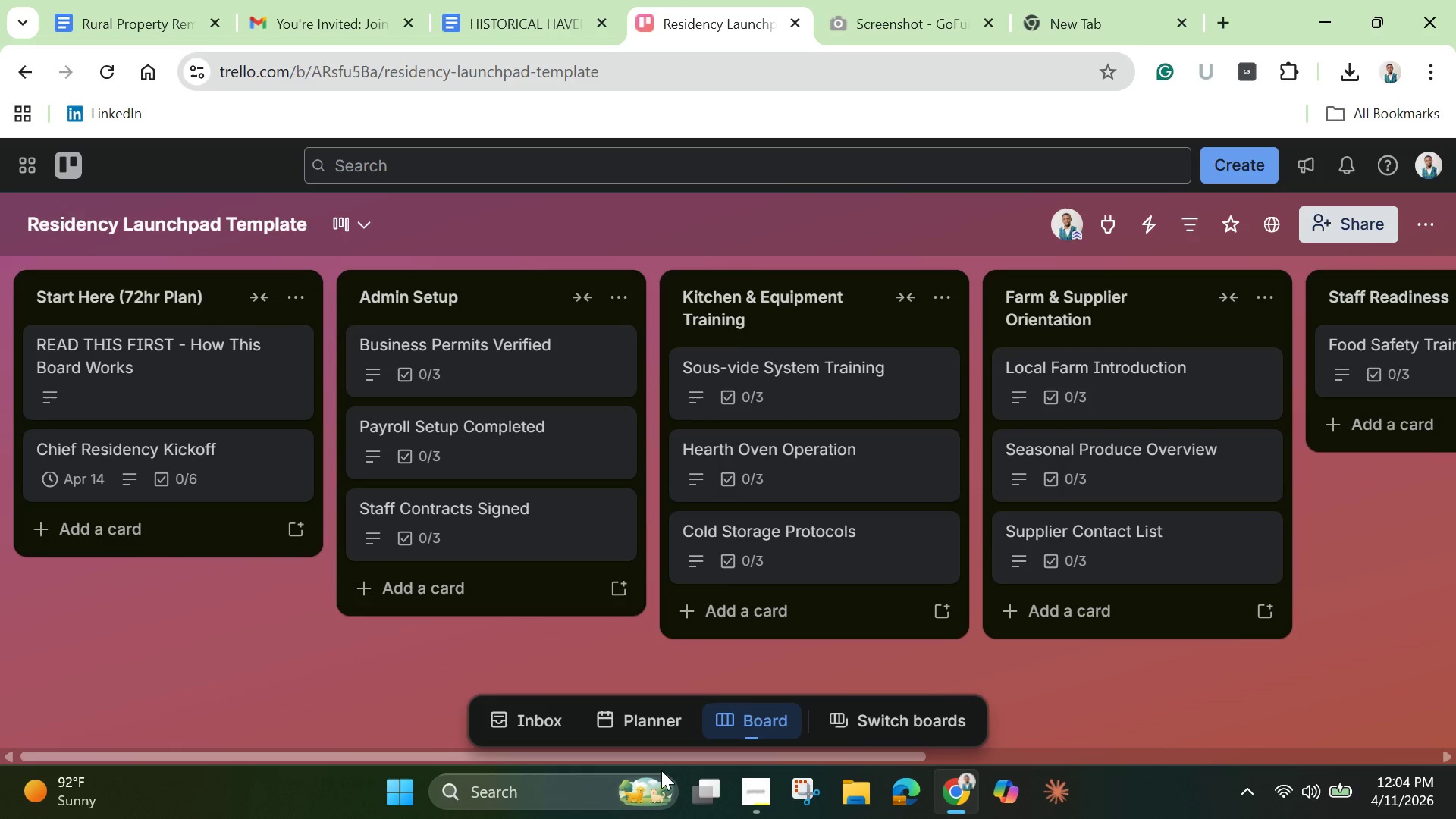 
left_click_drag(start_coordinate=[667, 761], to_coordinate=[1384, 755])
 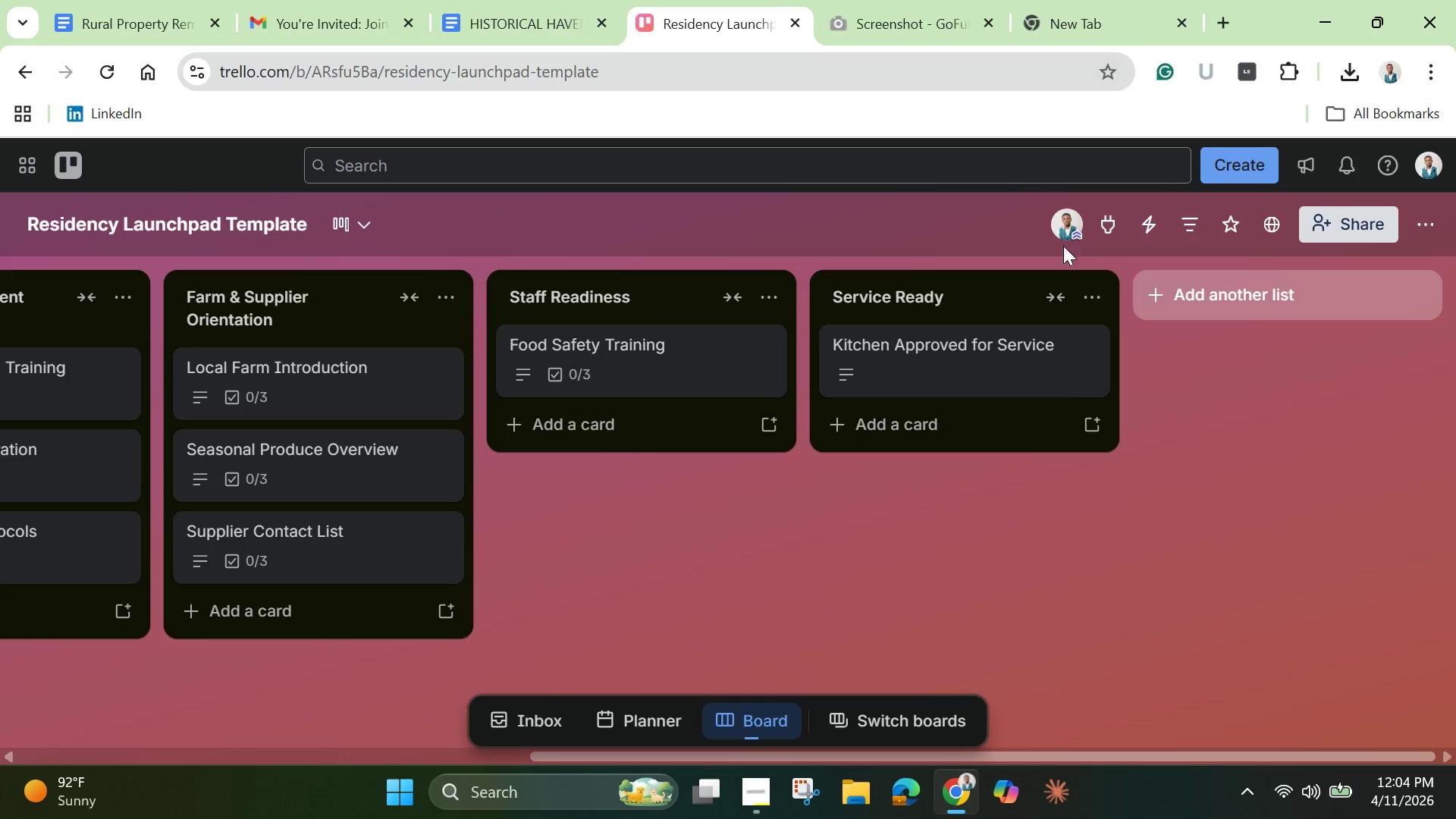 
left_click([1427, 225])
 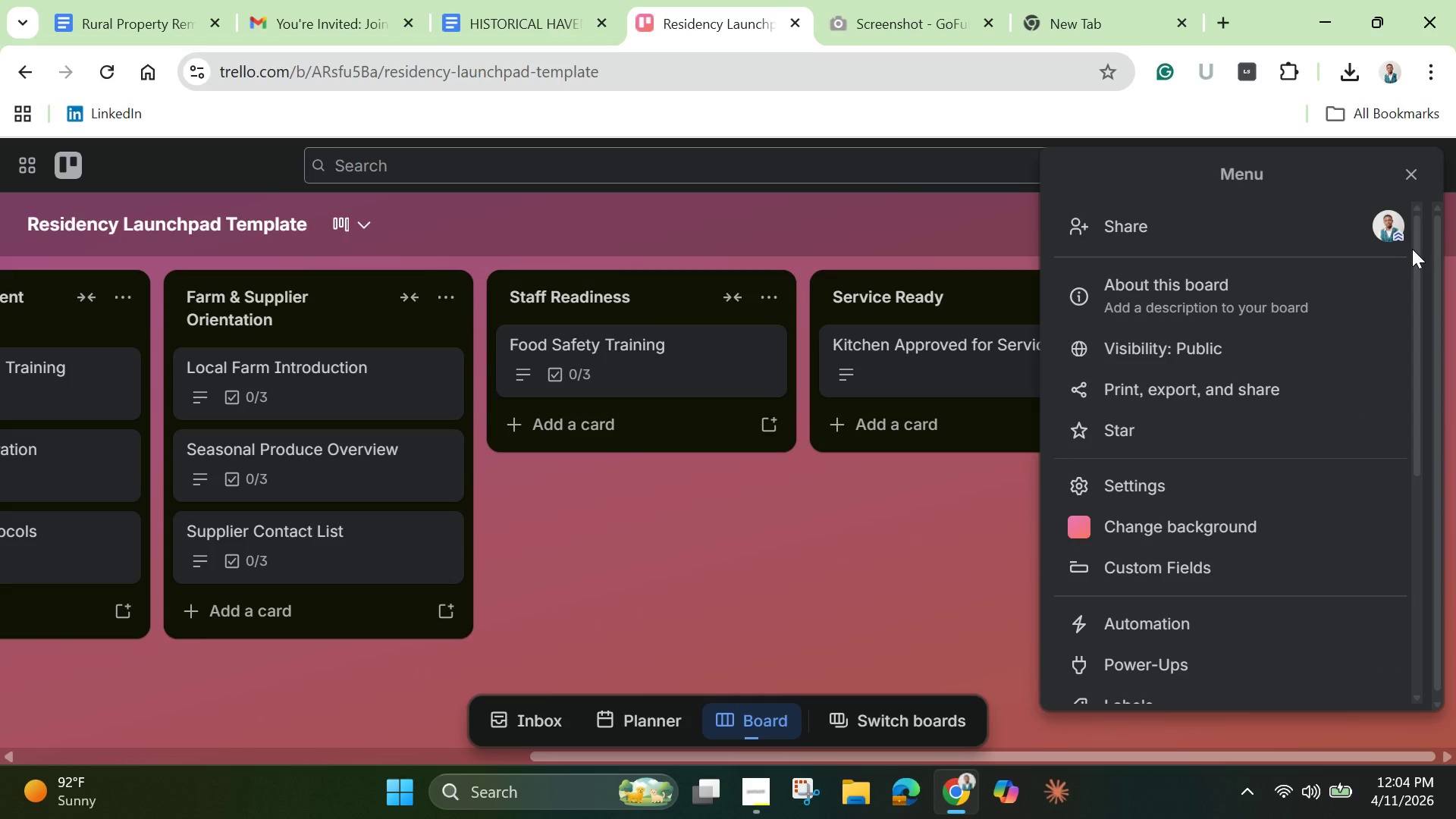 
wait(7.41)
 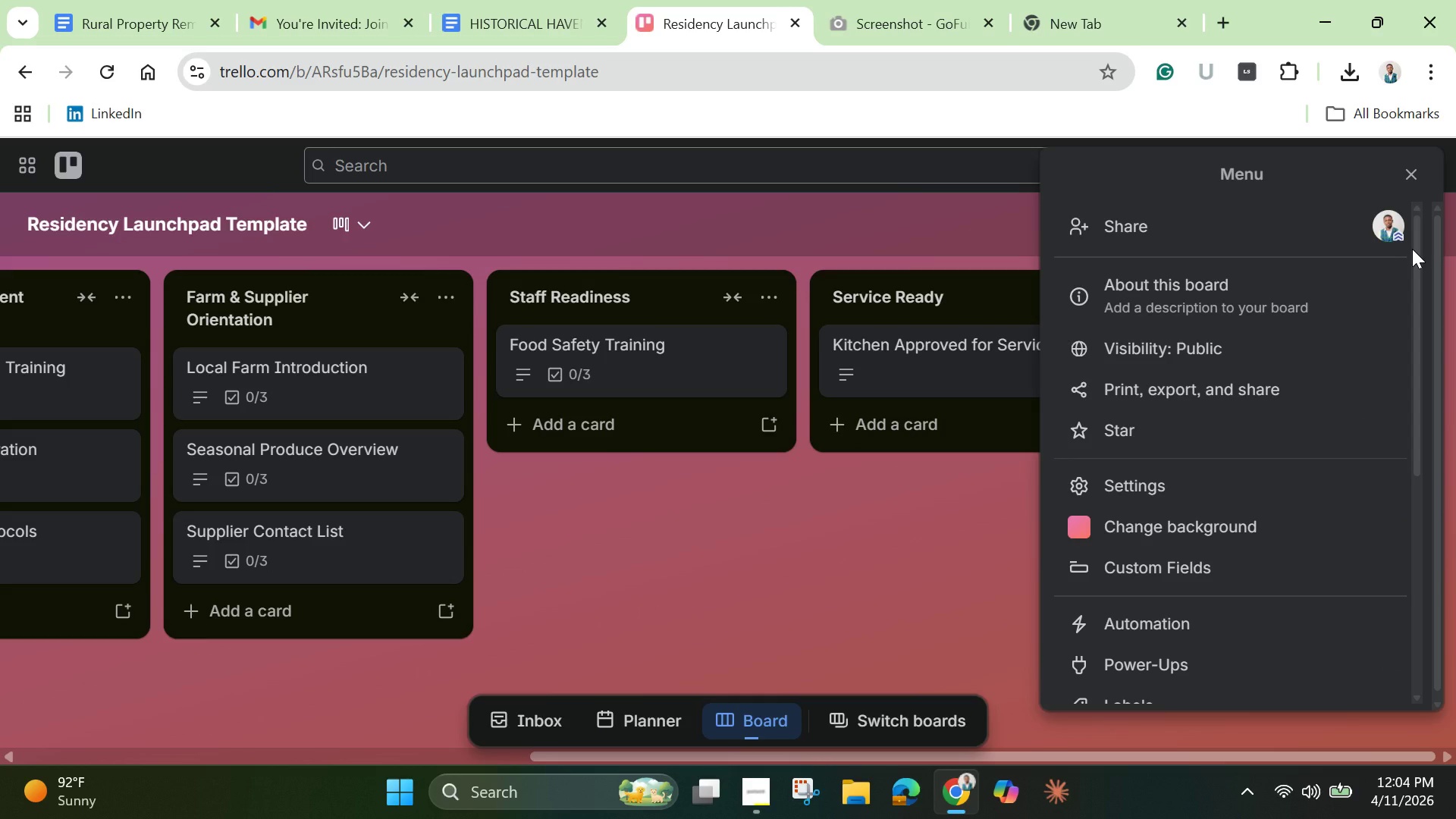 
scroll: coordinate [1412, 249], scroll_direction: down, amount: 2.0
 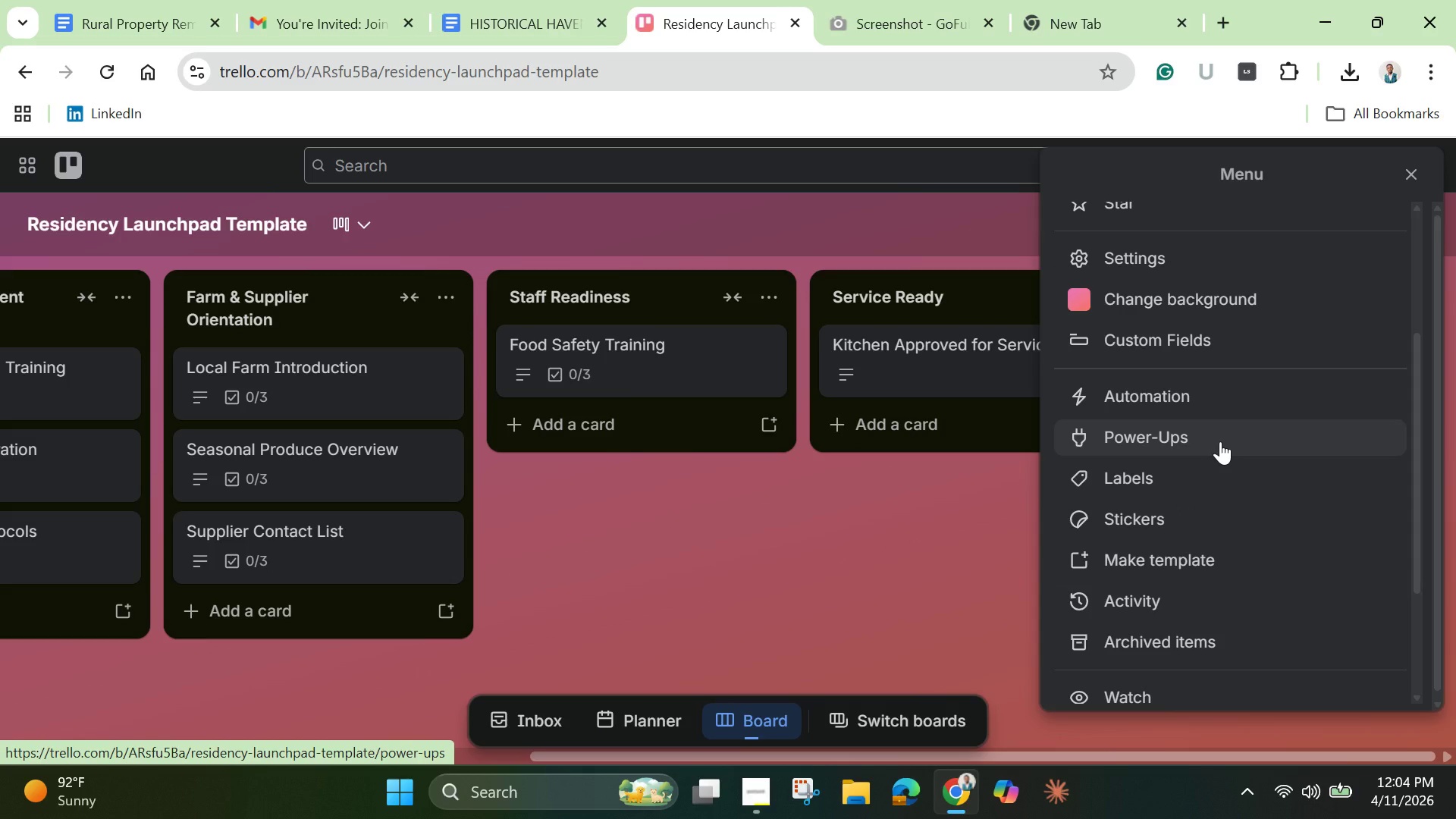 
left_click([1207, 400])
 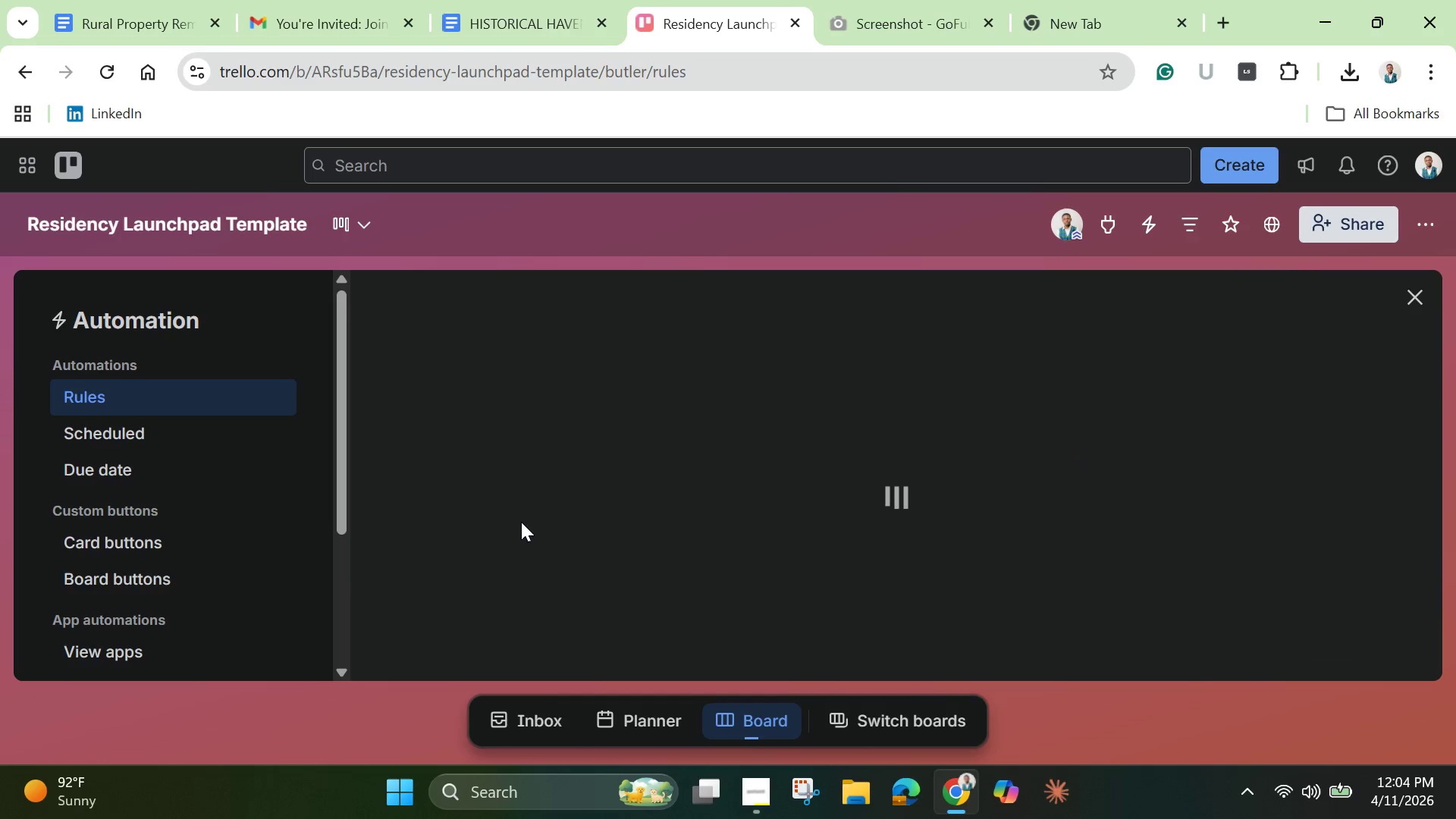 
mouse_move([543, 482])
 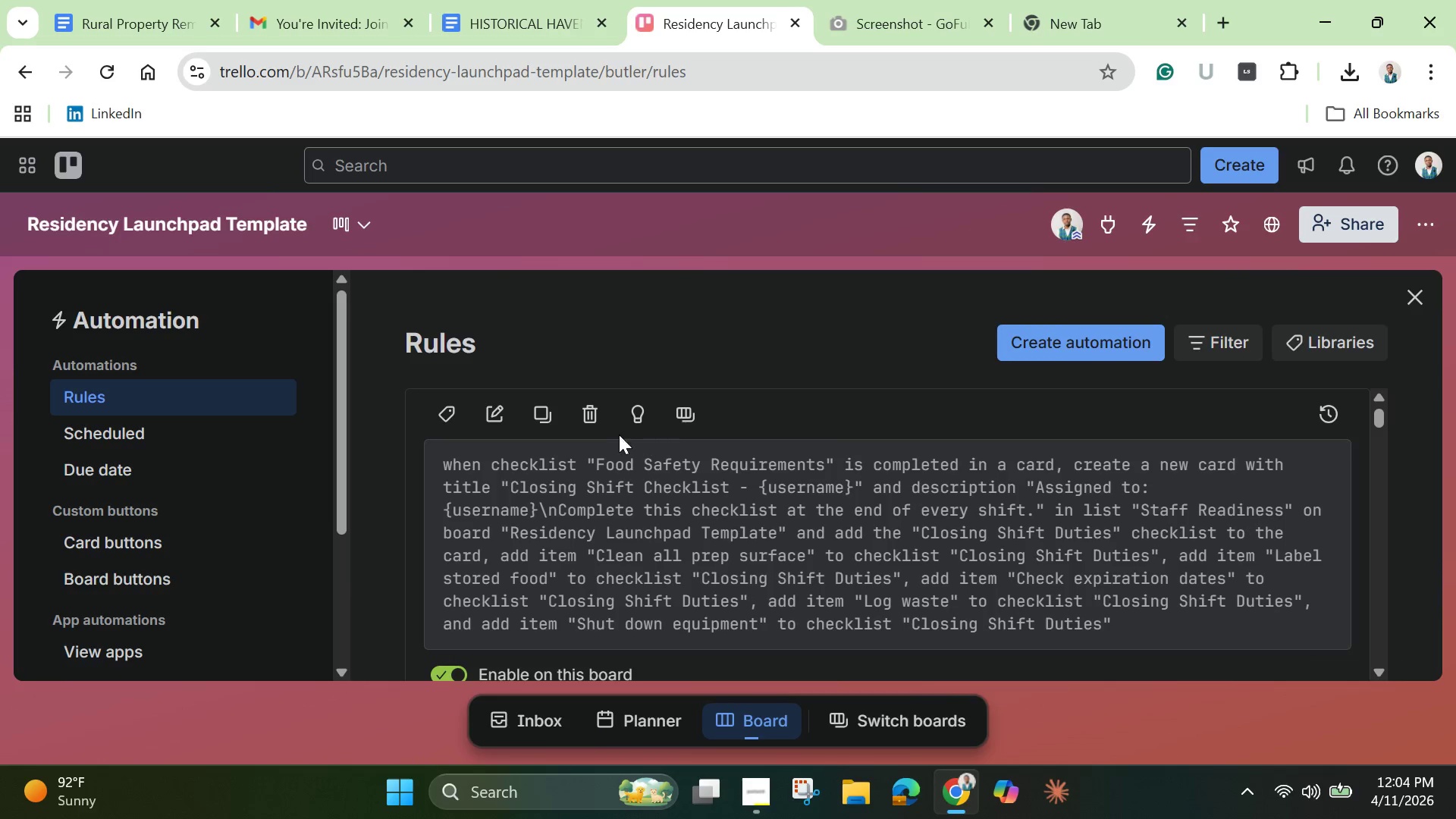 
left_click([591, 420])
 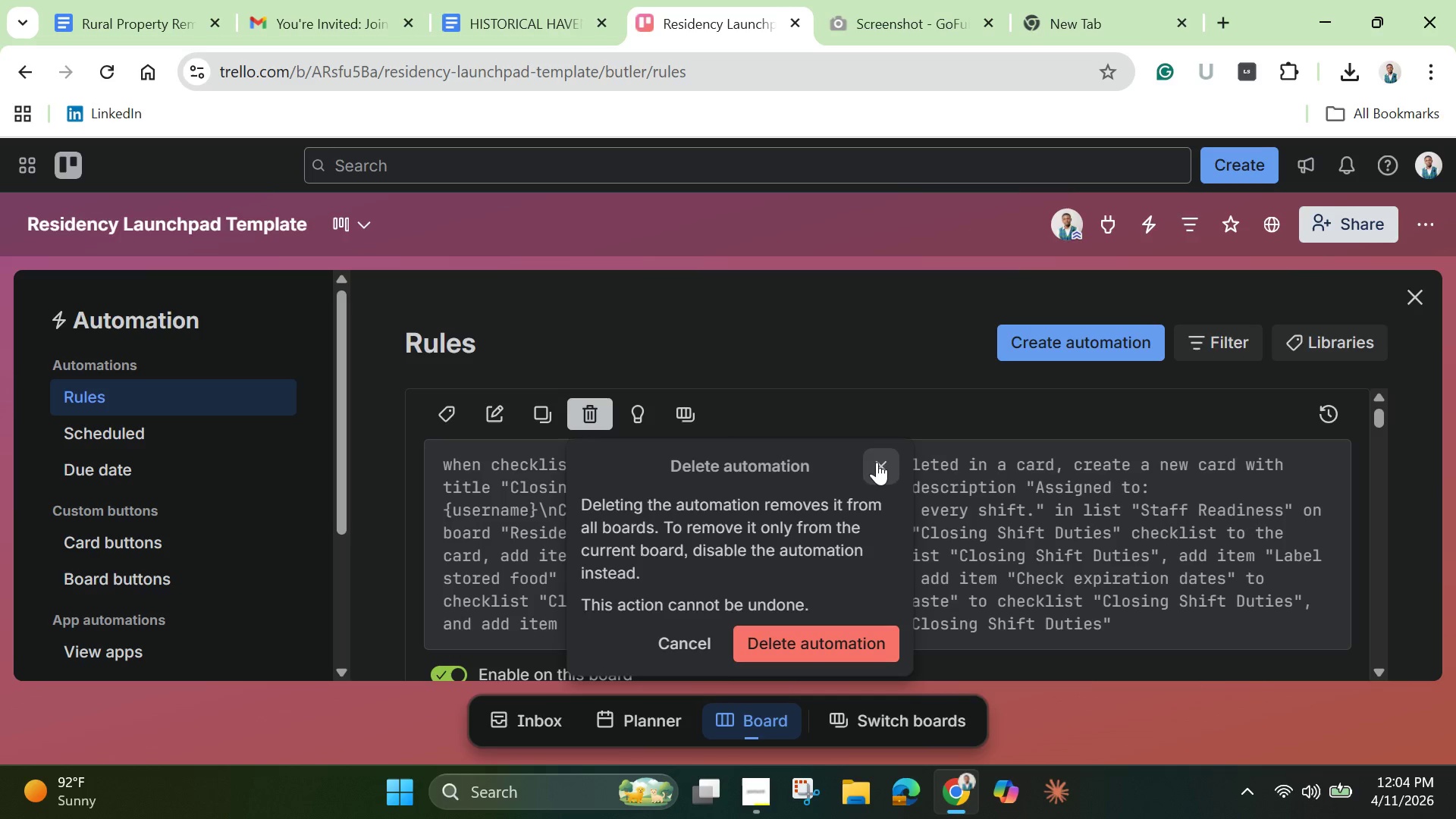 
left_click([805, 636])
 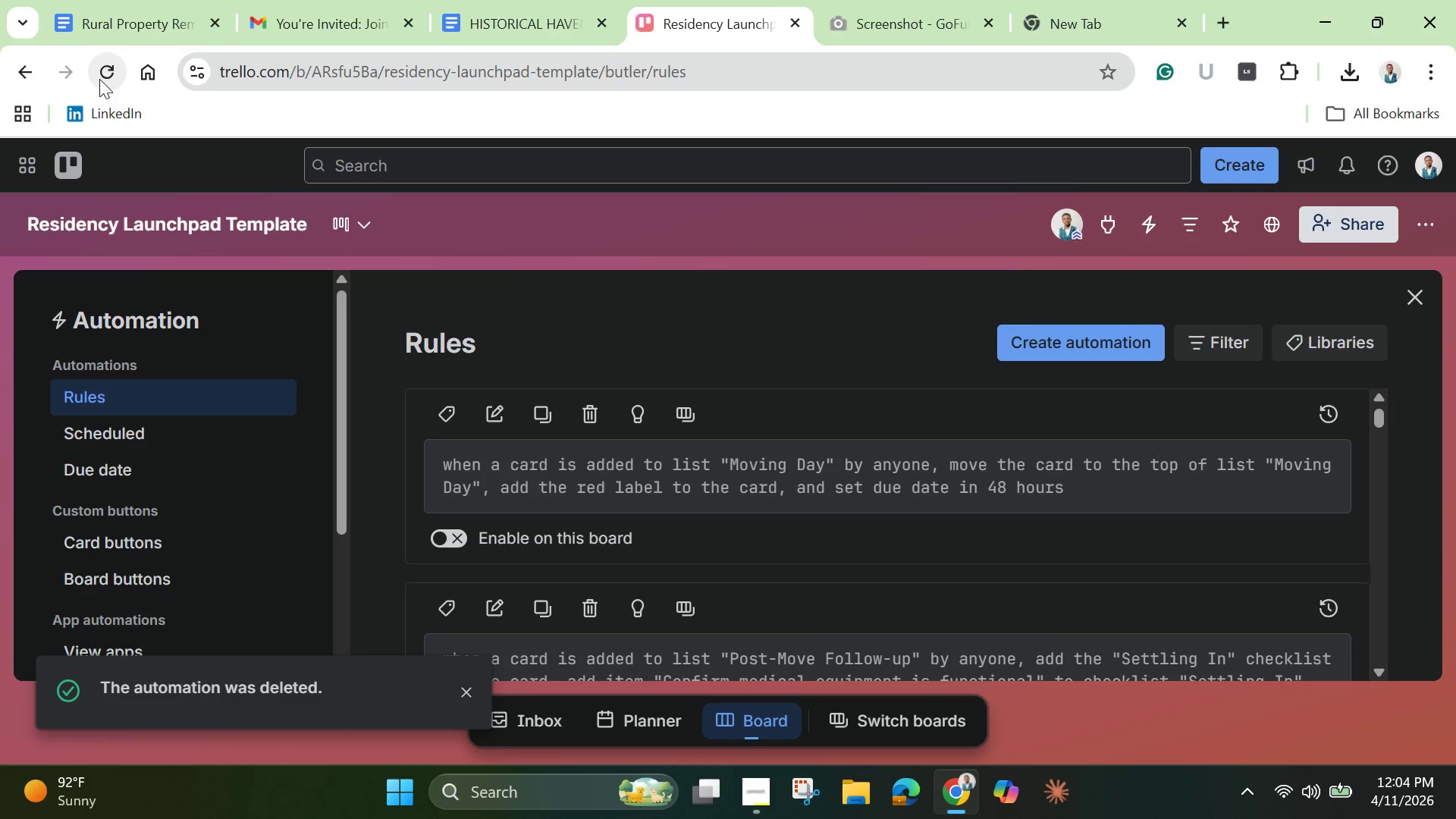 
left_click([117, 29])
 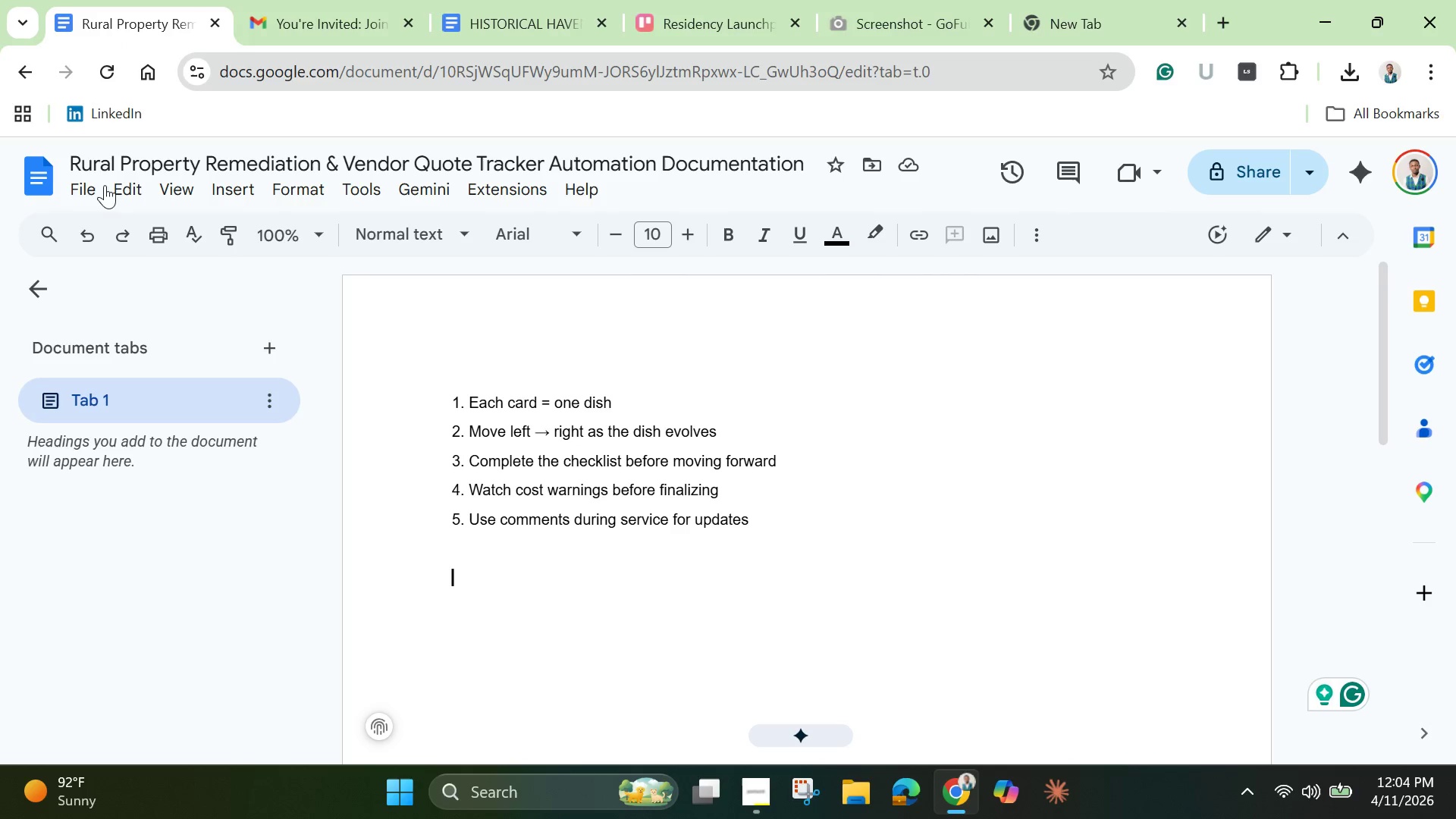 
left_click([93, 246])
 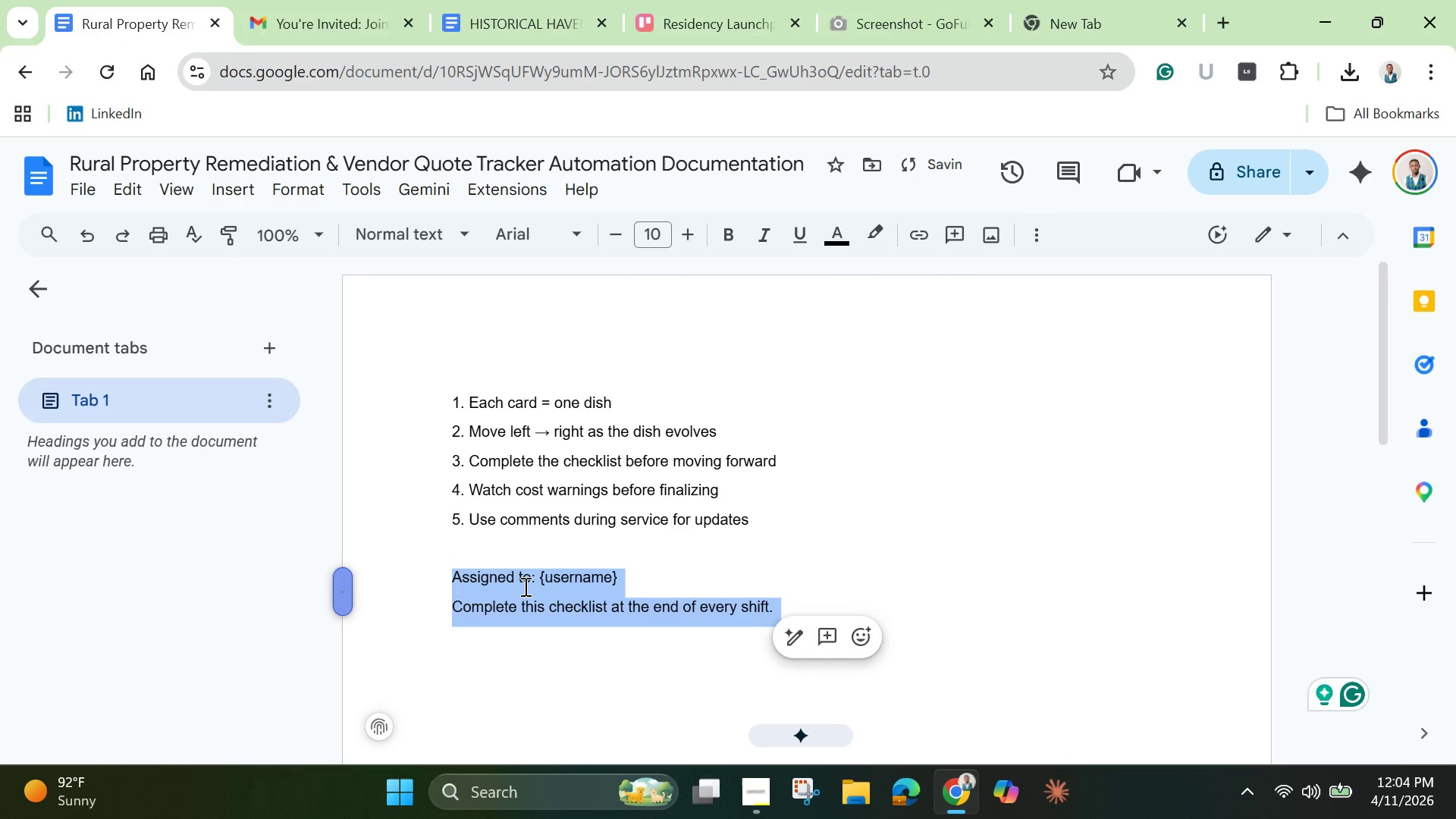 
right_click([522, 589])
 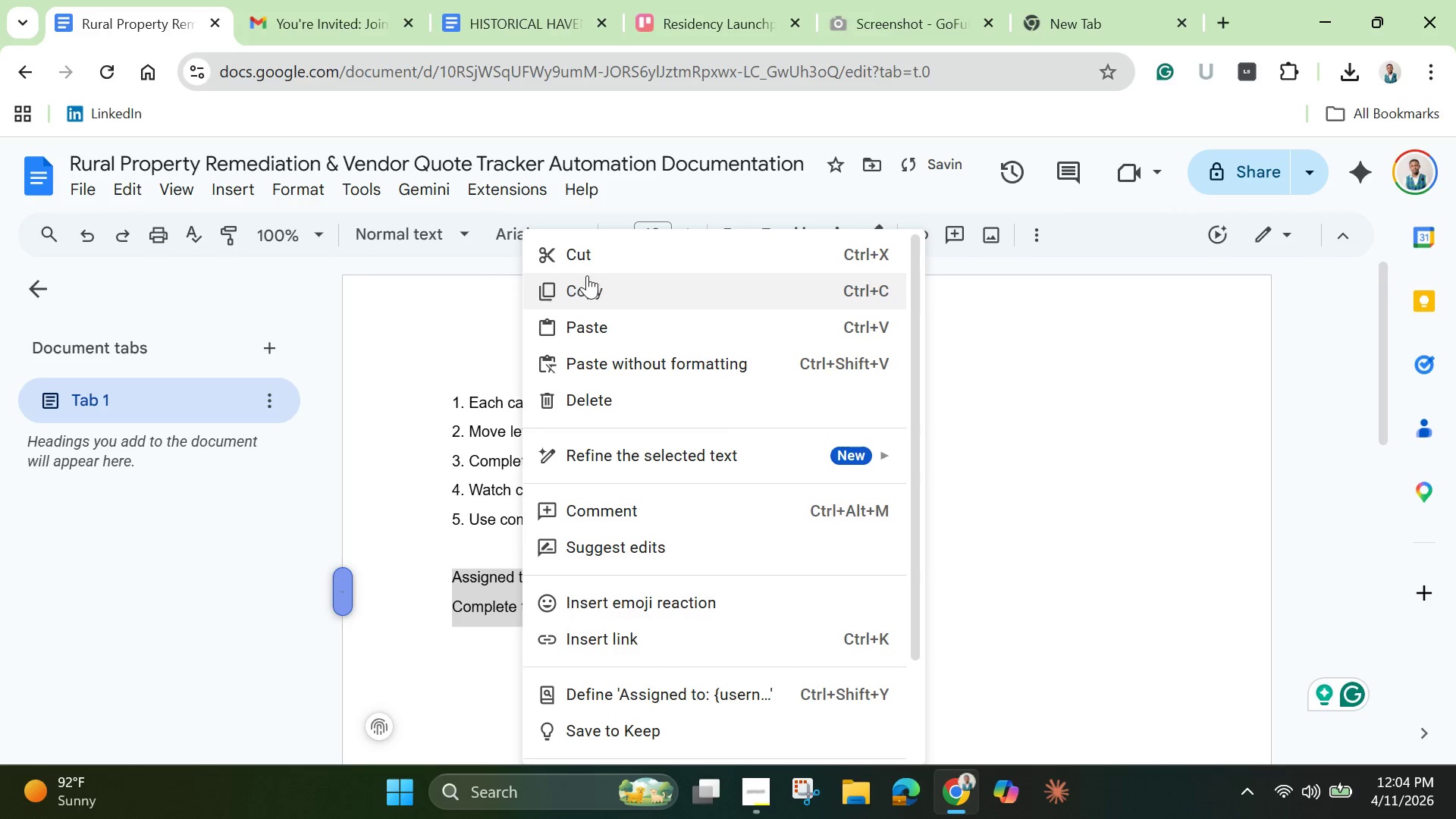 
left_click([581, 290])
 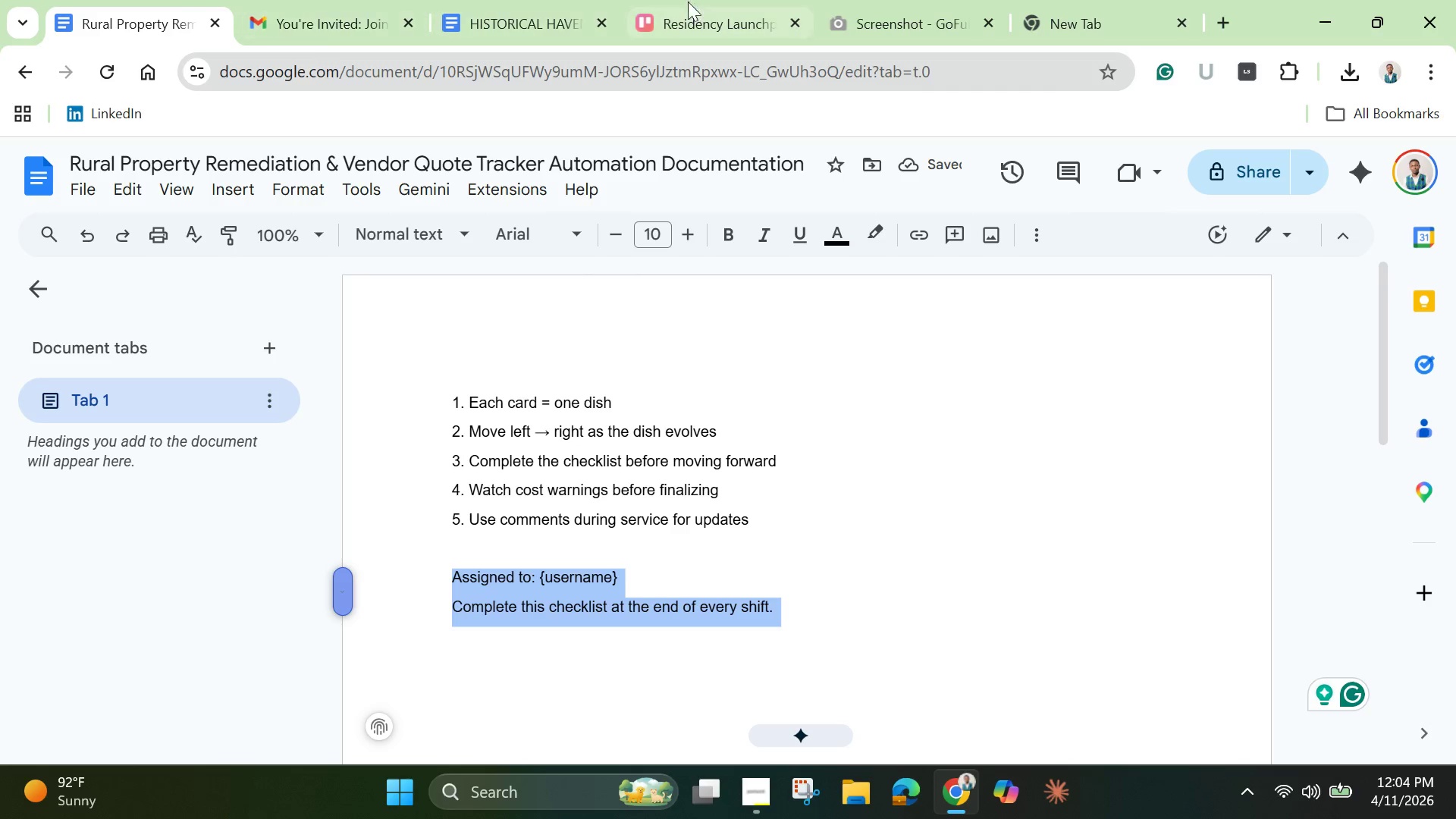 
left_click([717, 14])
 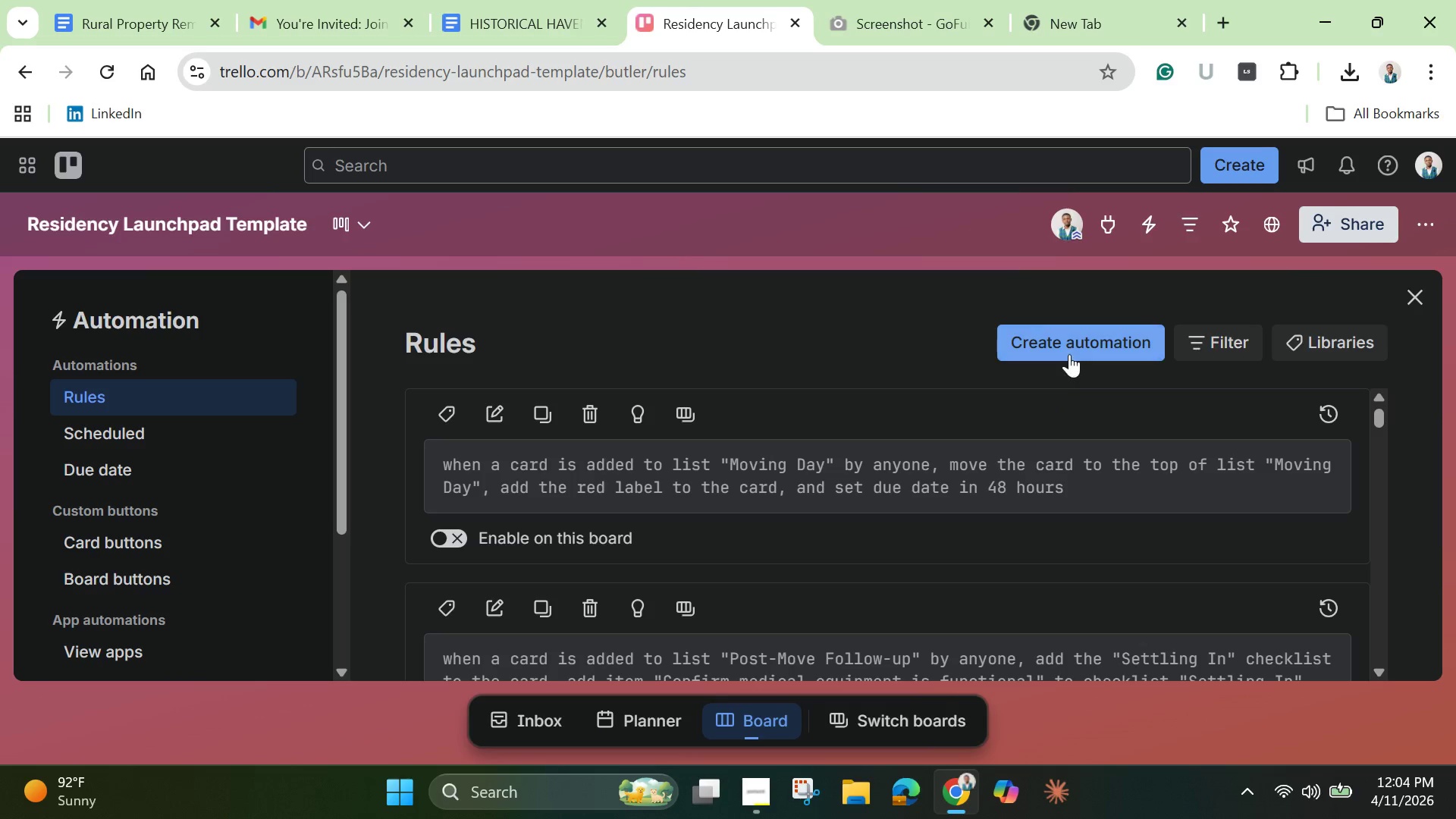 
left_click([1069, 348])
 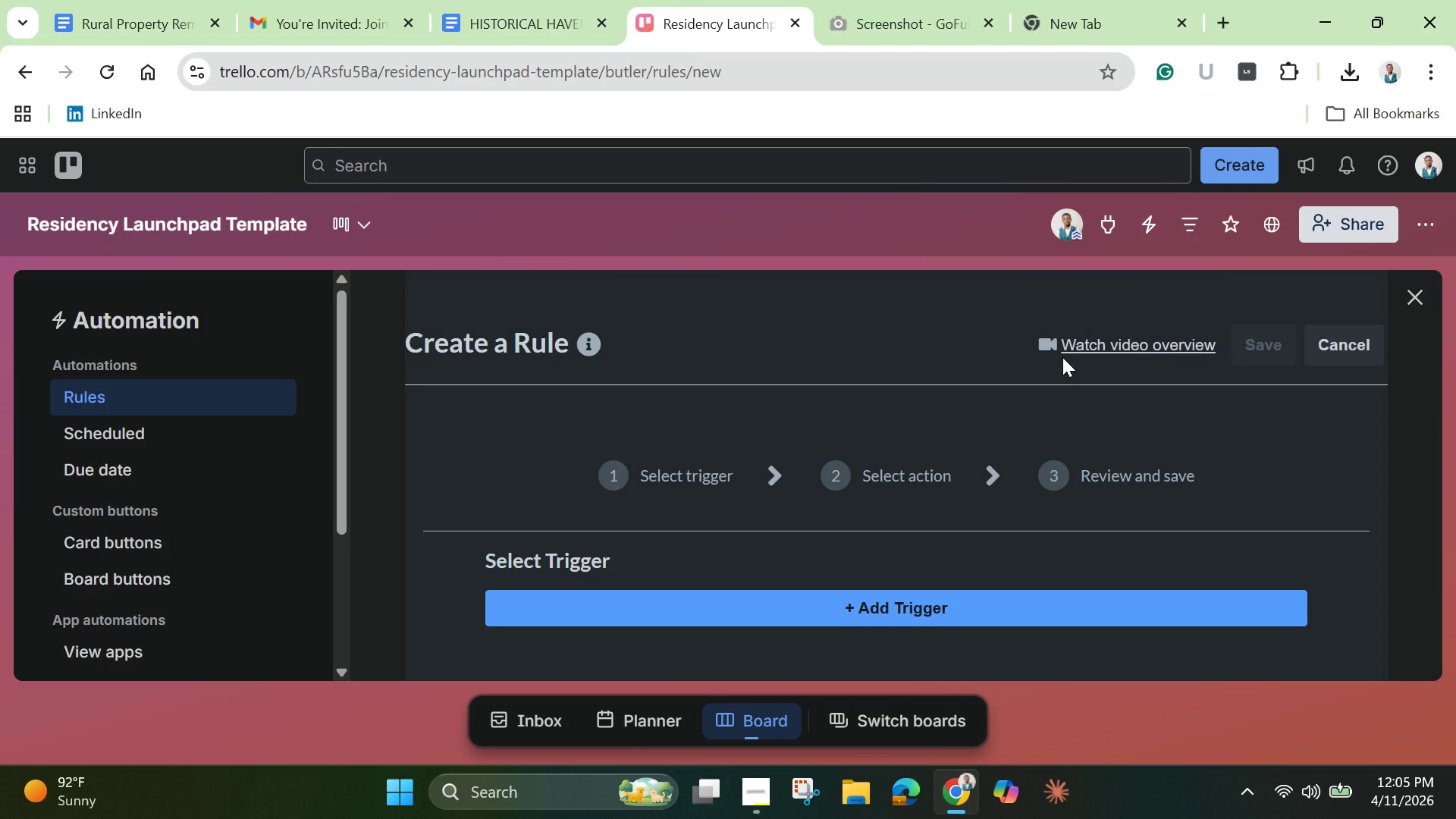 
wait(13.64)
 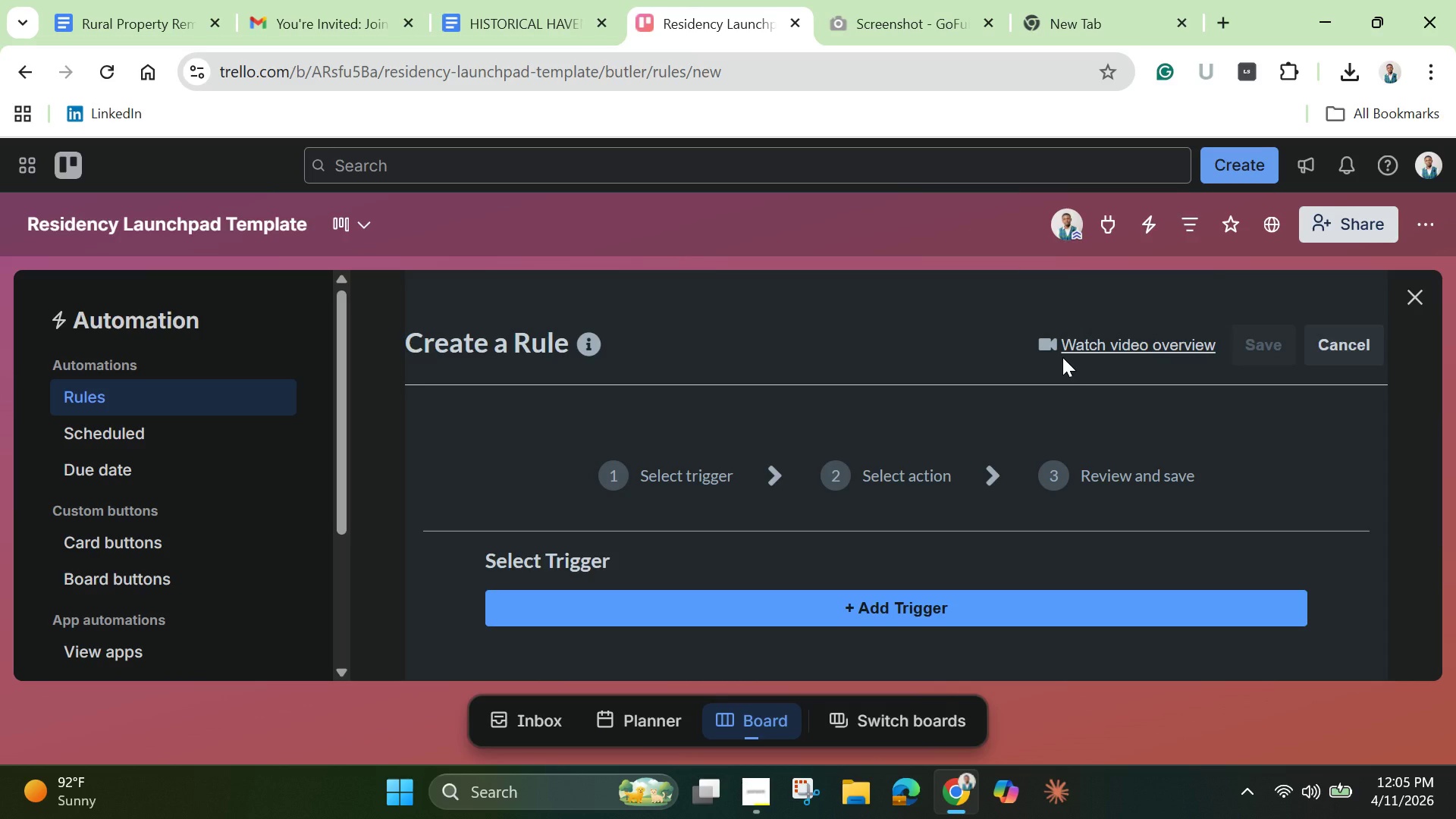 
left_click([871, 608])
 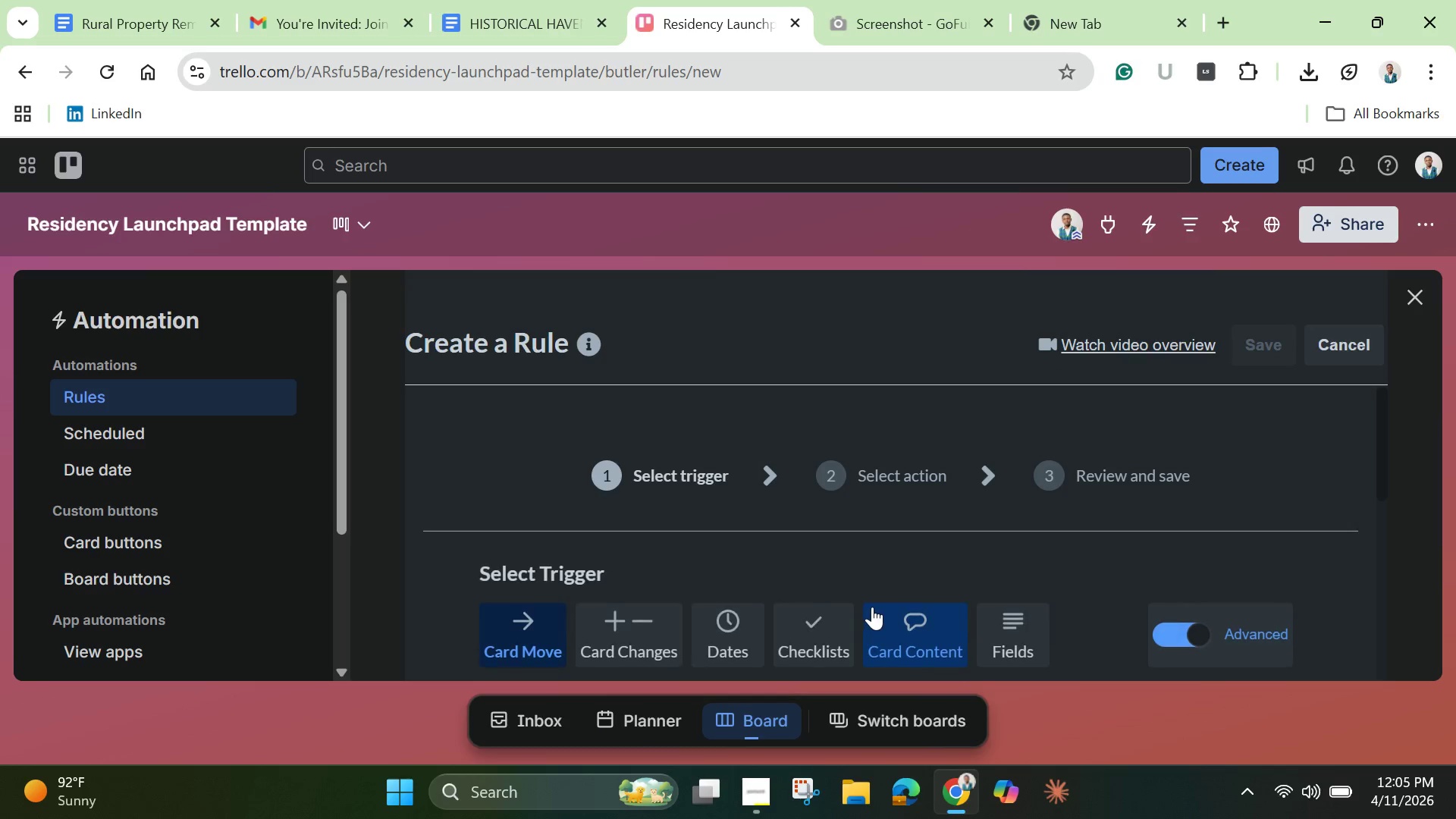 
scroll: coordinate [897, 565], scroll_direction: down, amount: 1.0
 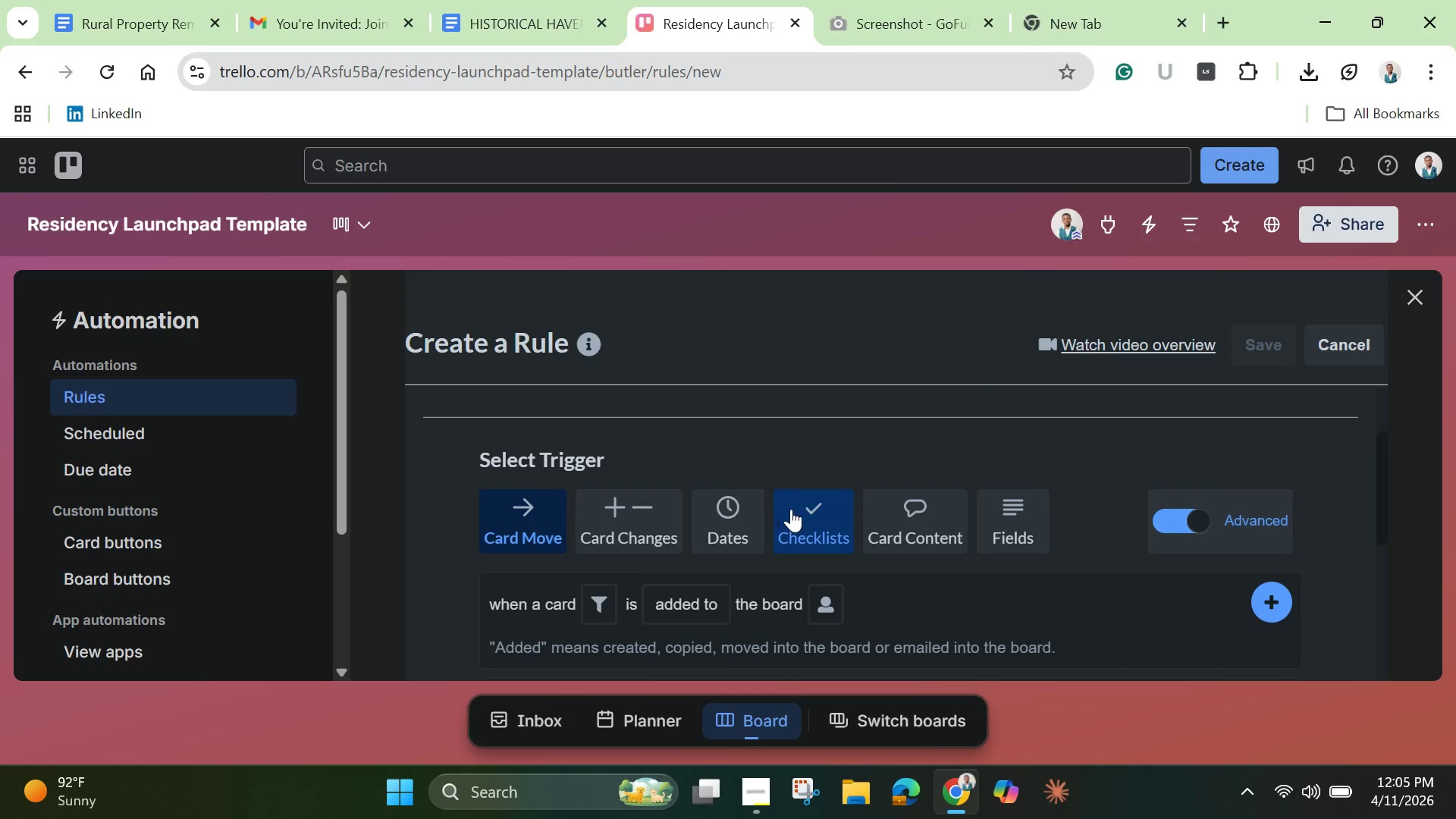 
left_click([809, 522])
 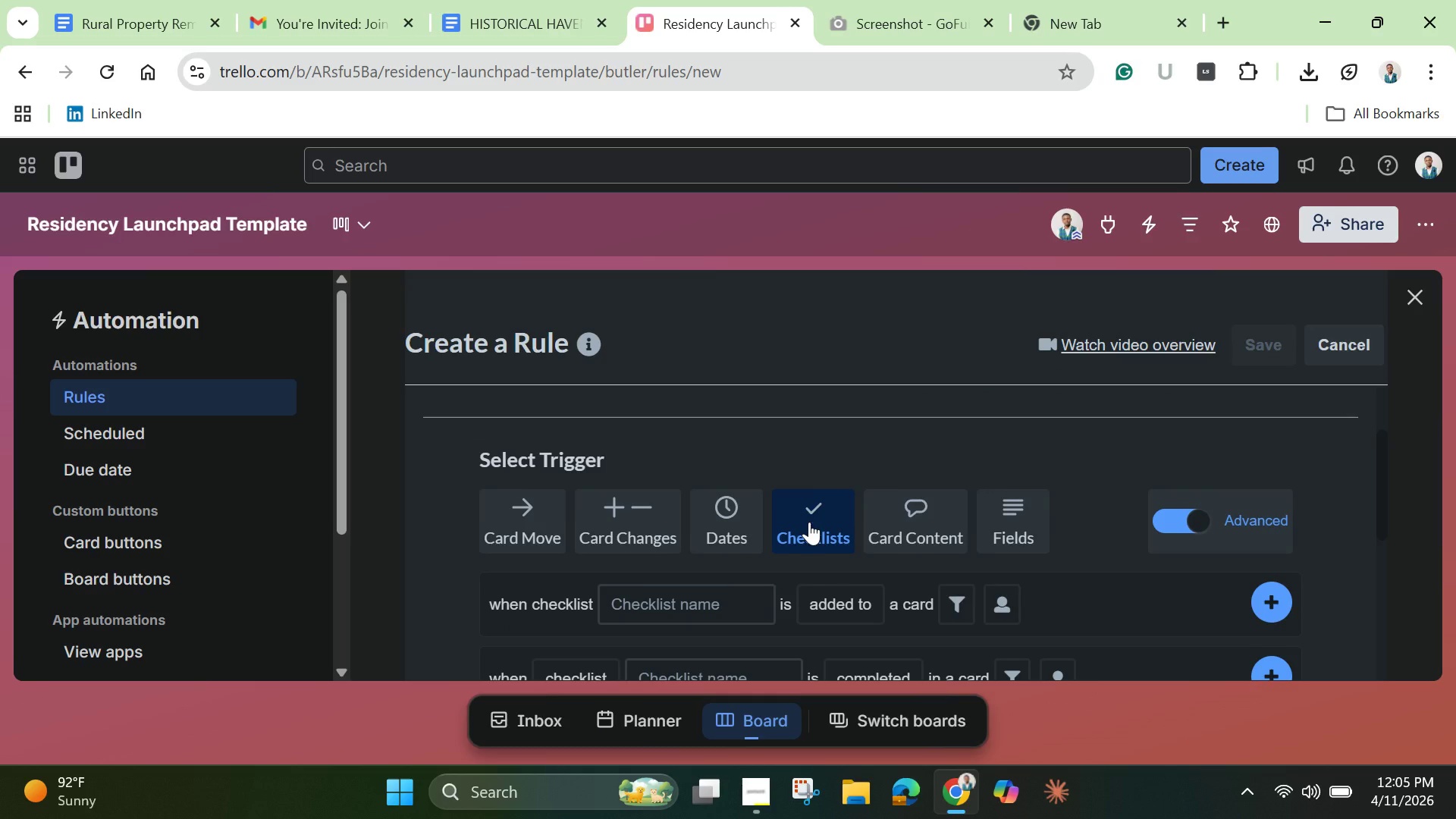 
scroll: coordinate [809, 522], scroll_direction: down, amount: 2.0
 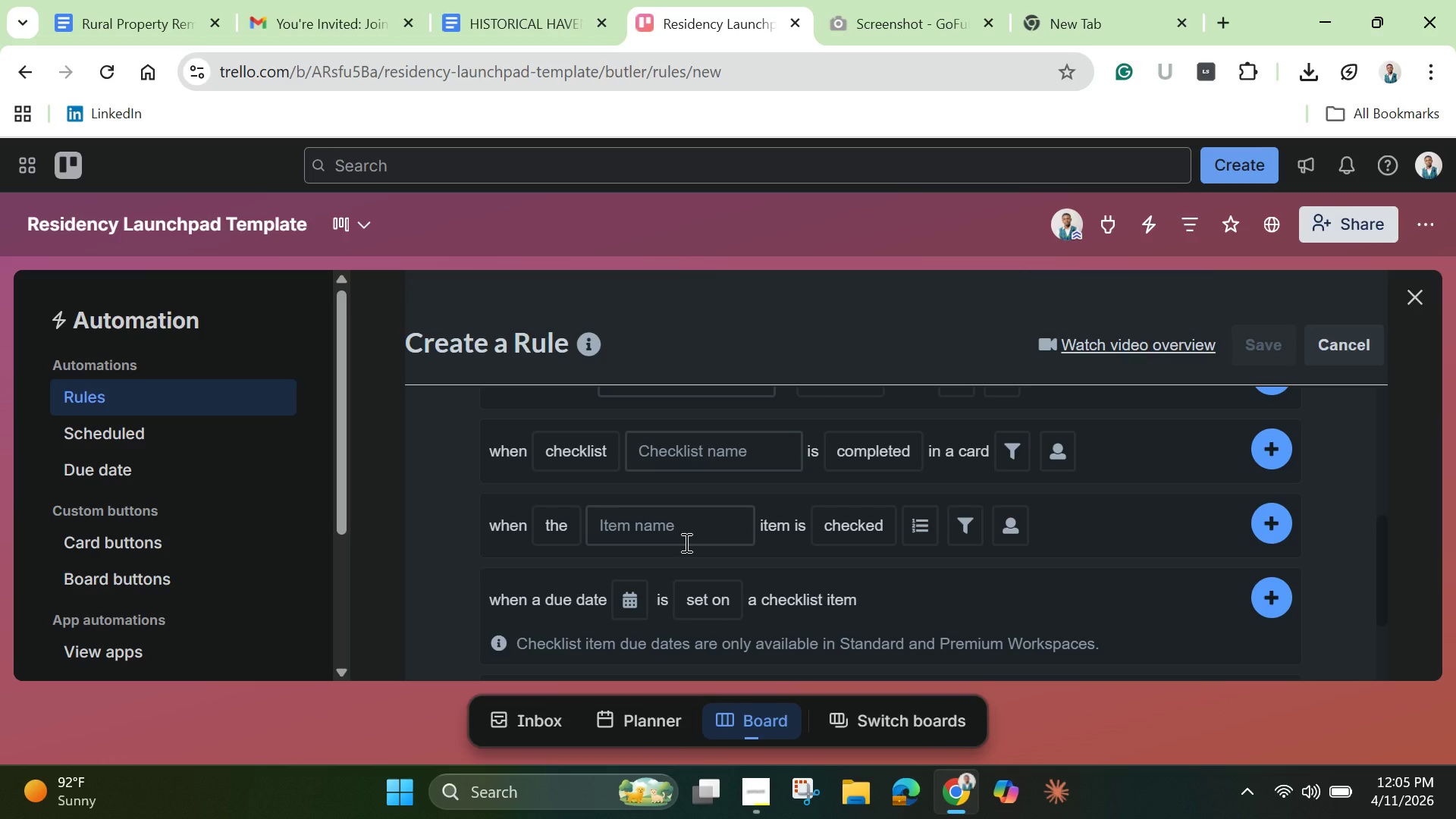 
left_click([697, 446])
 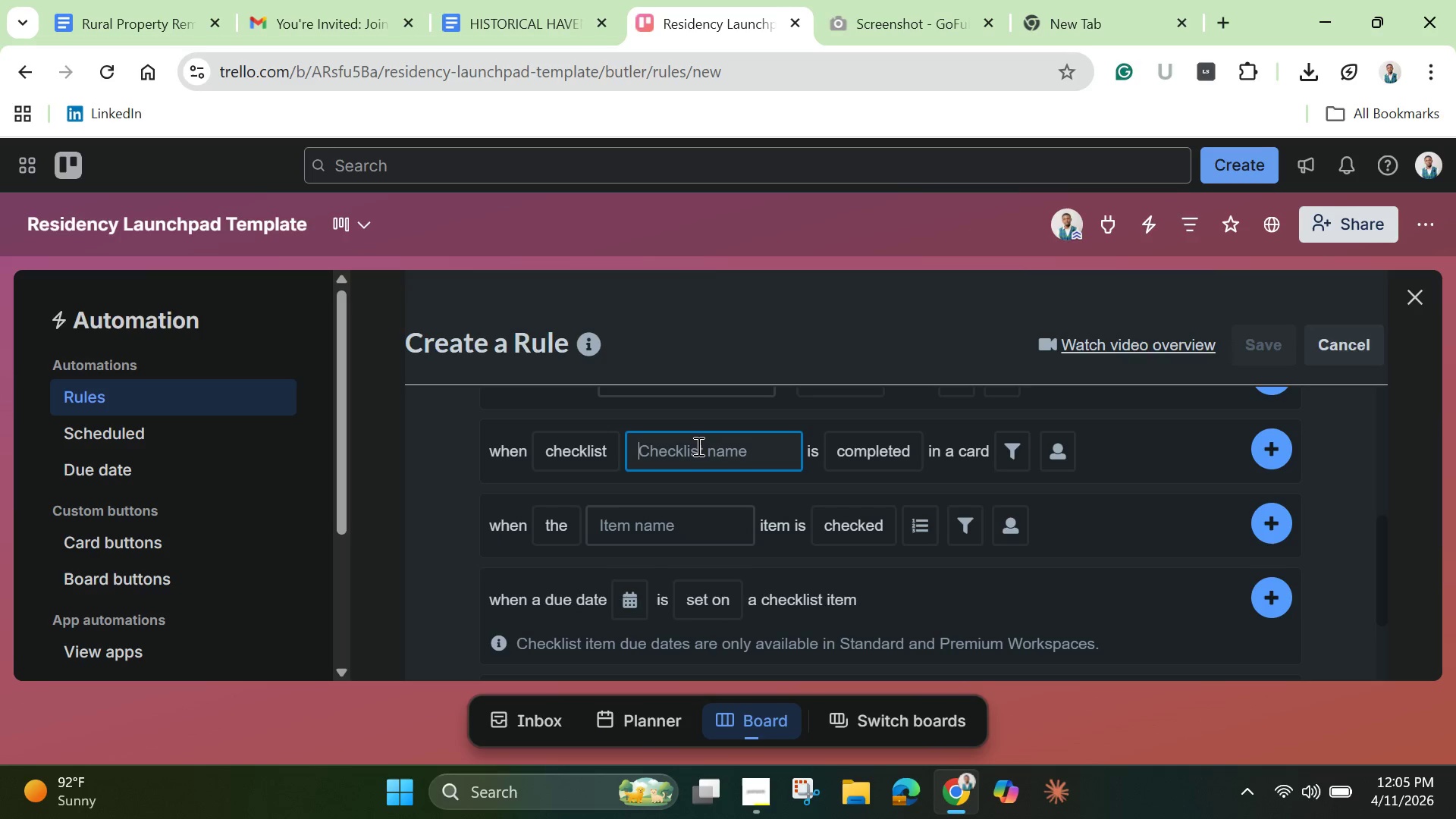 
wait(8.05)
 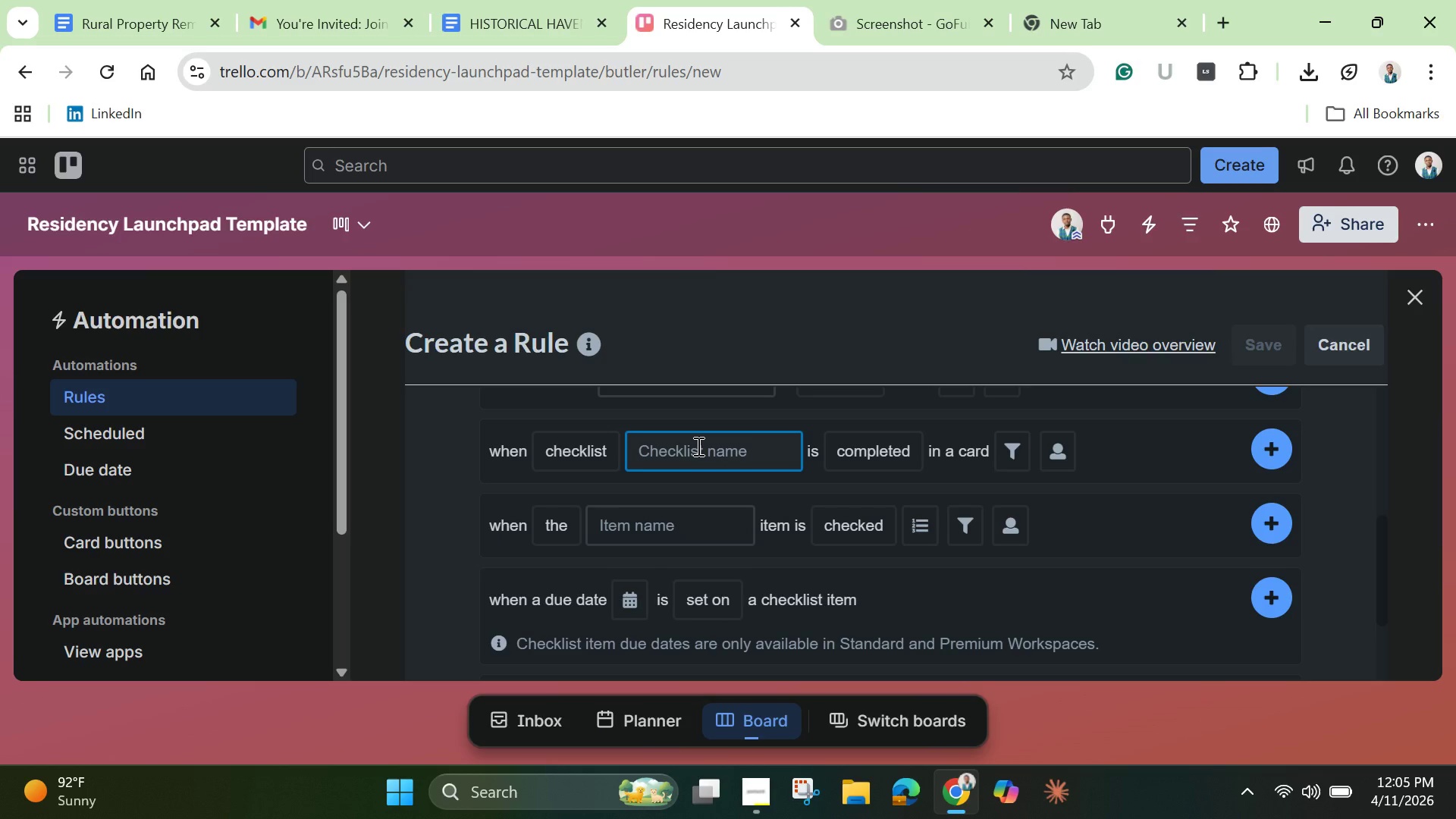 
type(Food Saf)
 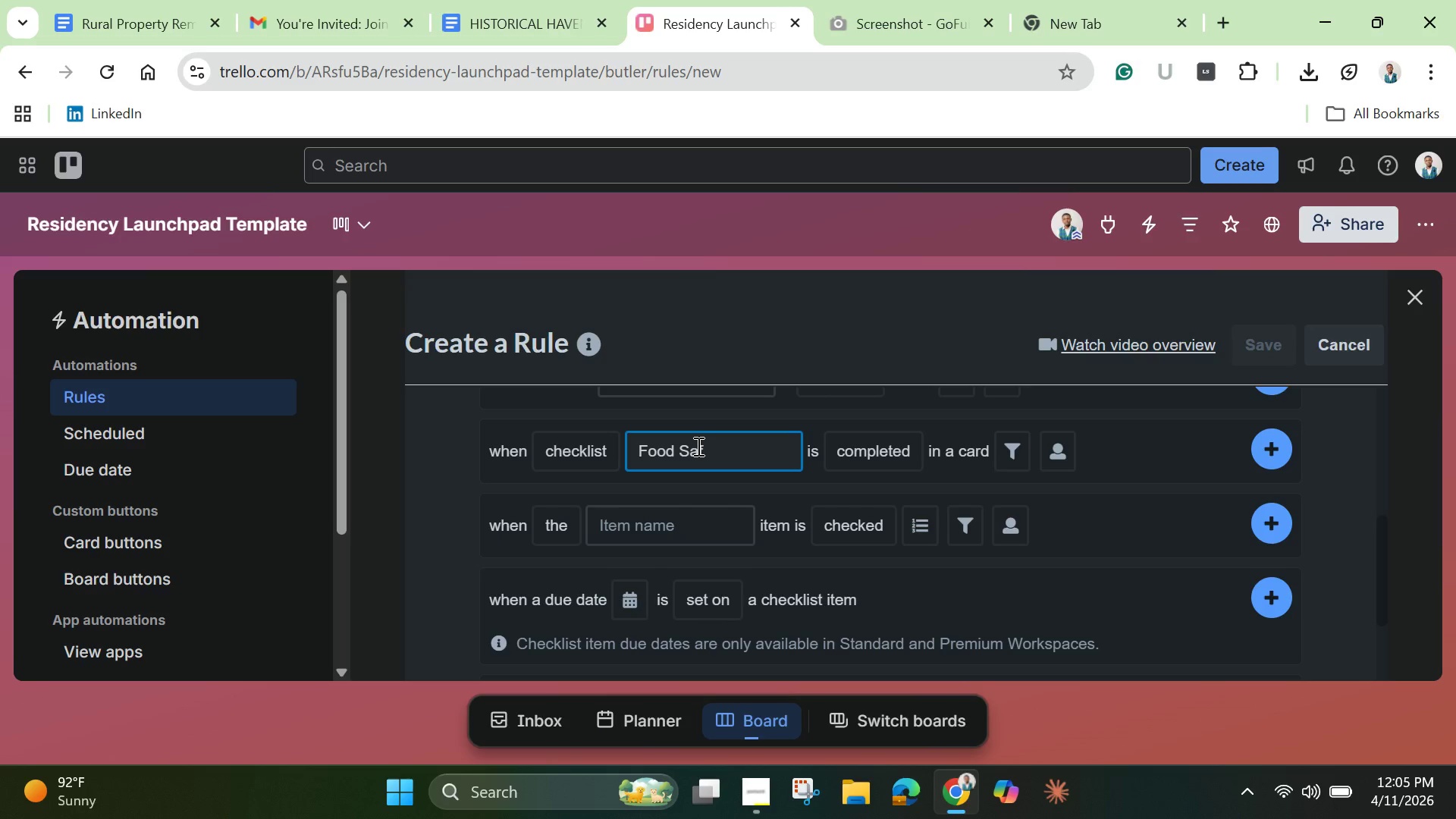 
type(ety Requirements)
 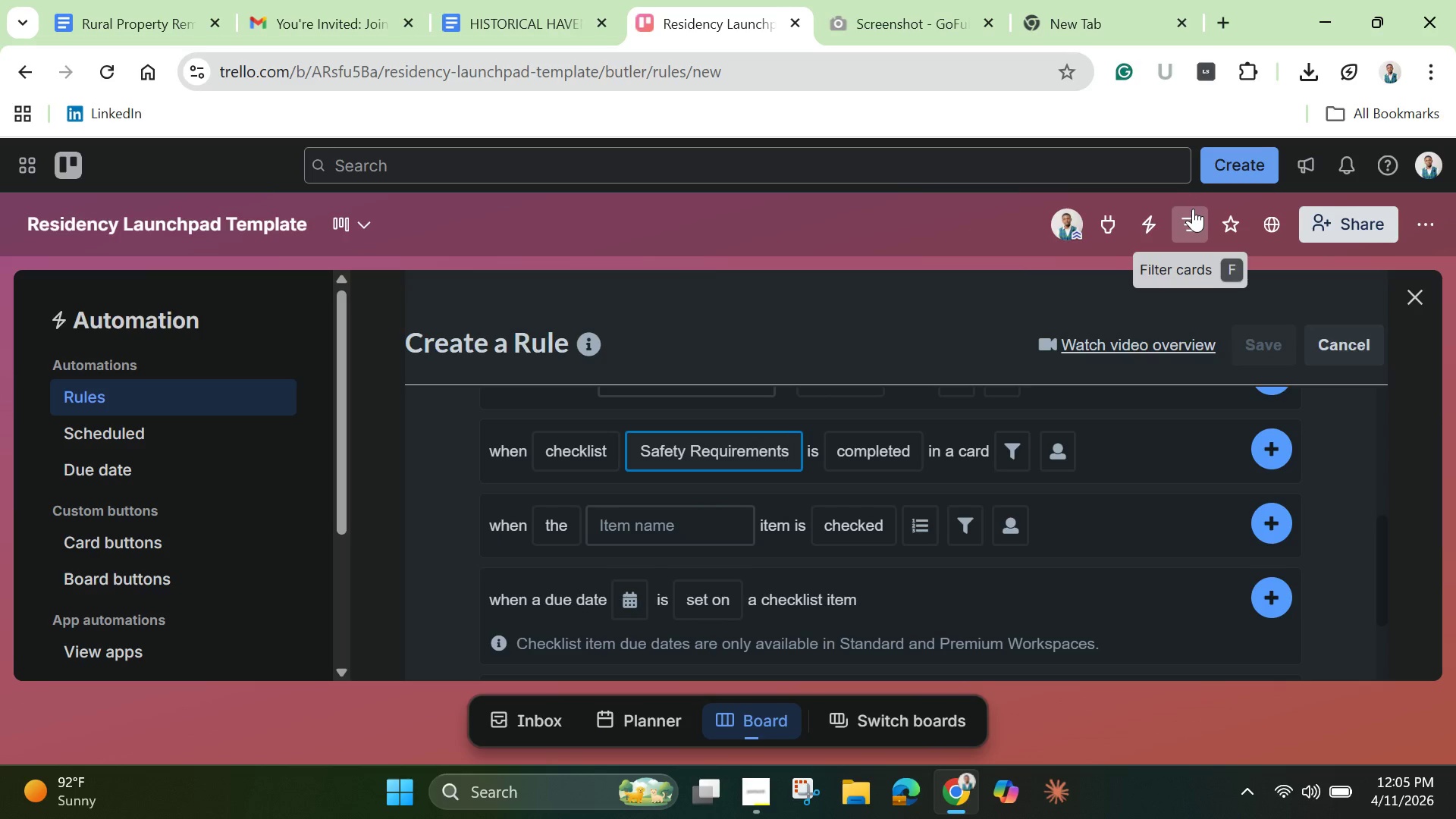 
wait(9.75)
 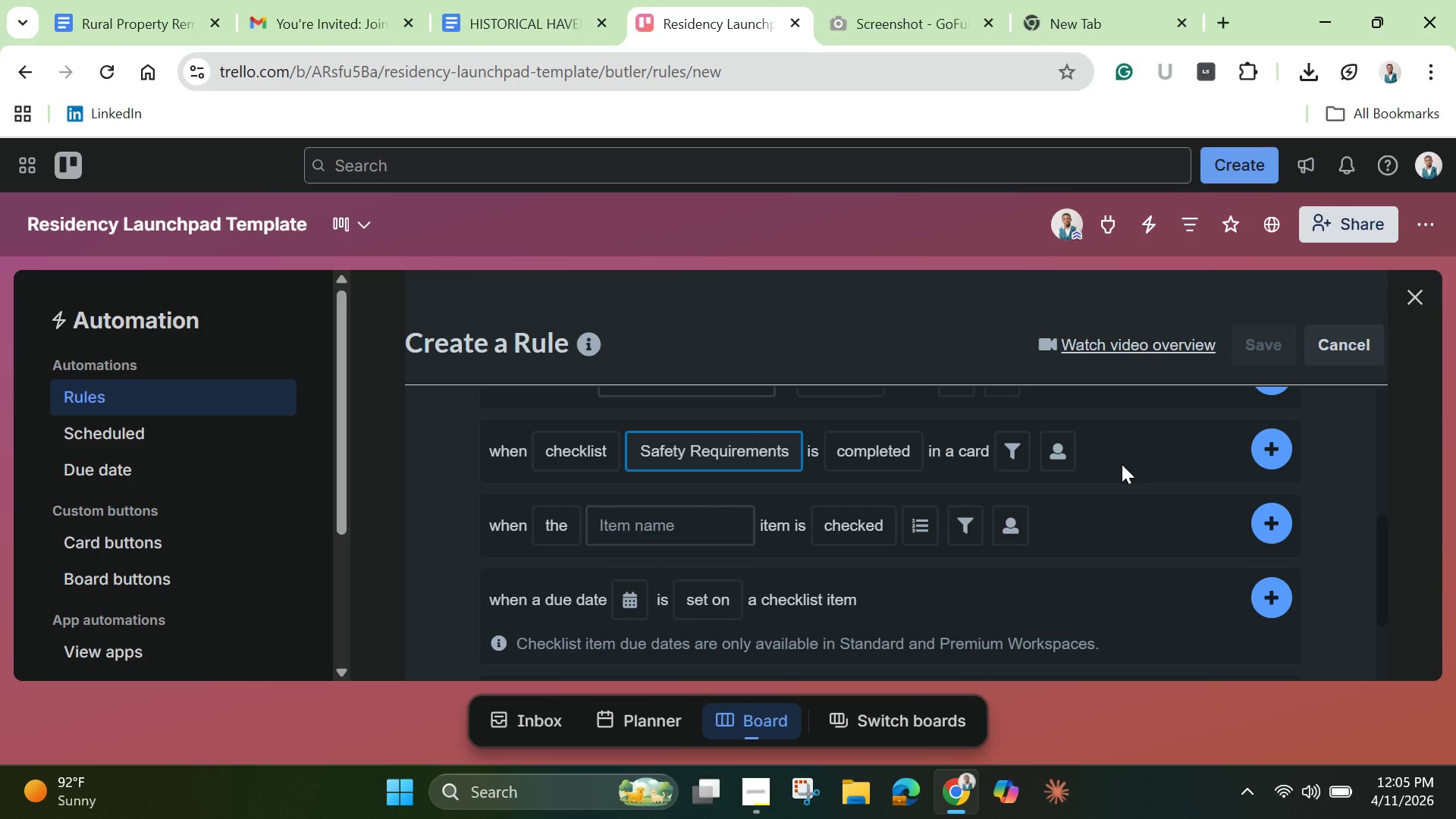 
left_click([1153, 465])
 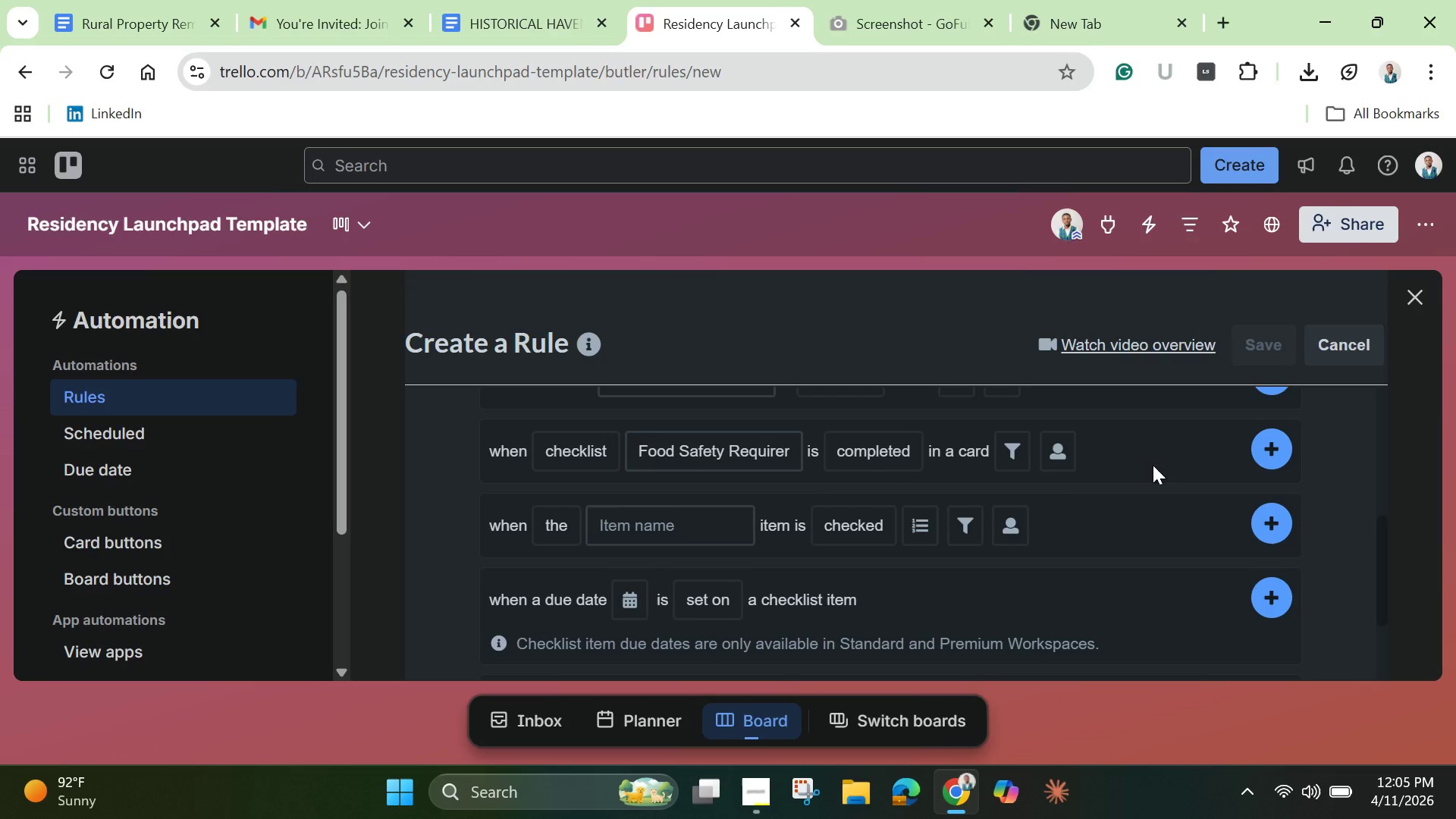 
left_click([1262, 449])
 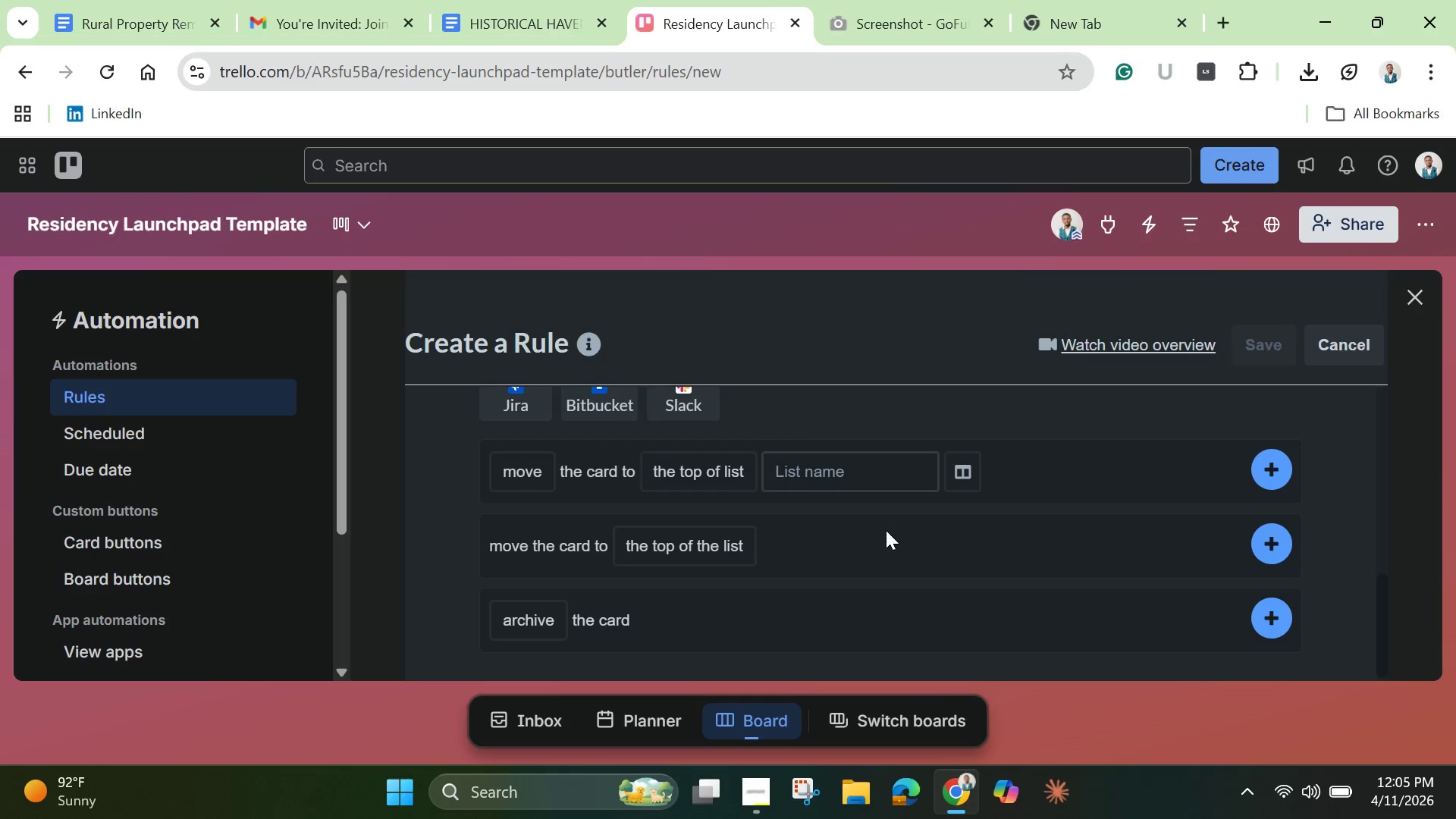 
scroll: coordinate [883, 532], scroll_direction: up, amount: 2.0
 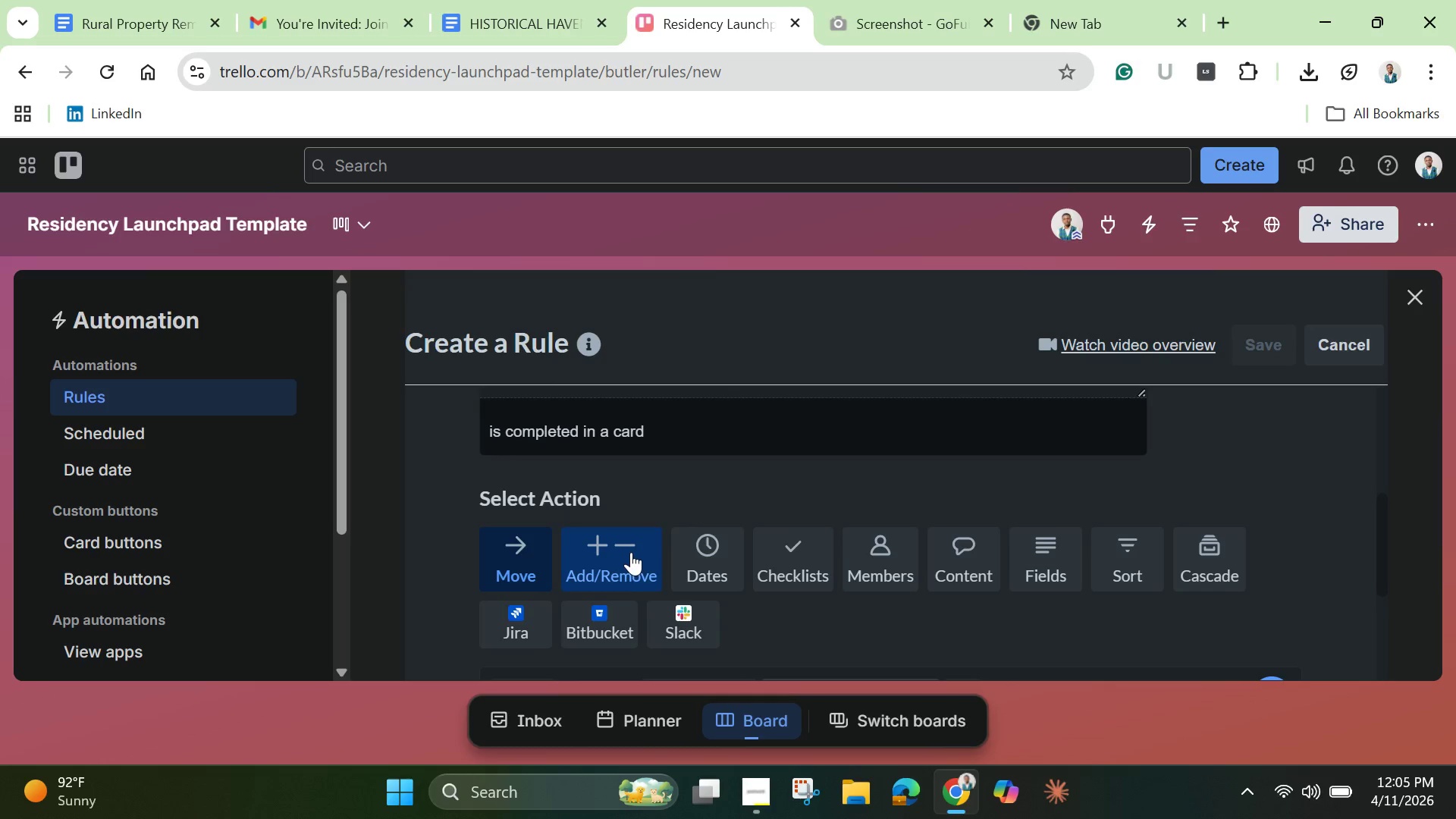 
scroll: coordinate [639, 527], scroll_direction: down, amount: 2.0
 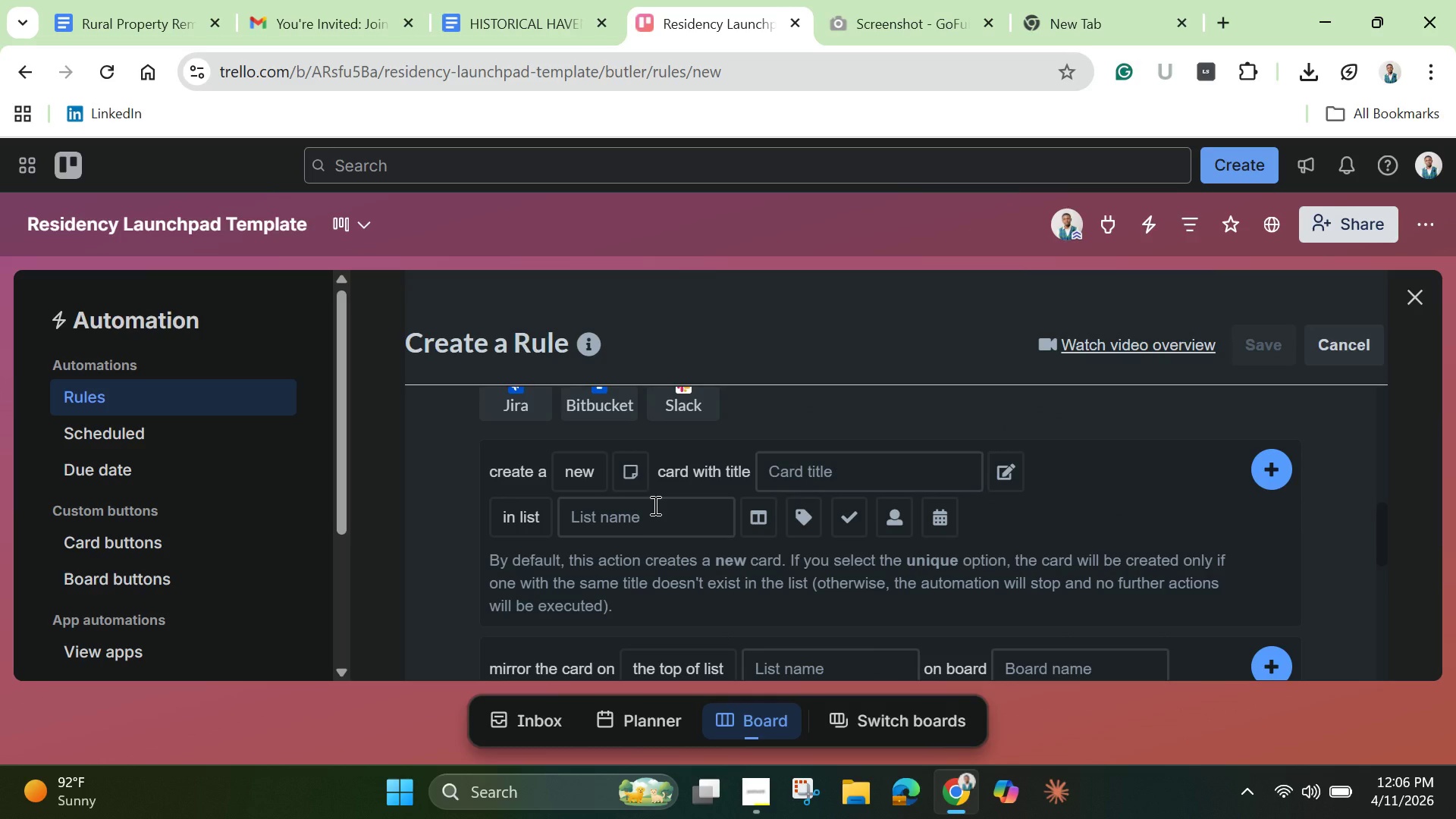 
wait(5.35)
 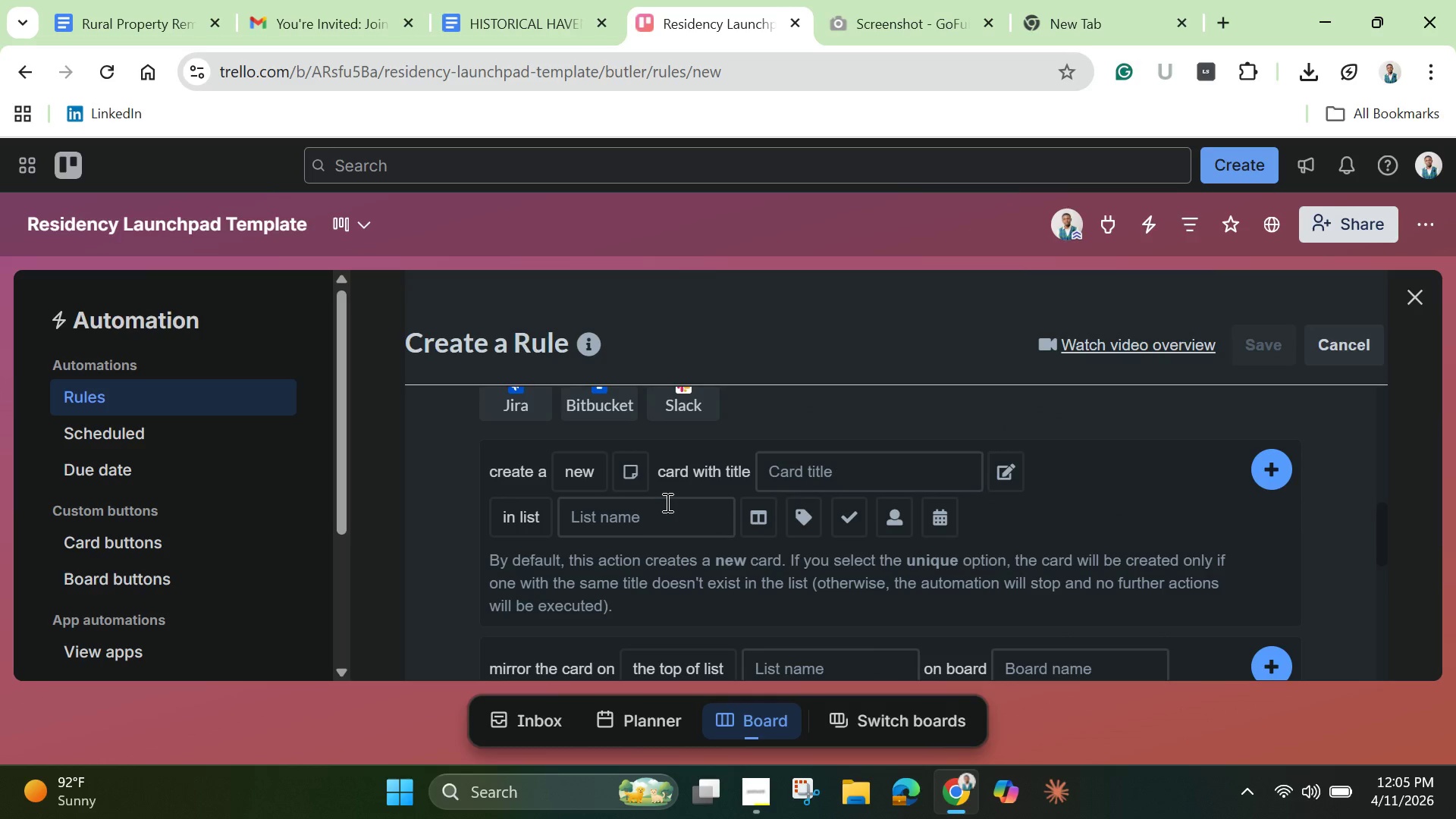 
left_click([869, 470])
 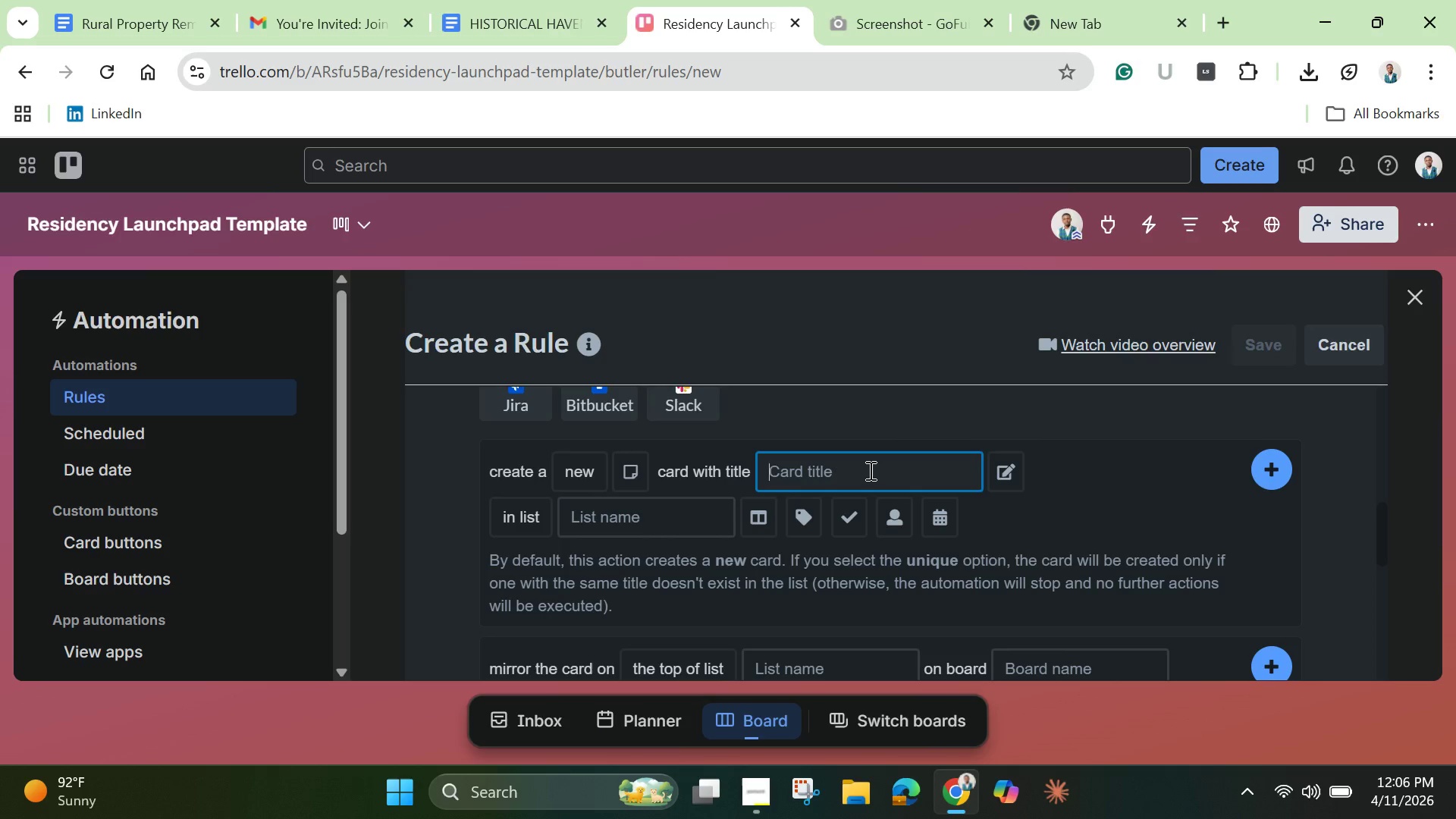 
wait(9.64)
 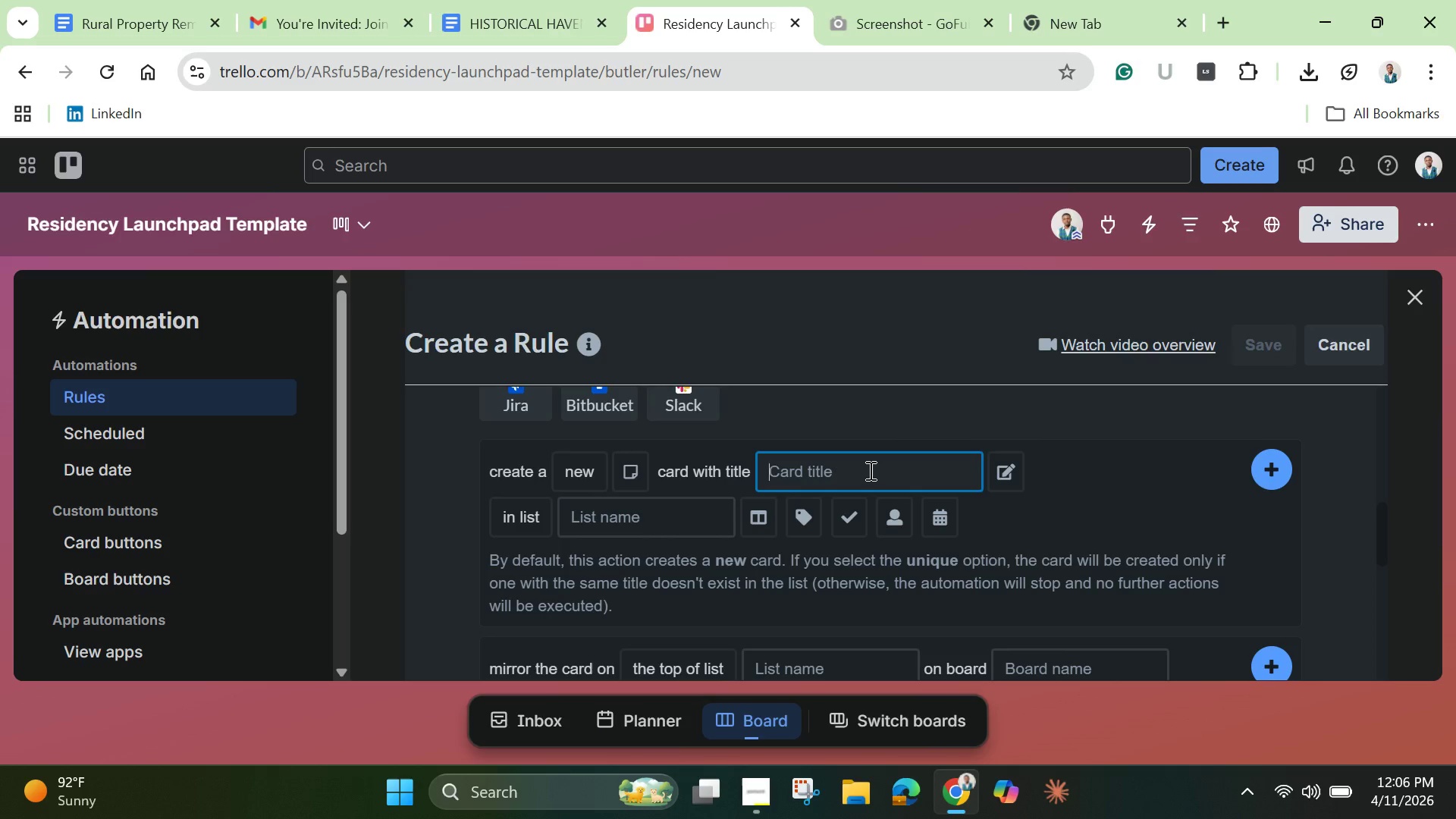 
hold_key(key=ShiftLeft, duration=1.53)
 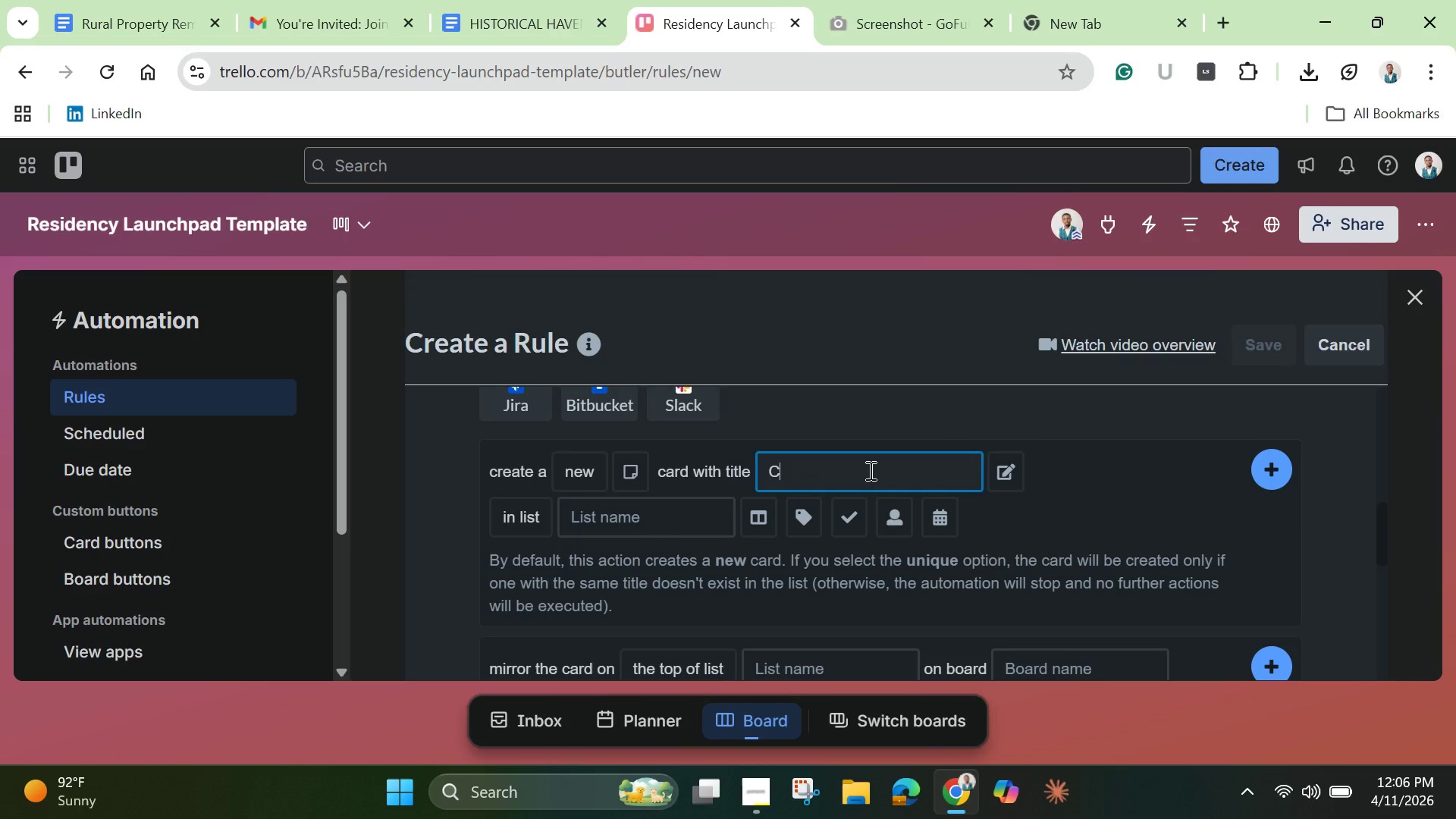 
type(Closing Sg)
key(Backspace)
type(hift )
 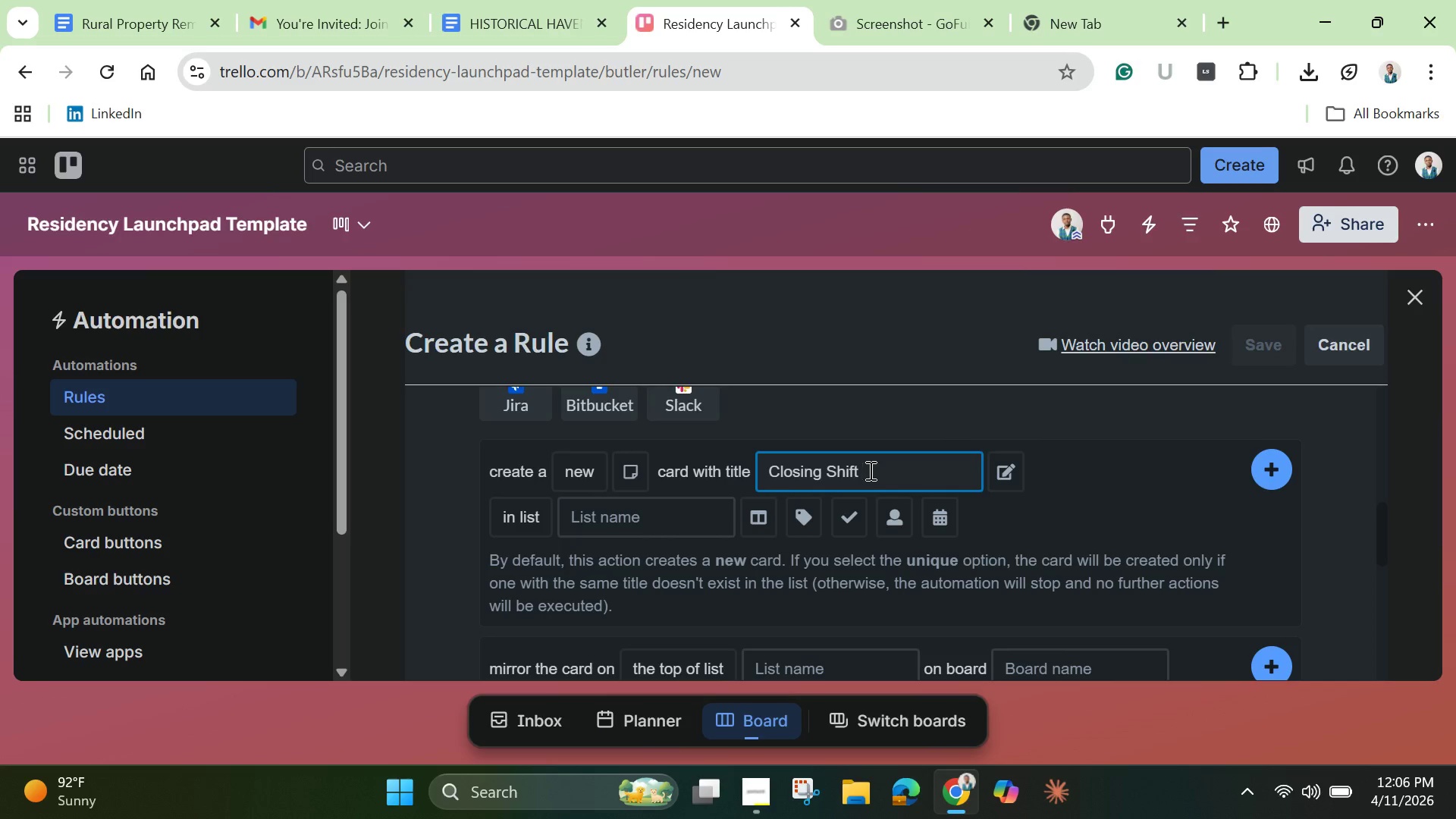 
type(Checklist - {U)
key(Backspace)
type(ud)
key(Backspace)
type(sername})
 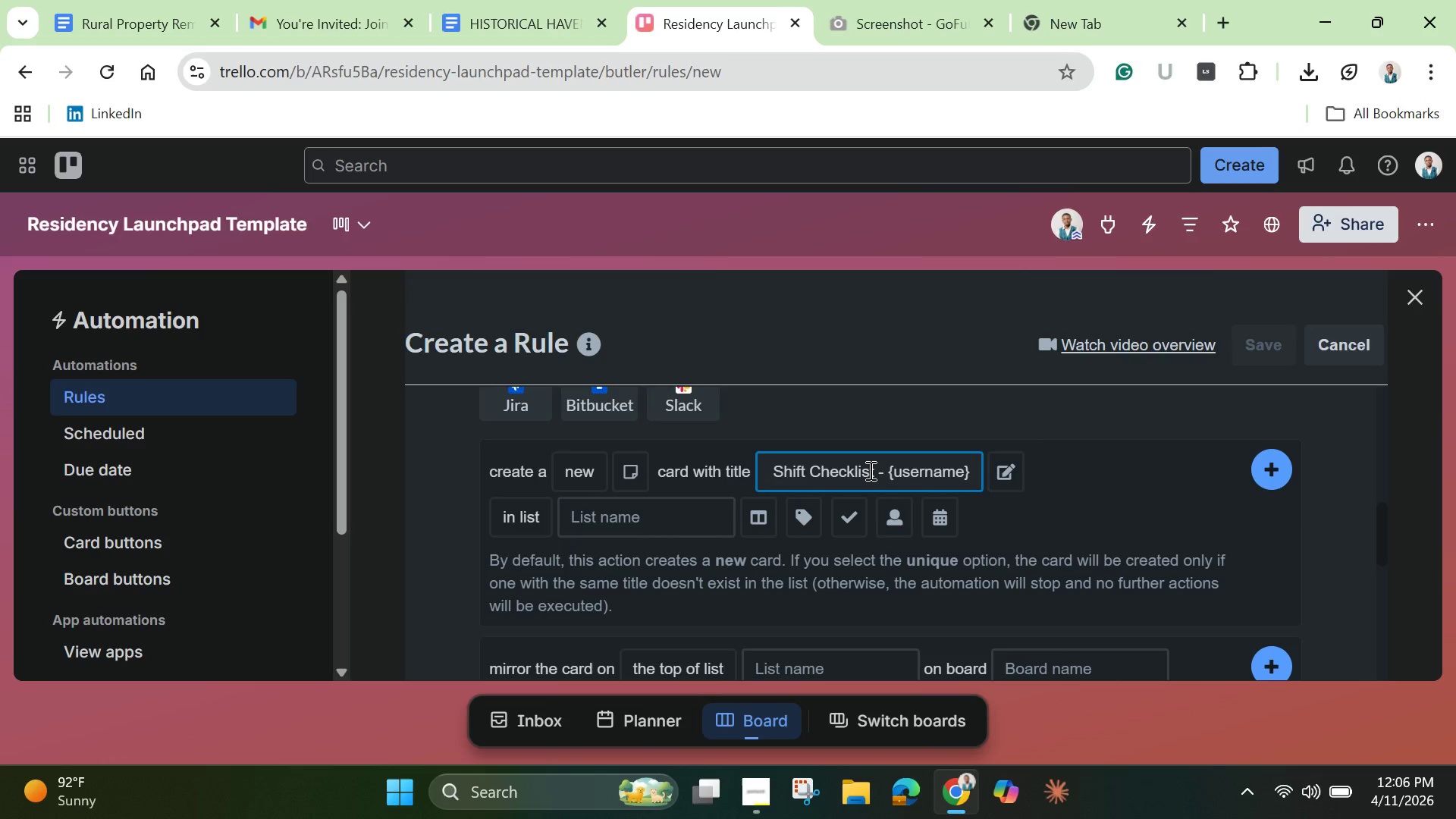 
scroll: coordinate [869, 470], scroll_direction: down, amount: 1.0
 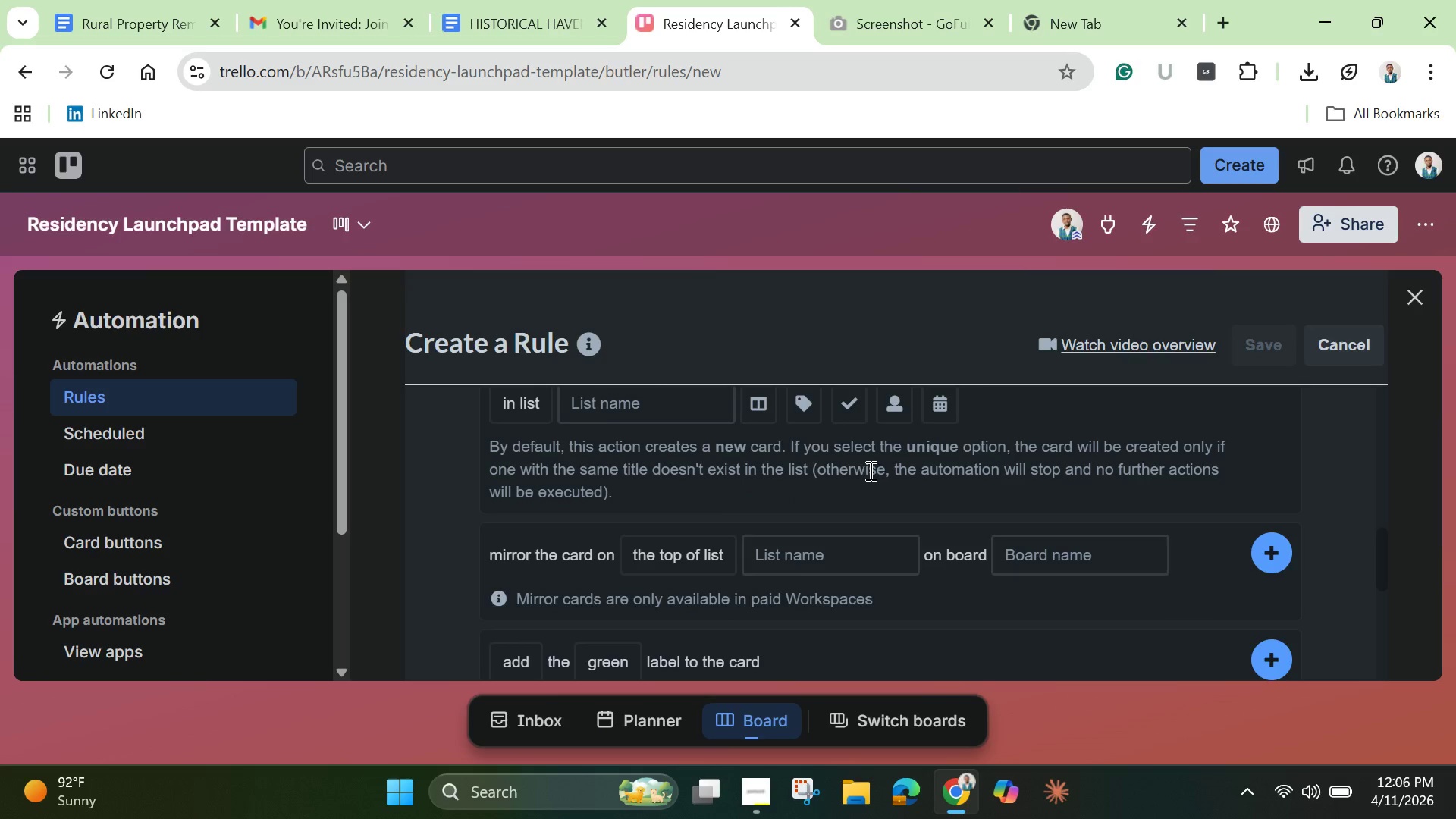 
scroll: coordinate [869, 470], scroll_direction: up, amount: 1.0
 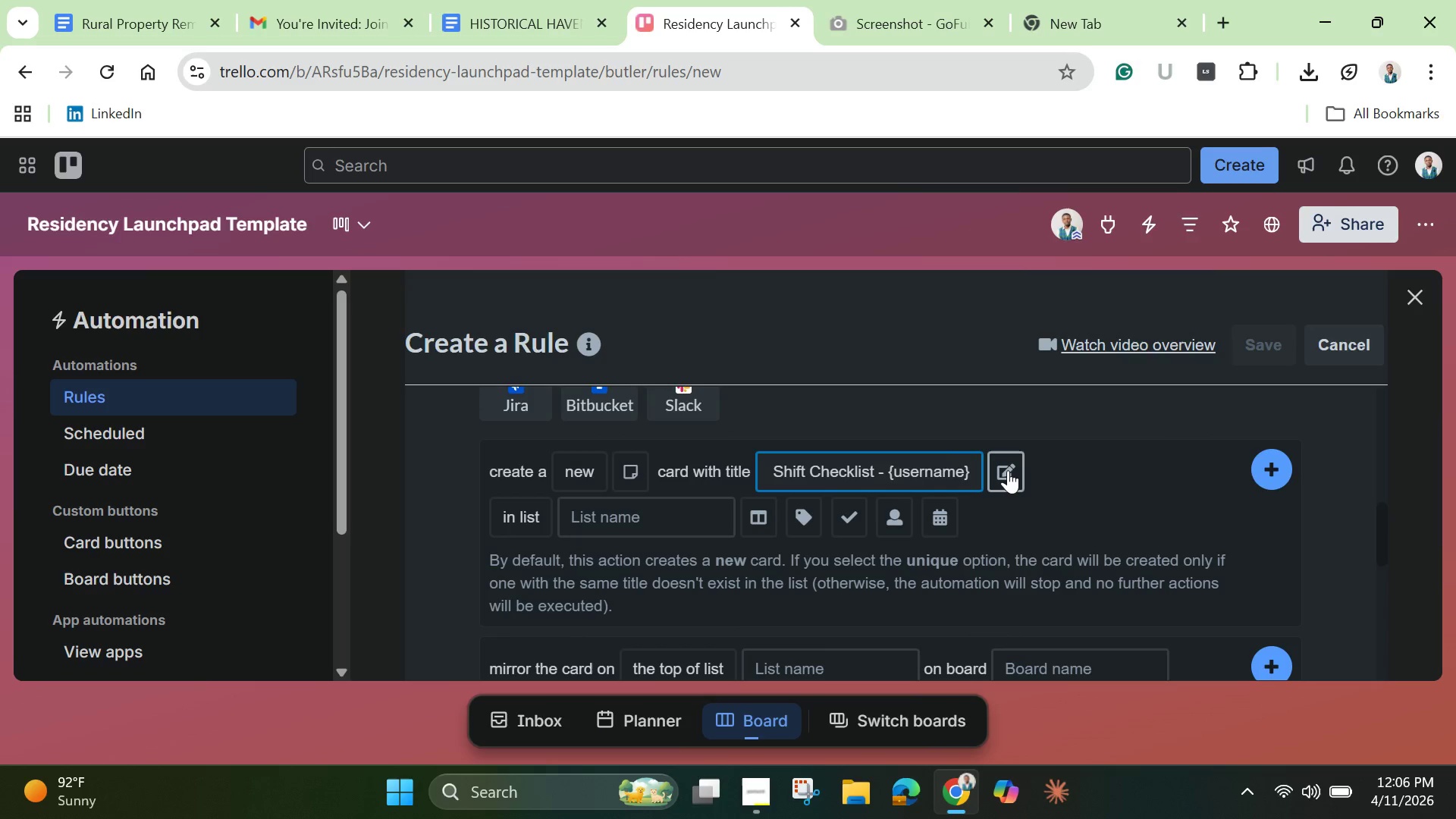 
left_click([1008, 470])
 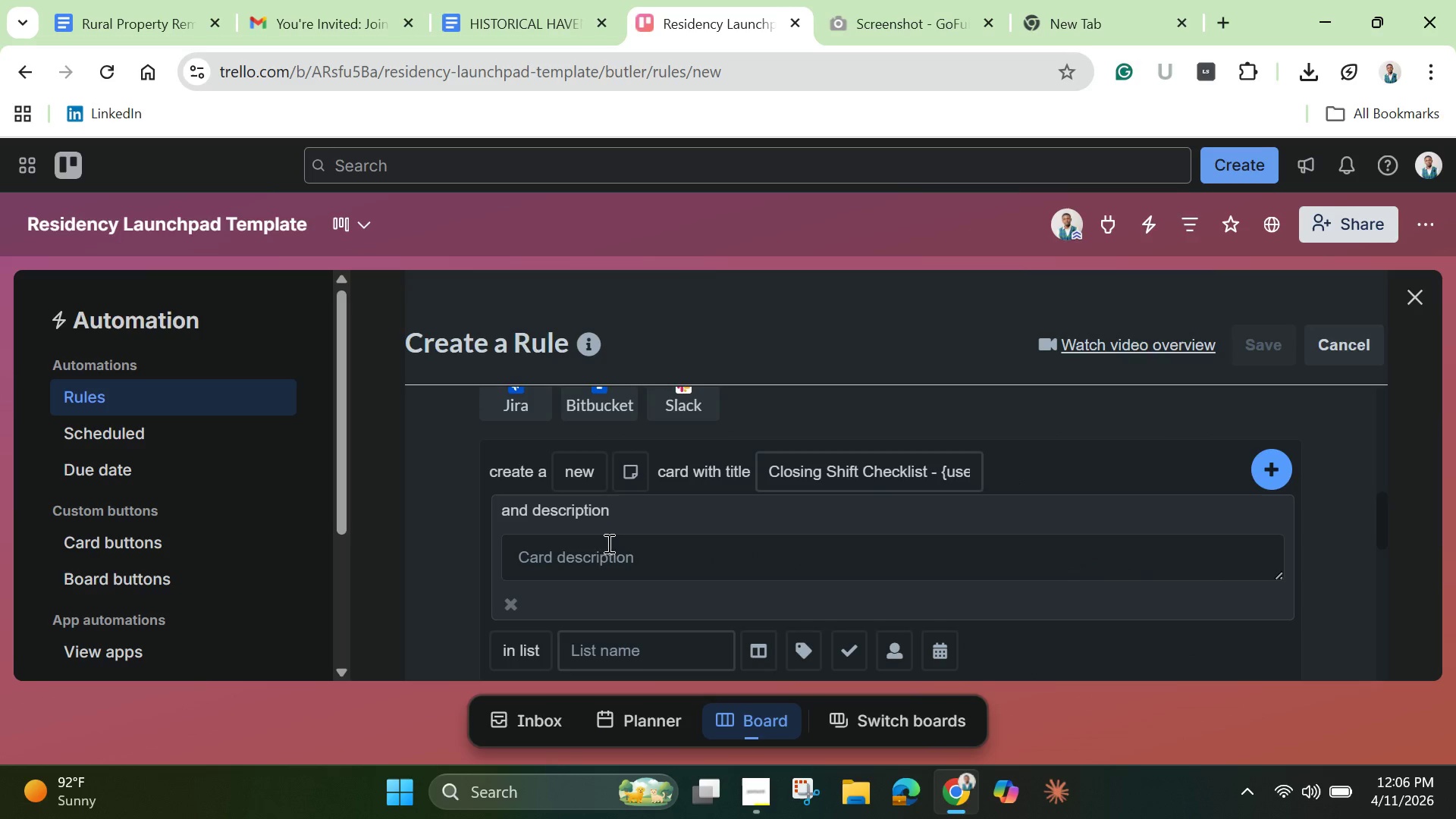 
left_click([595, 560])
 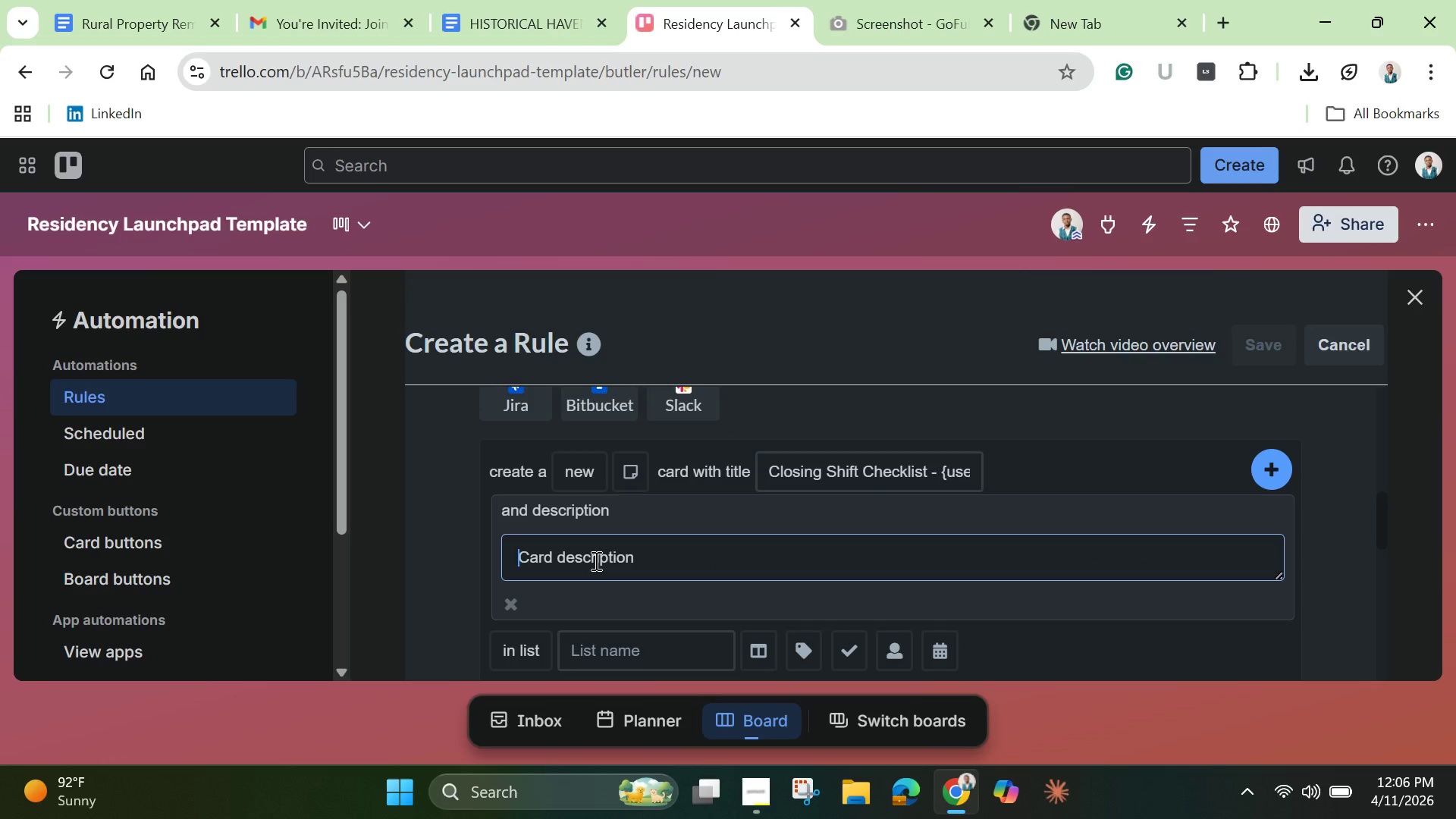 
key(Control+V)
 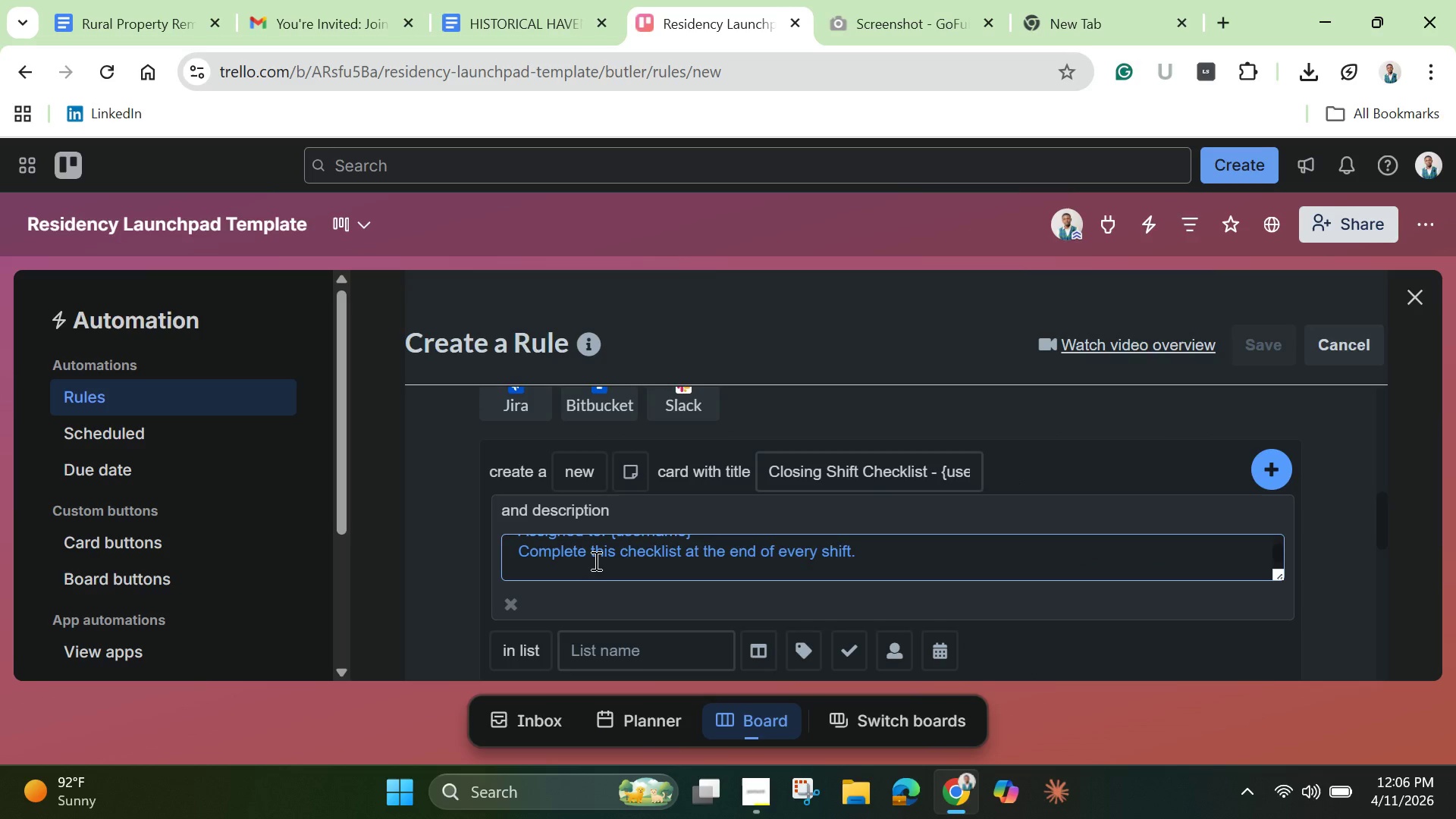 
key(Control+ControlLeft)
 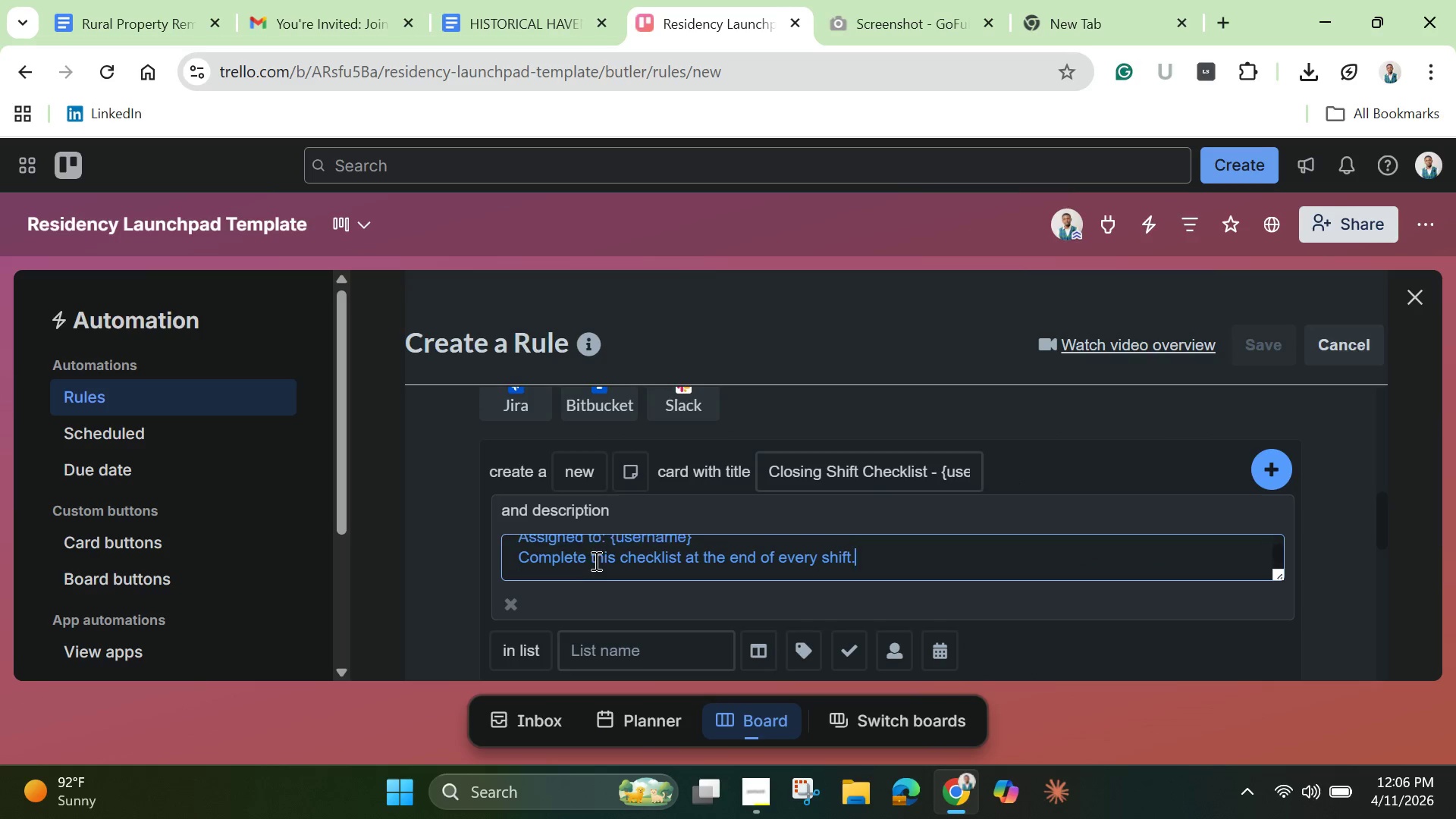 
key(Control+Backspace)
 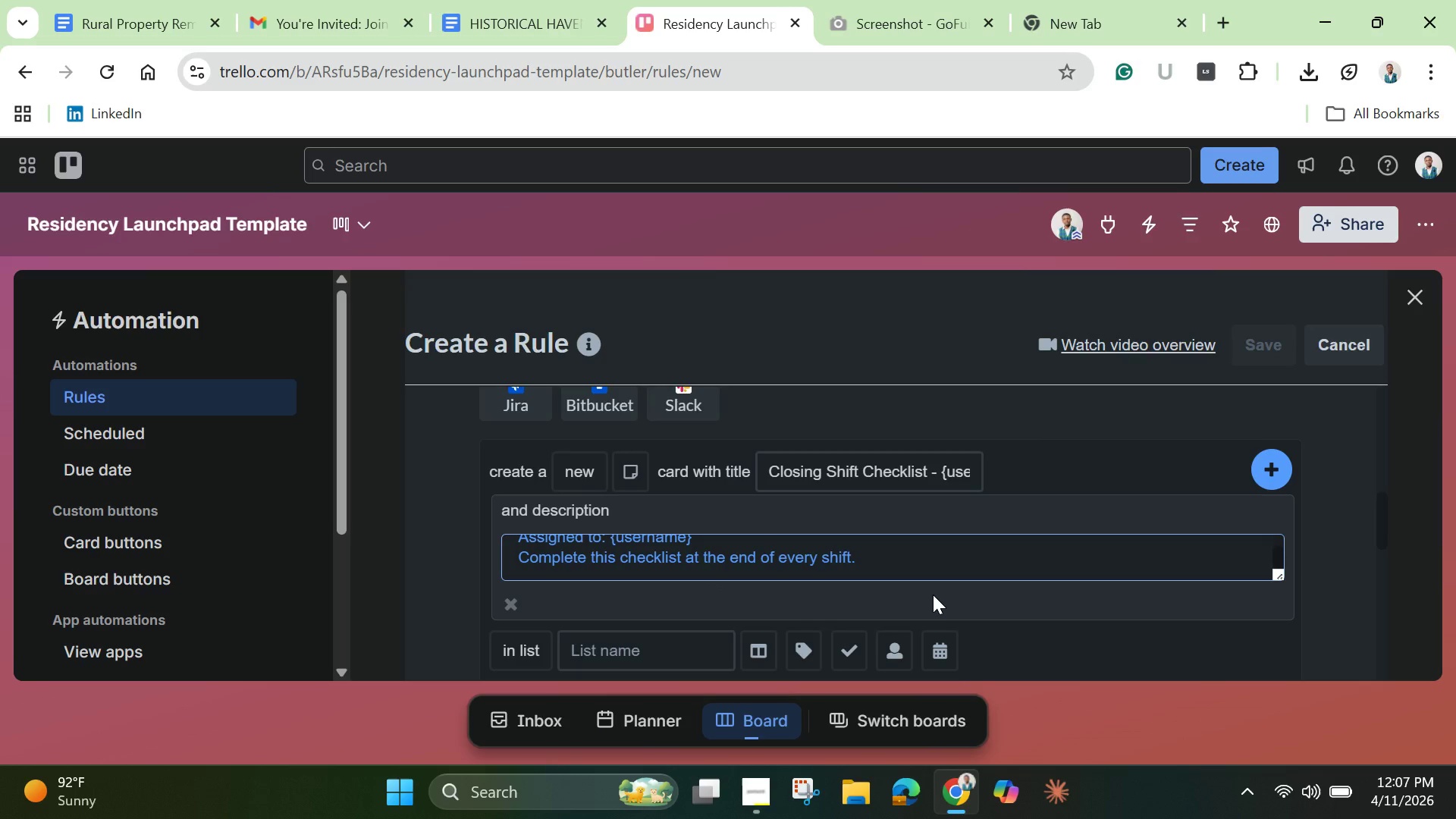 
wait(14.26)
 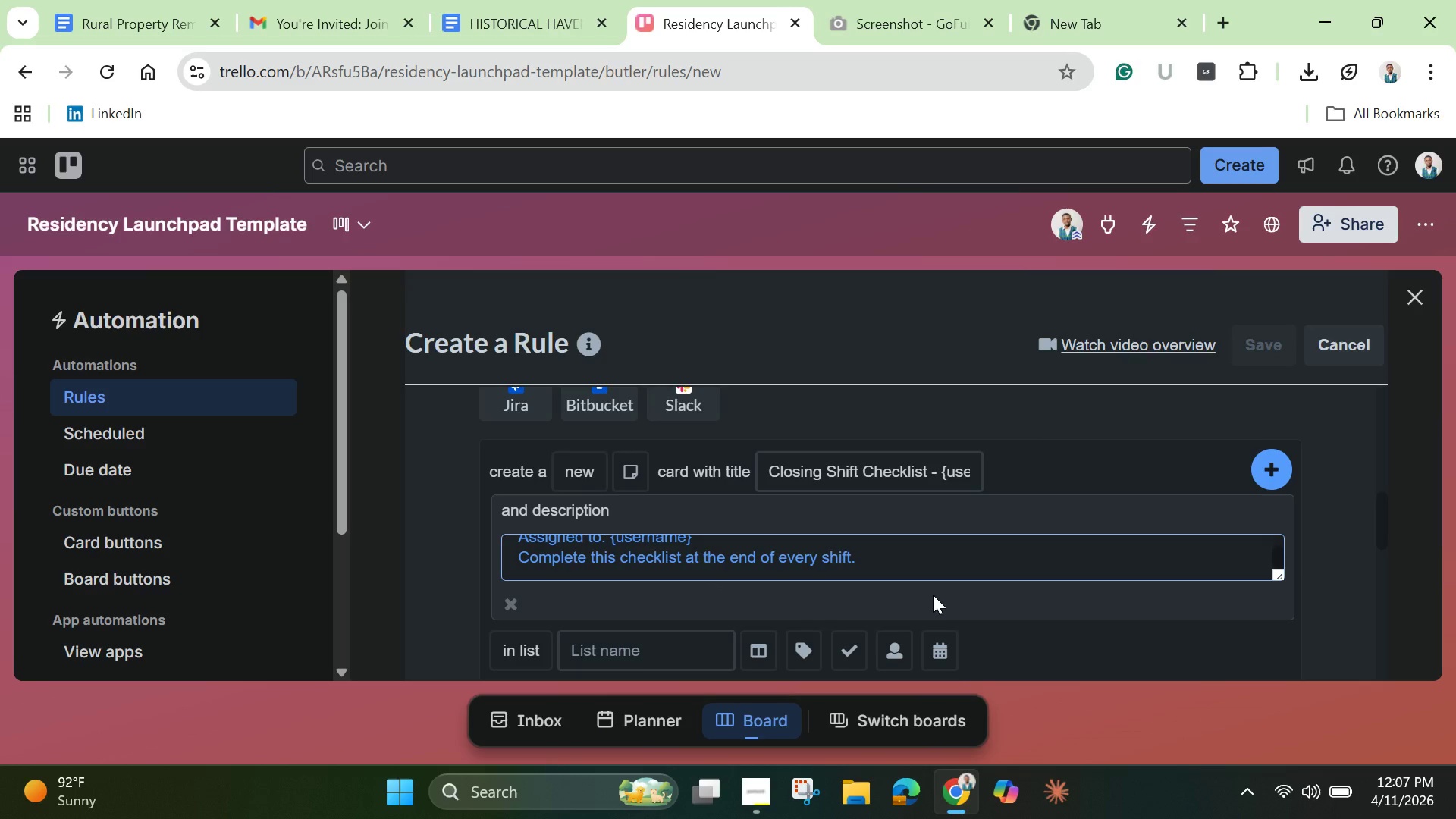 
scroll: coordinate [1288, 537], scroll_direction: down, amount: 1.0
 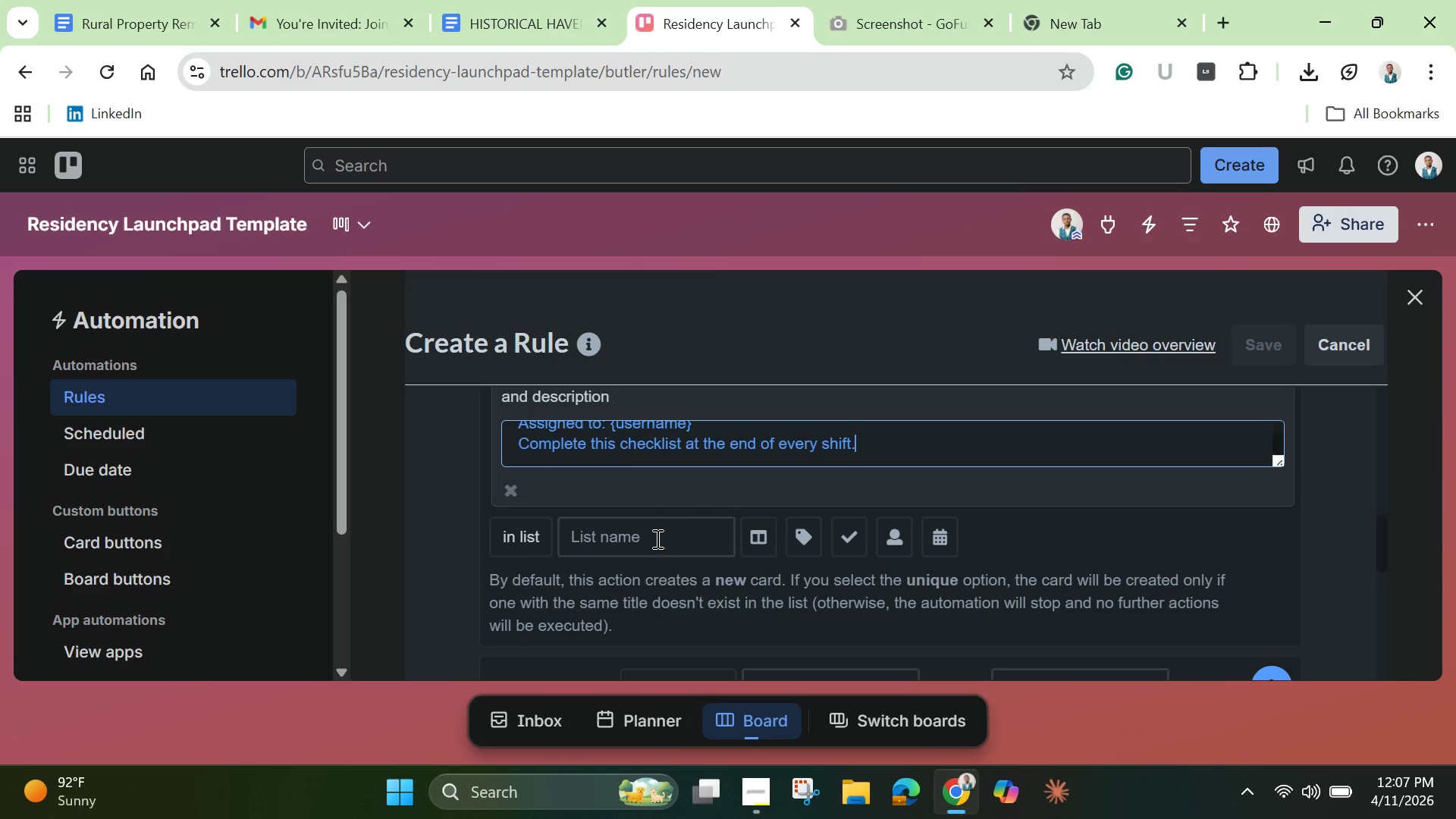 
left_click([654, 537])
 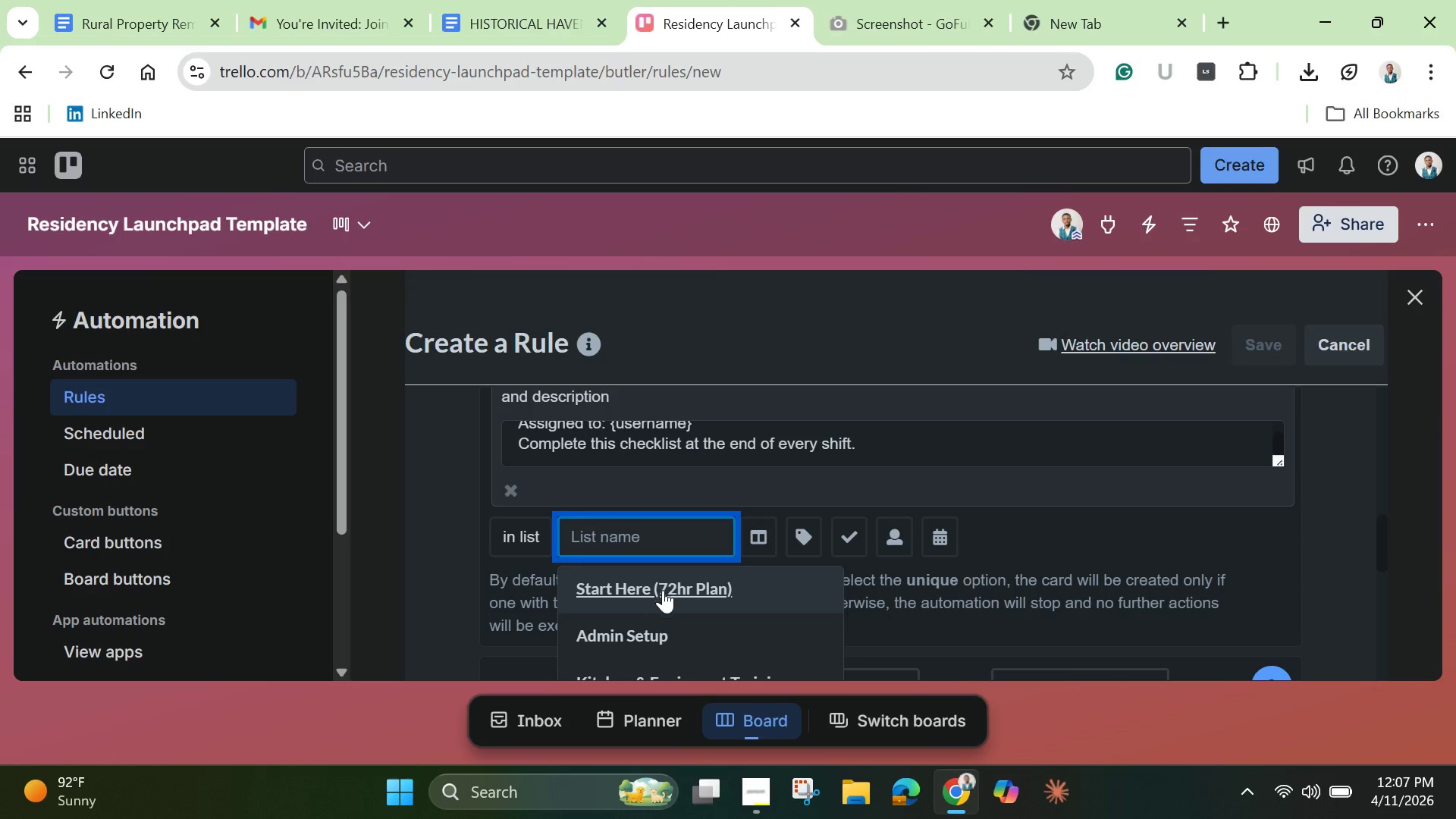 
scroll: coordinate [666, 605], scroll_direction: down, amount: 1.0
 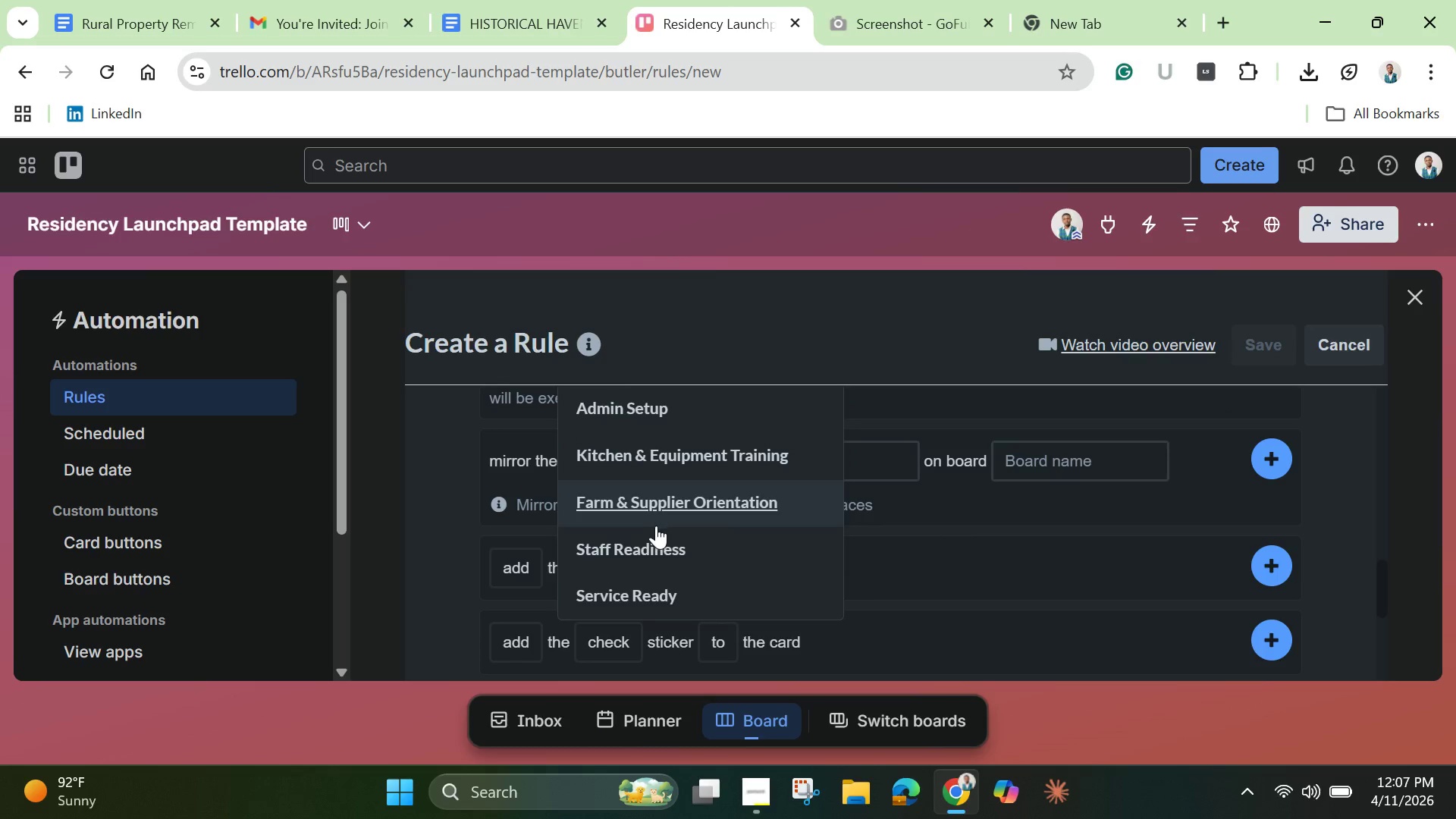 
left_click([649, 550])
 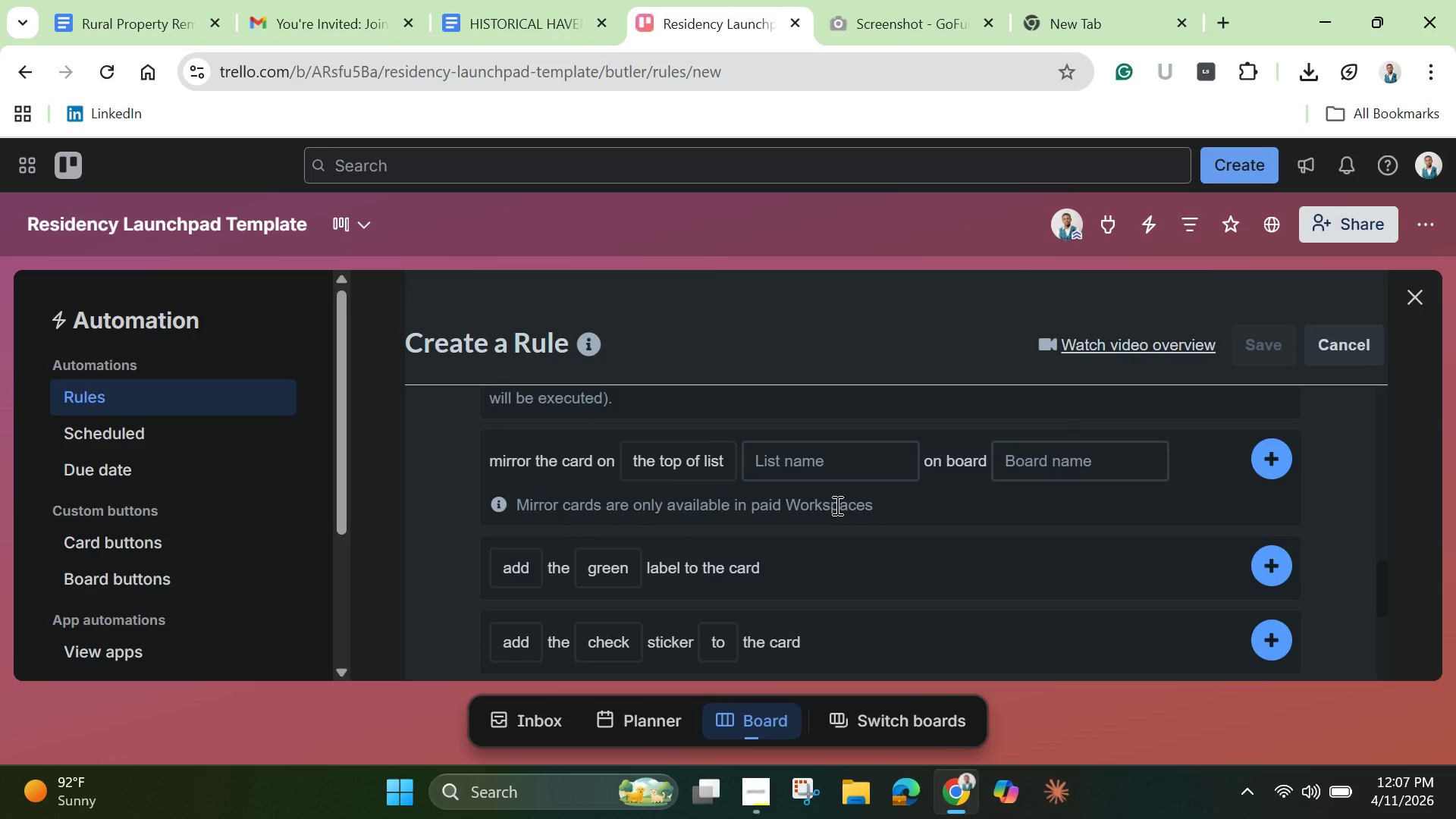 
scroll: coordinate [836, 505], scroll_direction: up, amount: 1.0
 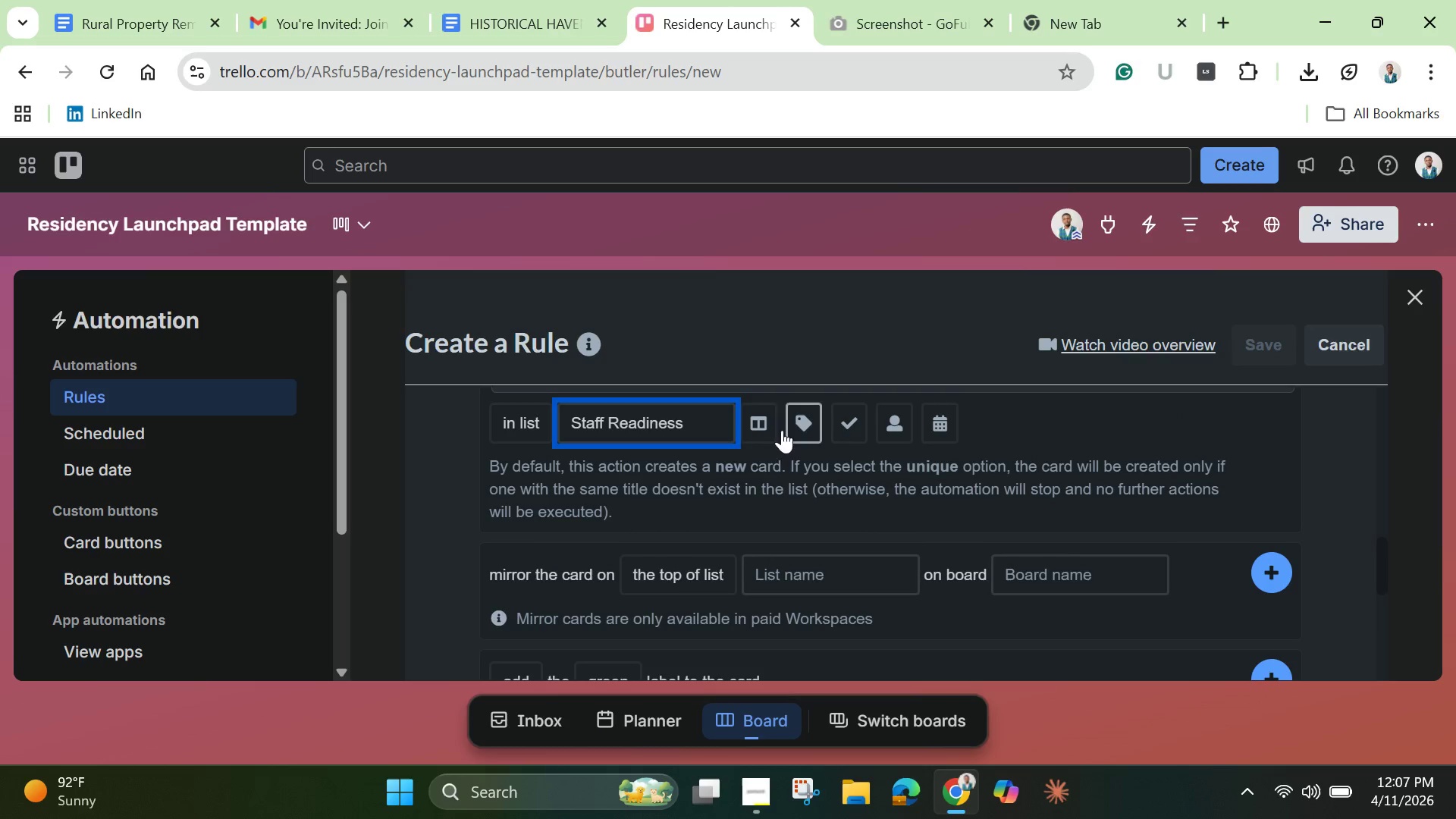 
left_click([764, 425])
 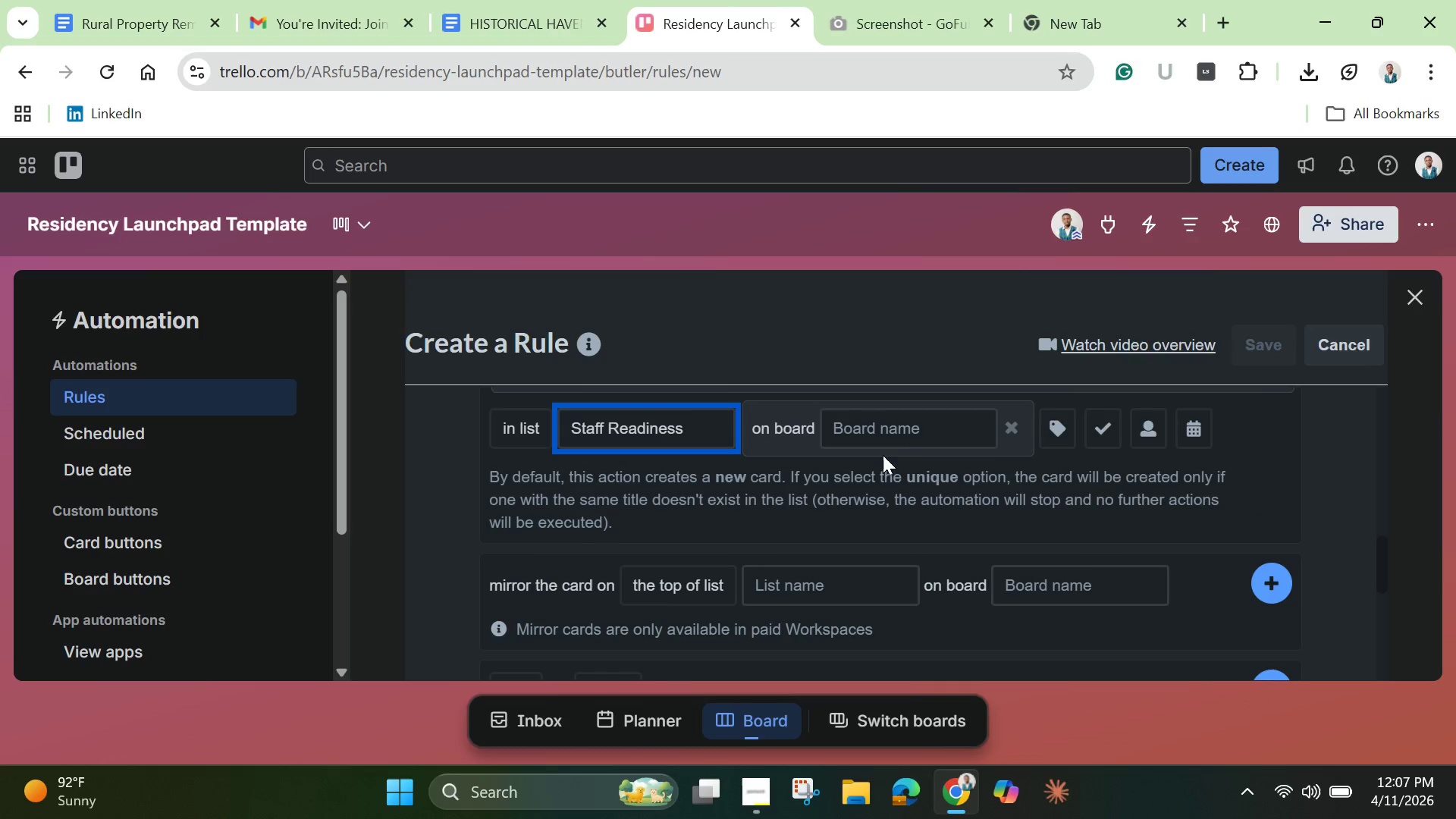 
left_click([902, 431])
 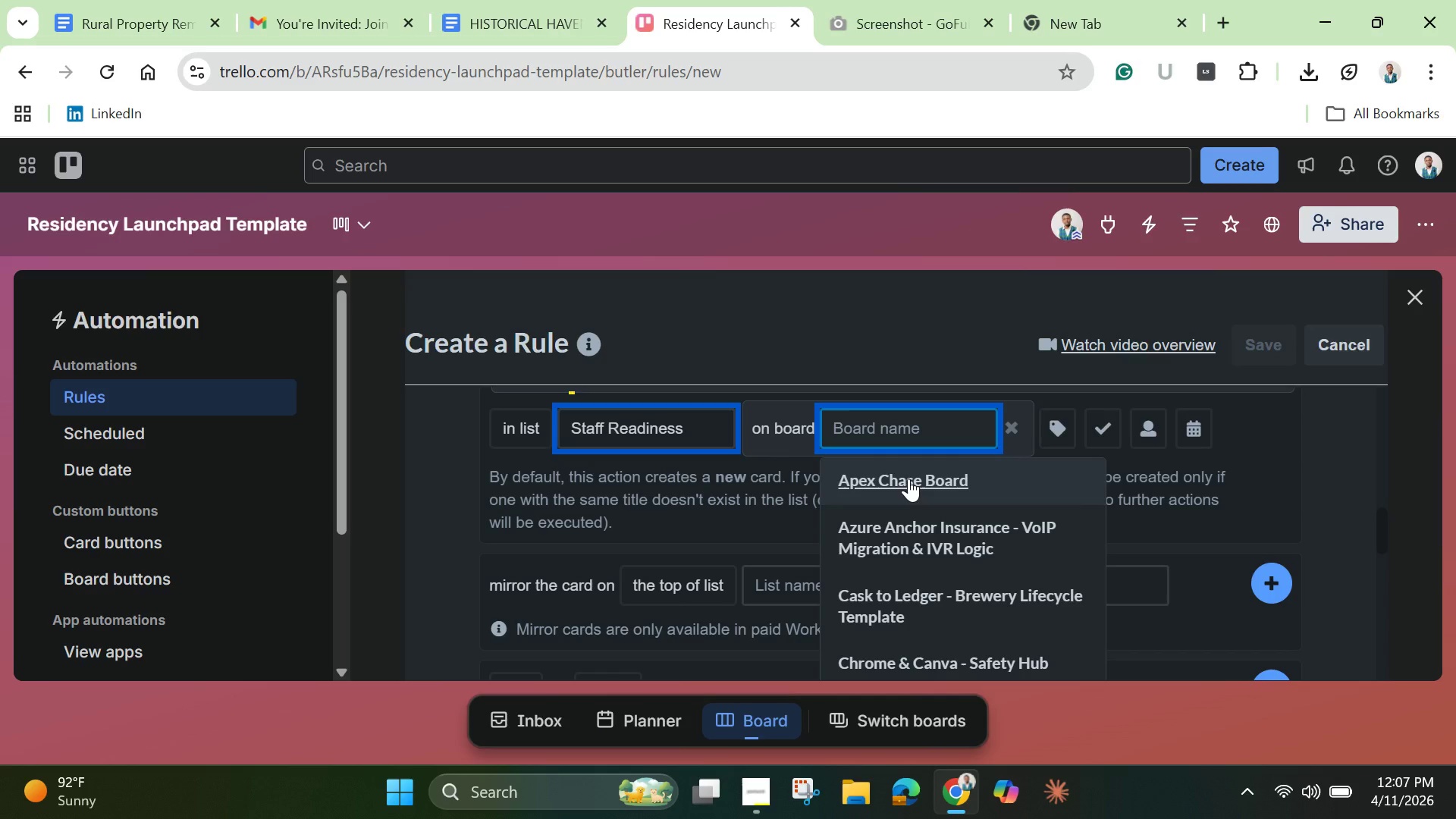 
type(res)
 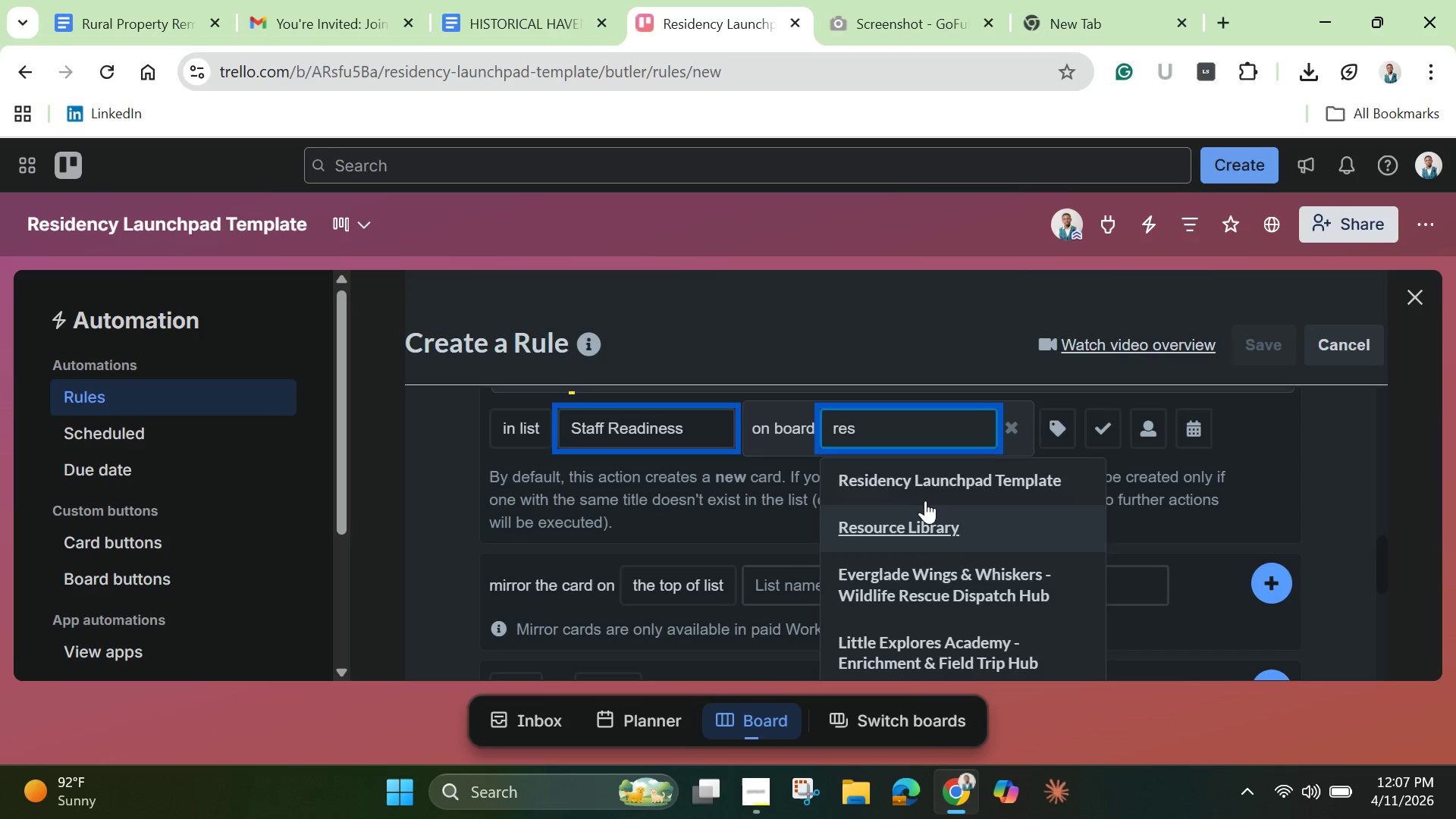 
left_click([929, 484])
 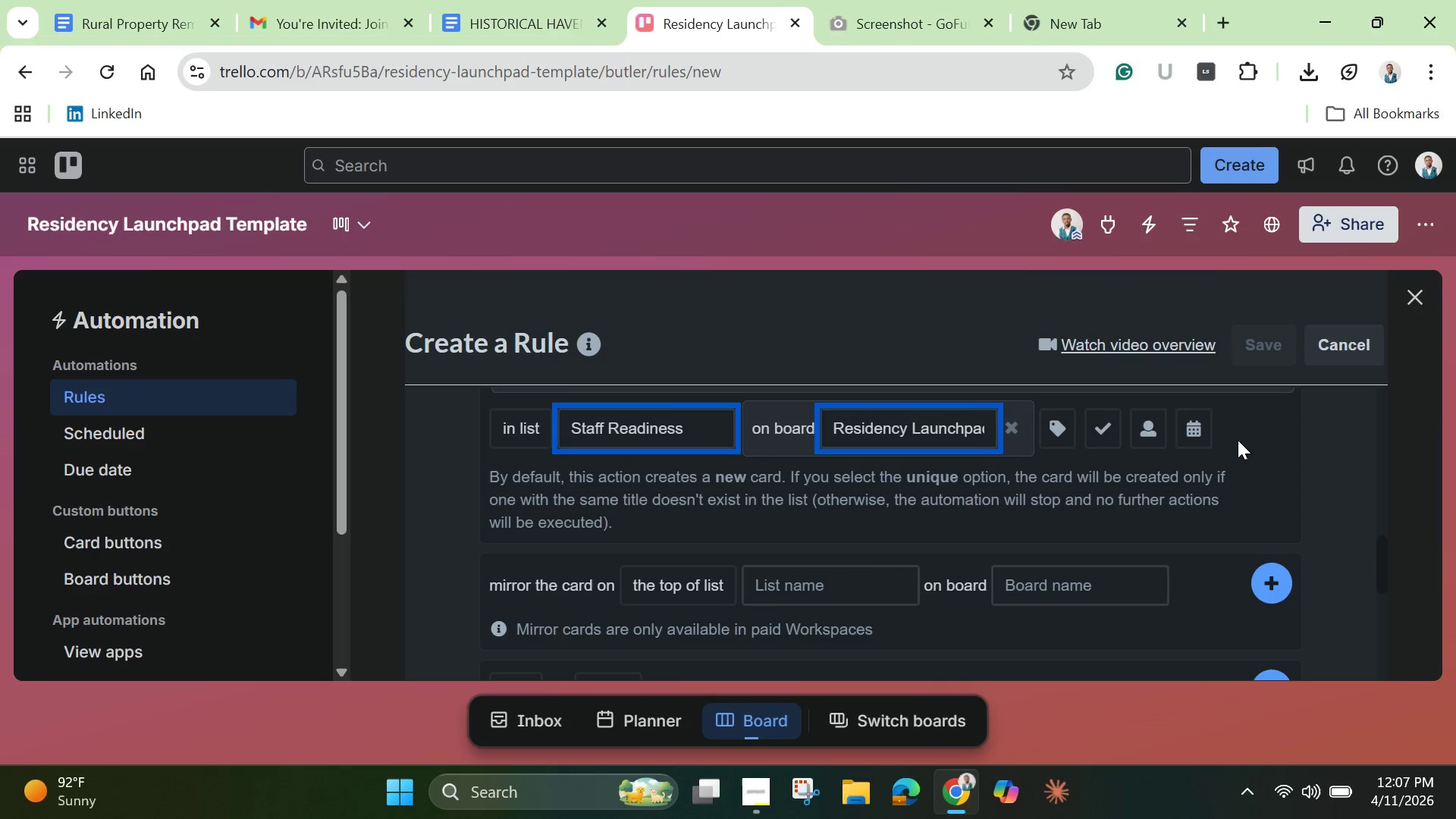 
left_click([1270, 441])
 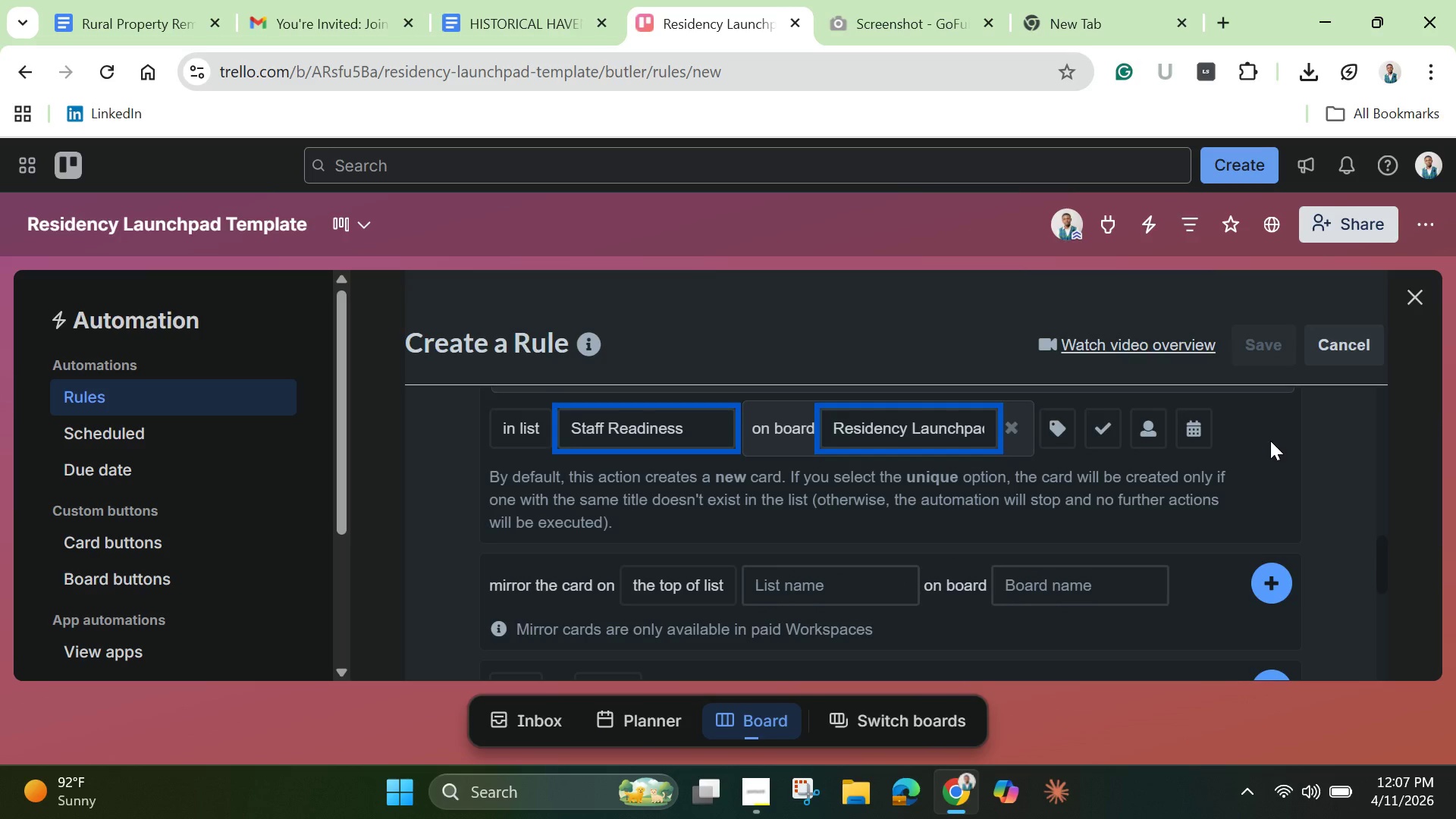 
scroll: coordinate [1270, 441], scroll_direction: up, amount: 2.0
 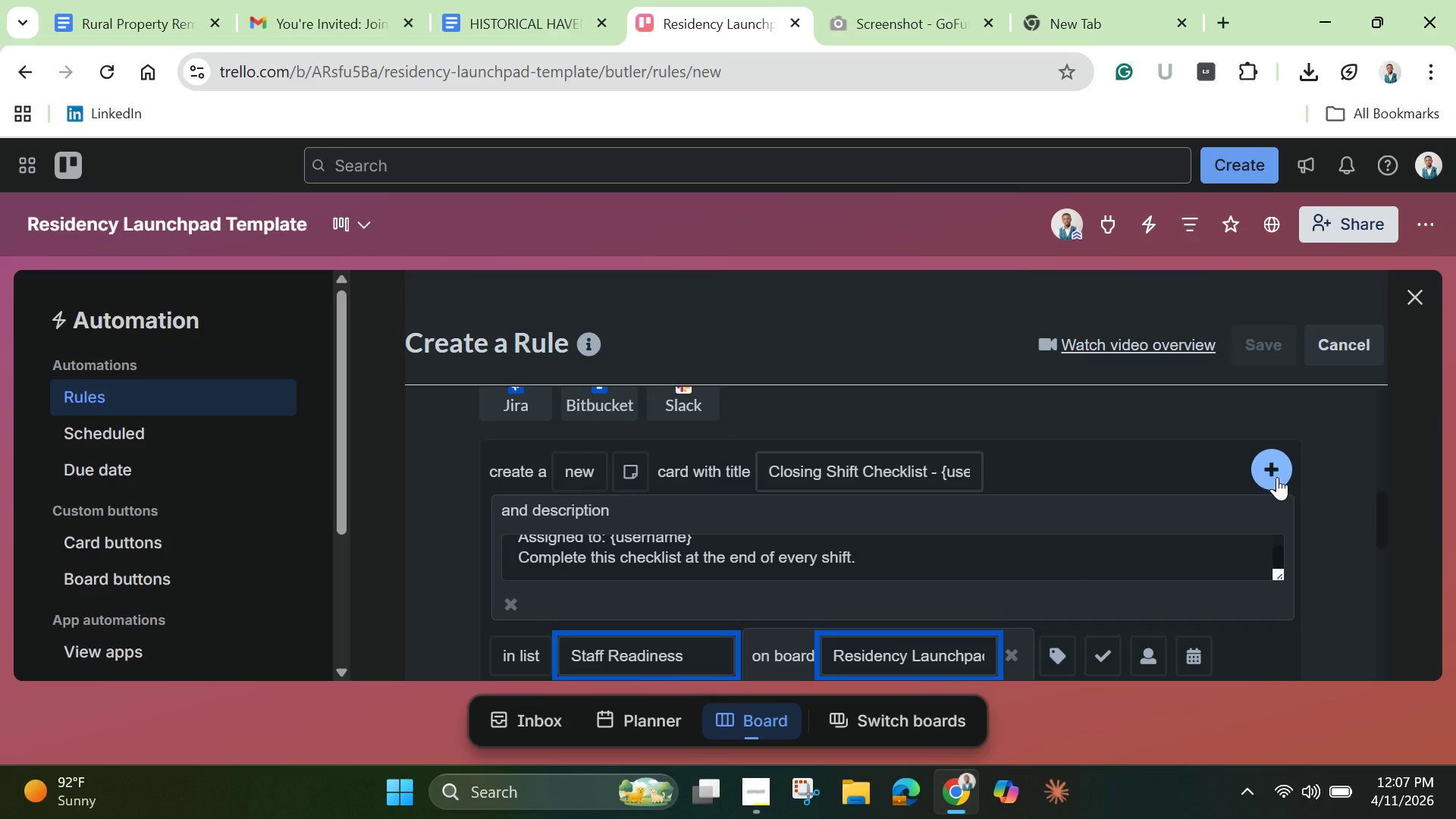 
left_click([1277, 477])
 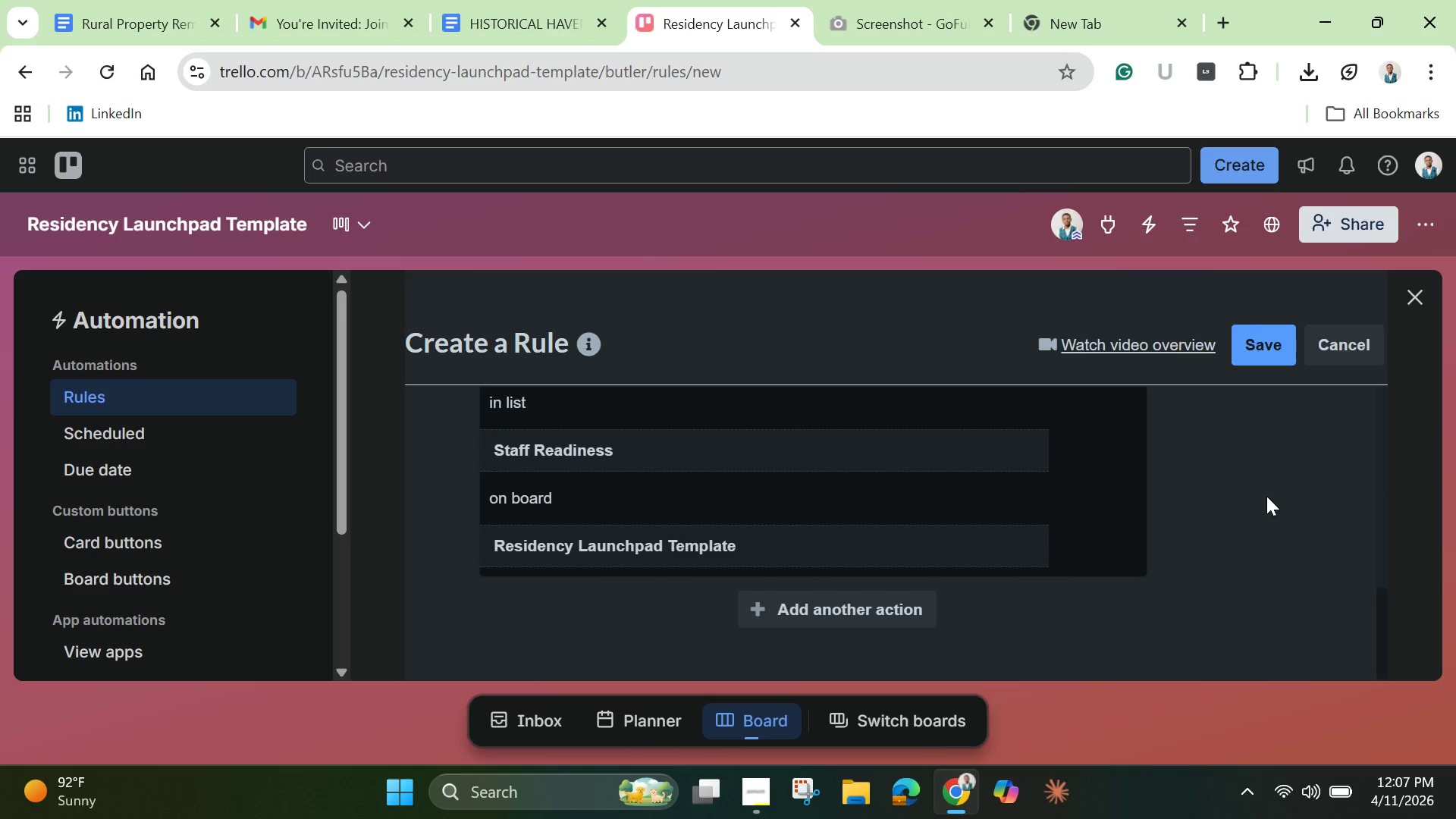 
scroll: coordinate [1266, 496], scroll_direction: up, amount: 3.0
 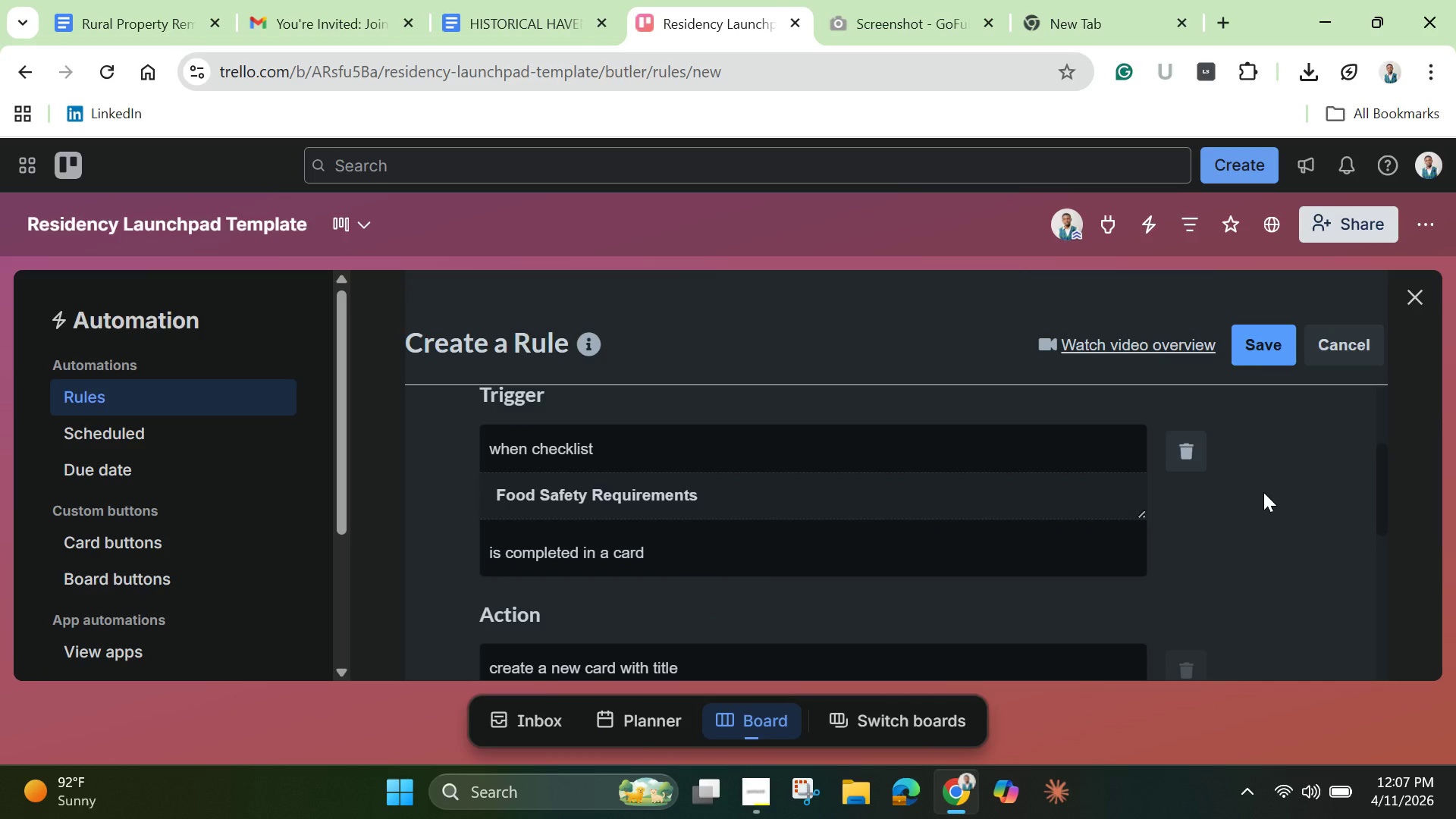 
left_click([1260, 356])
 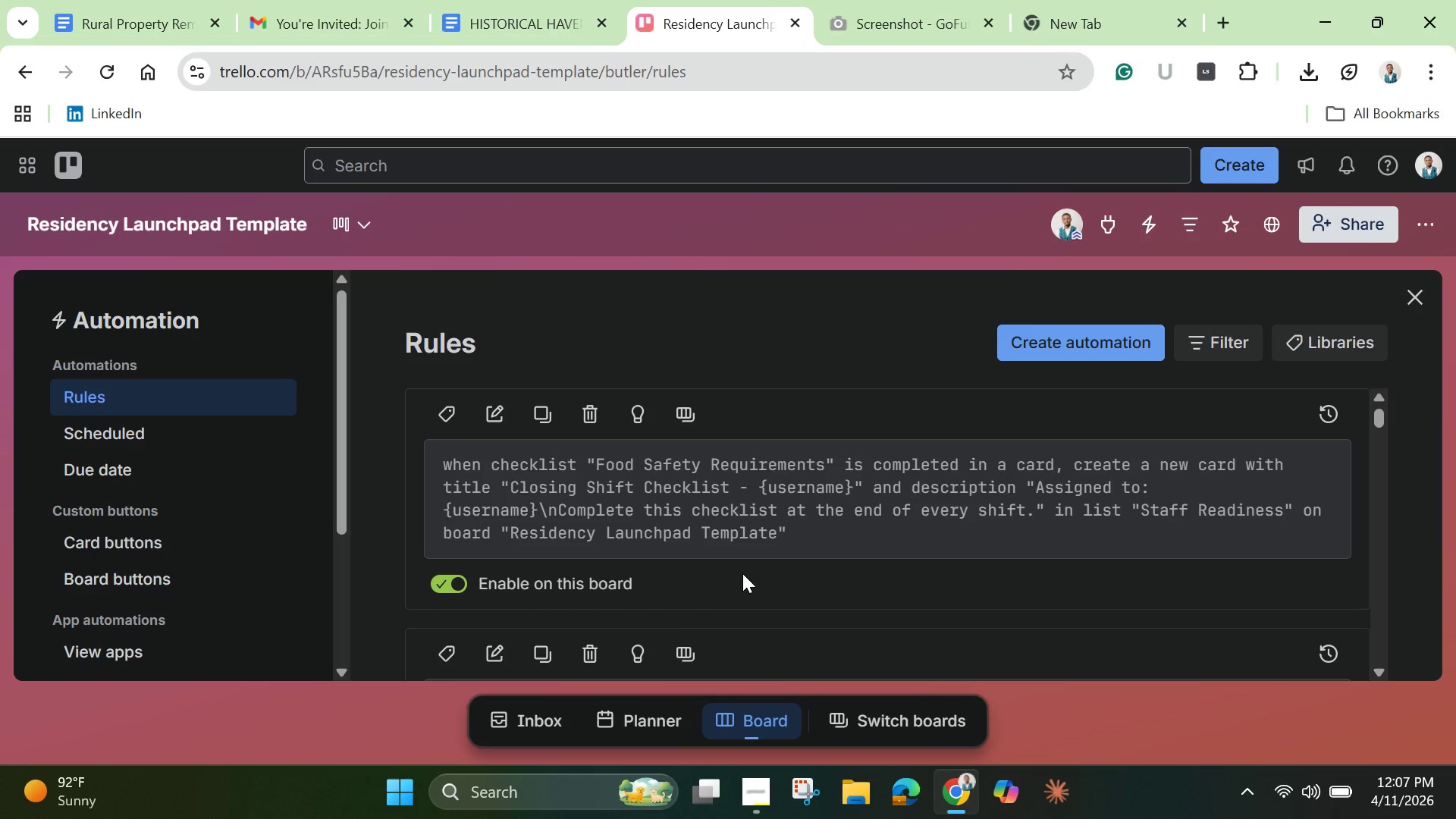 
wait(18.31)
 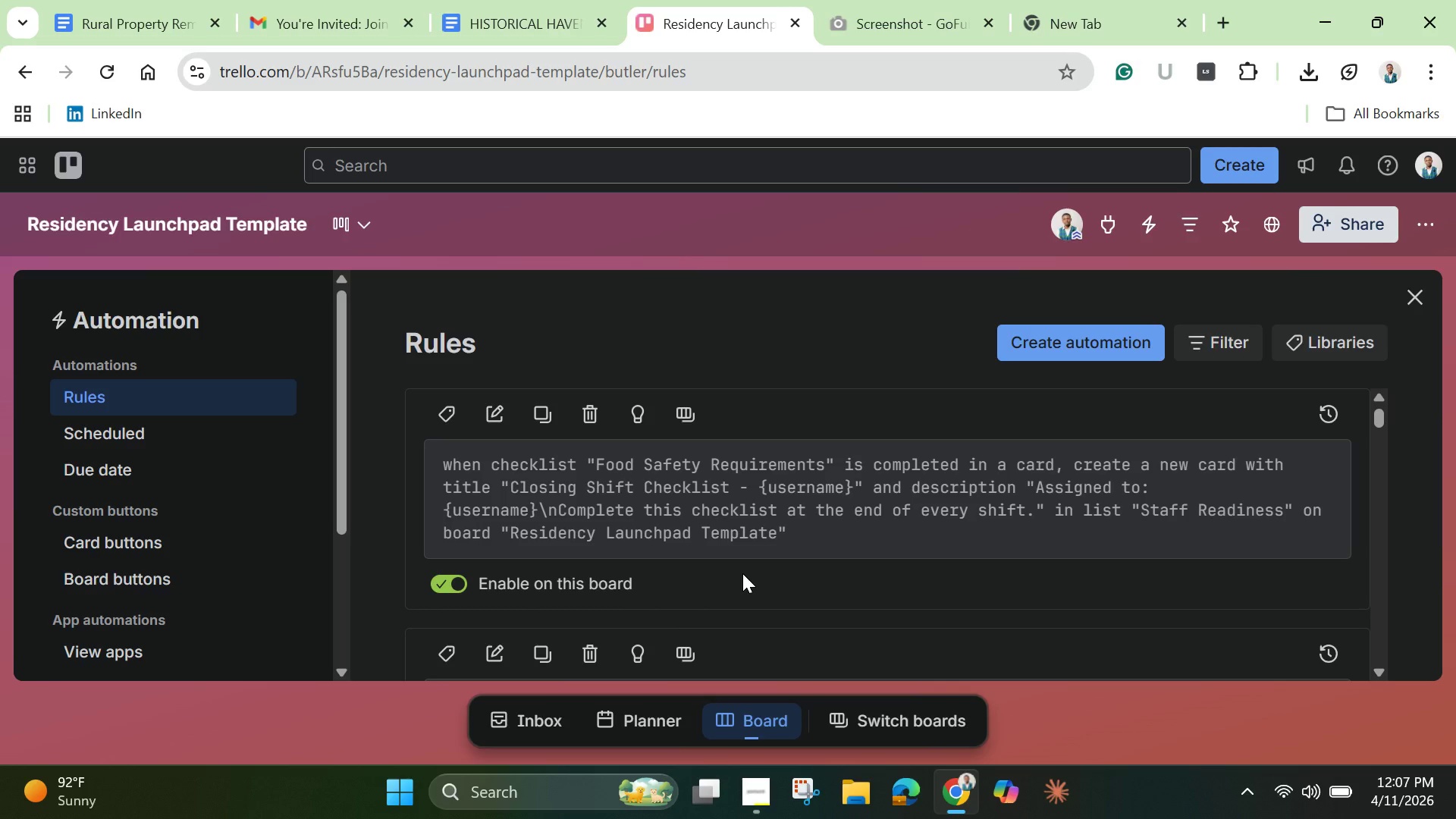 
left_click([1090, 350])
 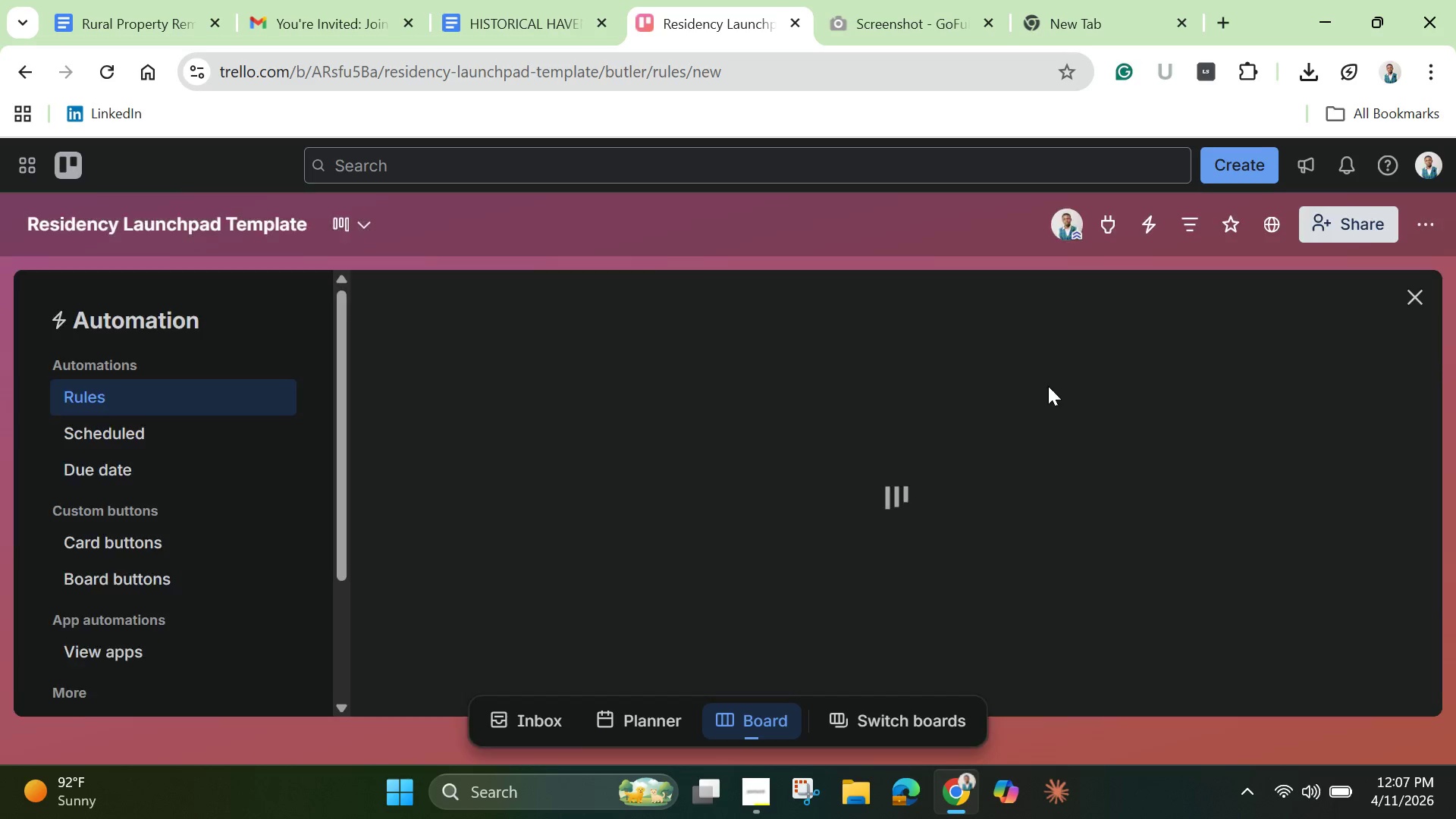 
mouse_move([912, 484])
 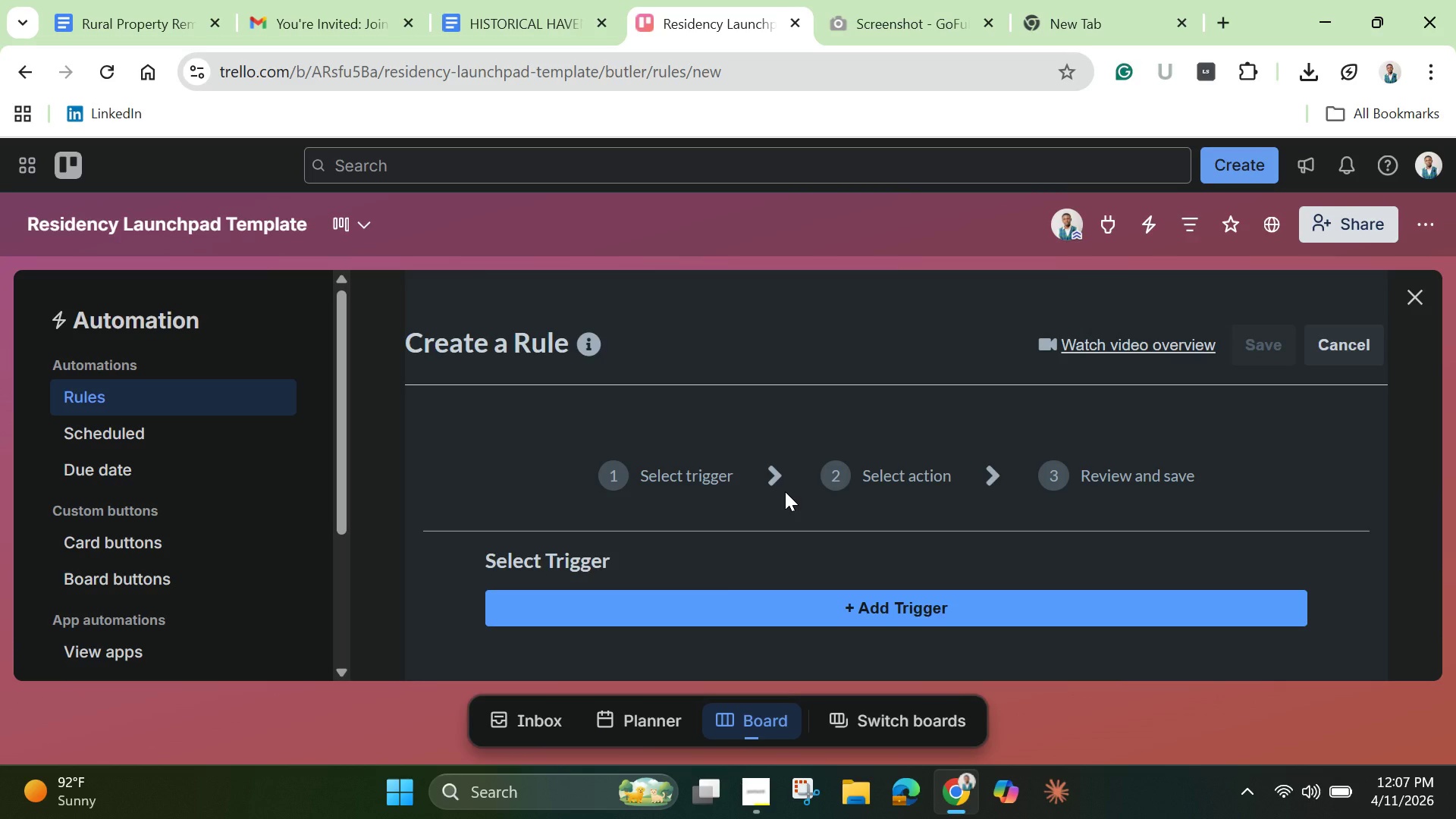 
scroll: coordinate [785, 491], scroll_direction: down, amount: 1.0
 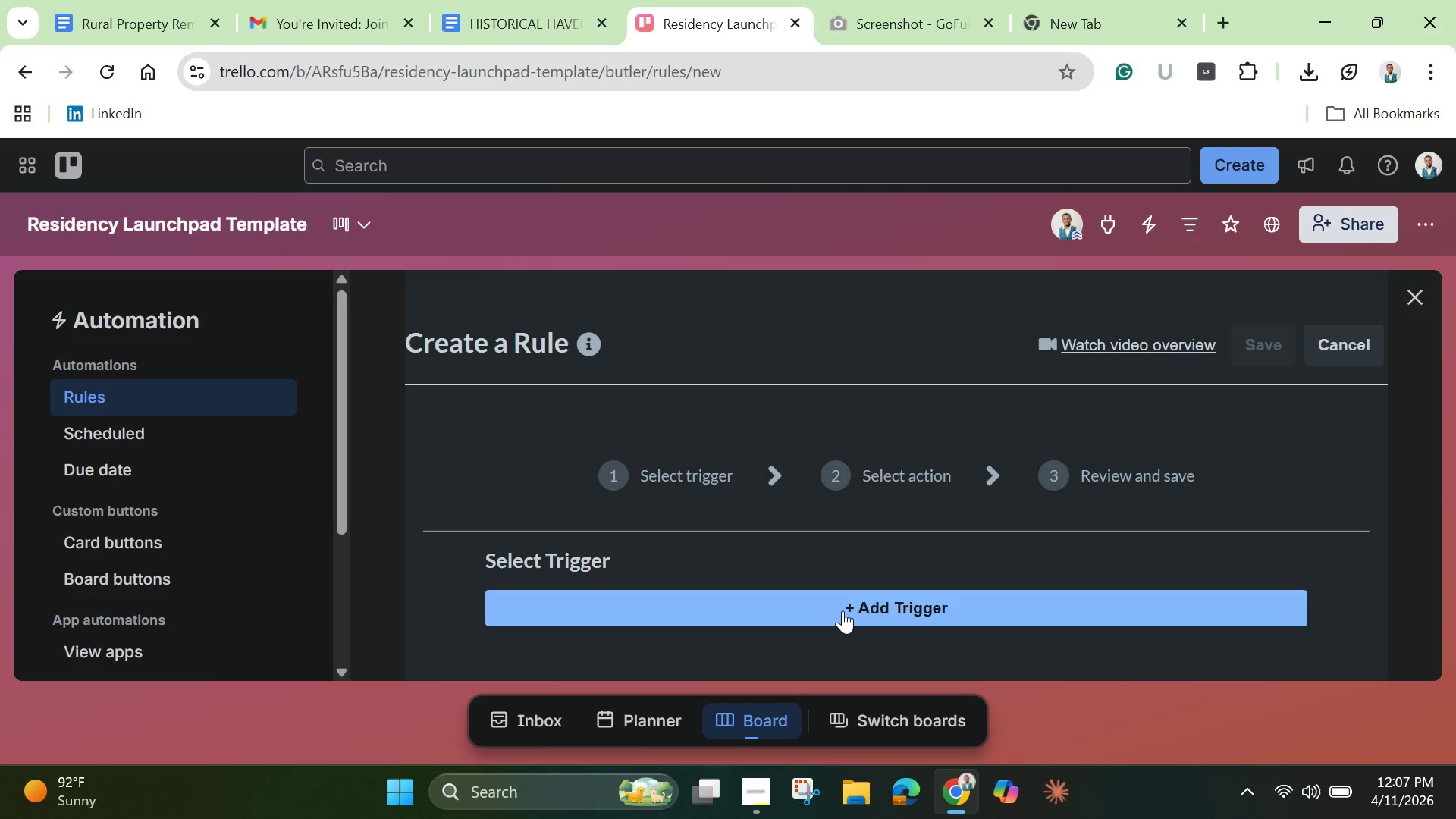 
left_click([843, 610])
 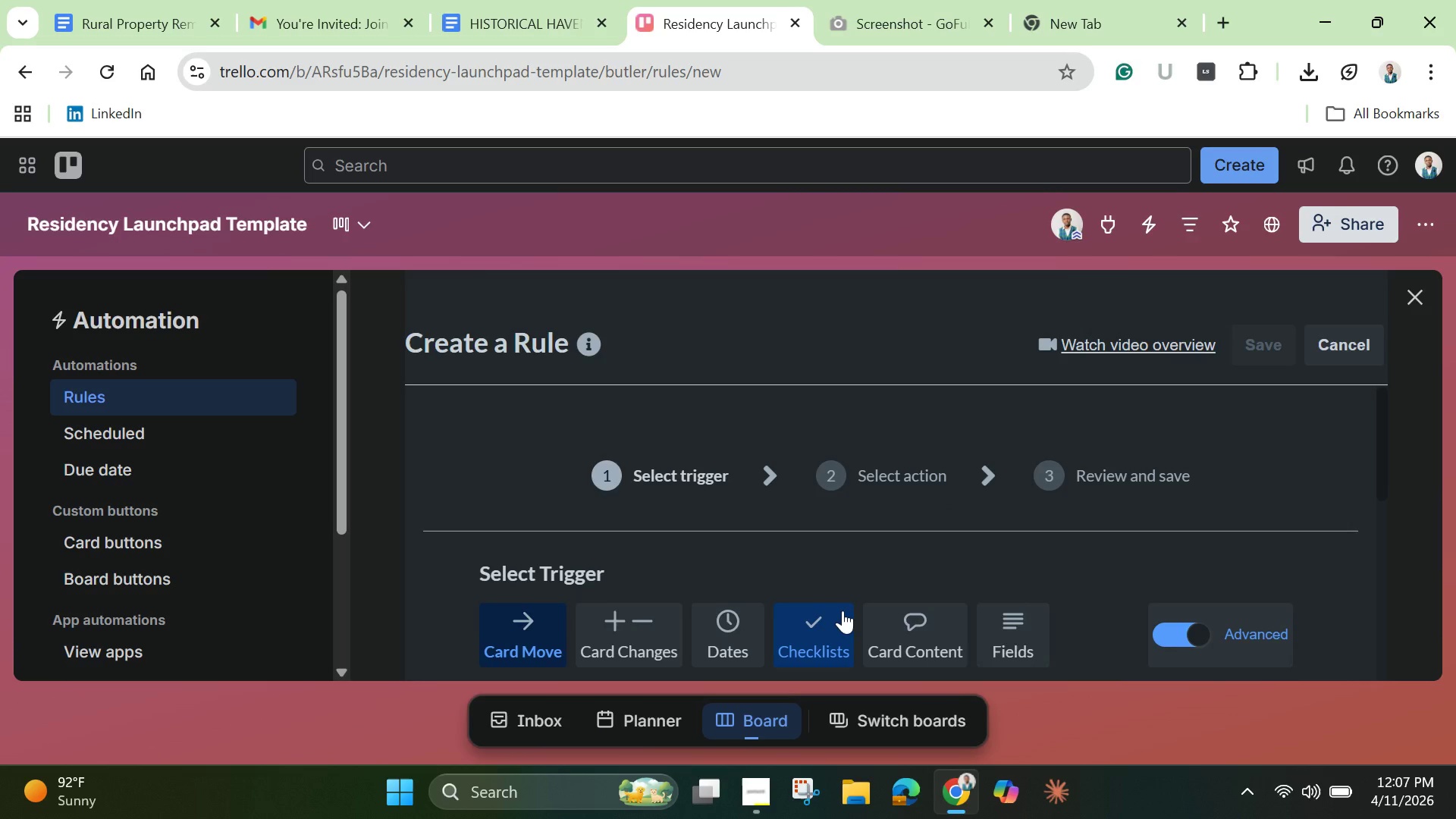 
scroll: coordinate [843, 610], scroll_direction: down, amount: 2.0
 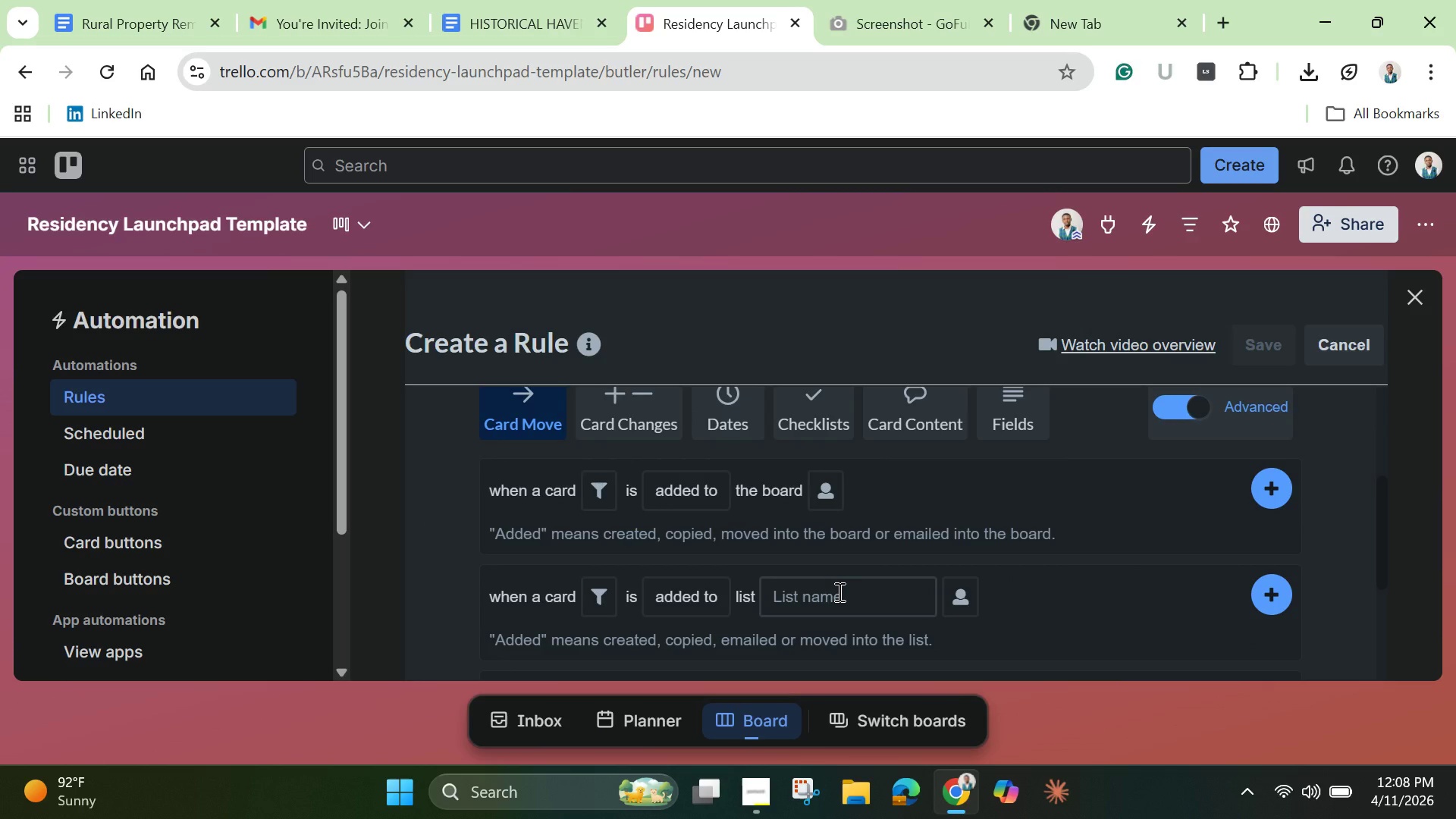 
wait(10.1)
 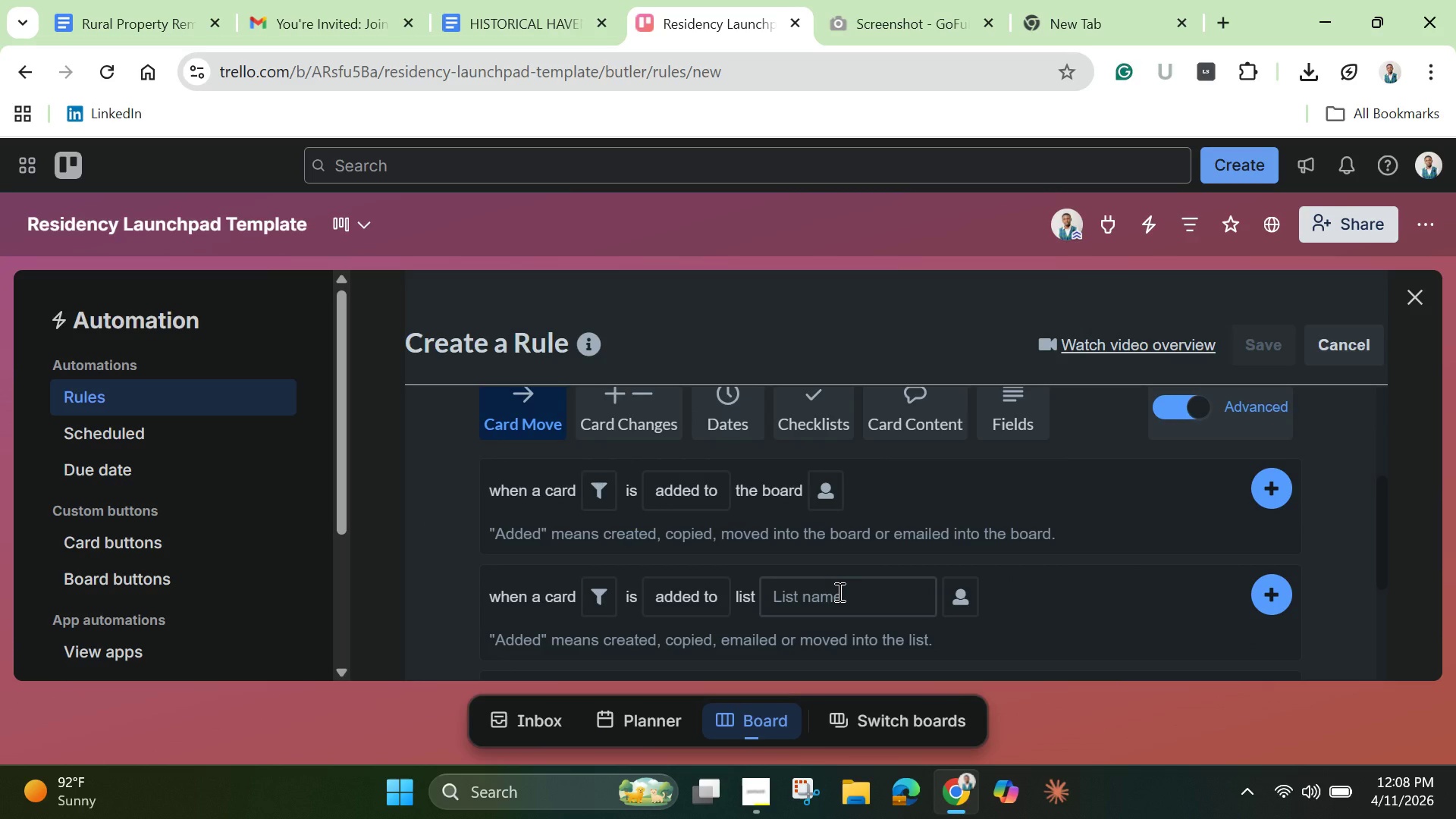 
mouse_move([708, 564])
 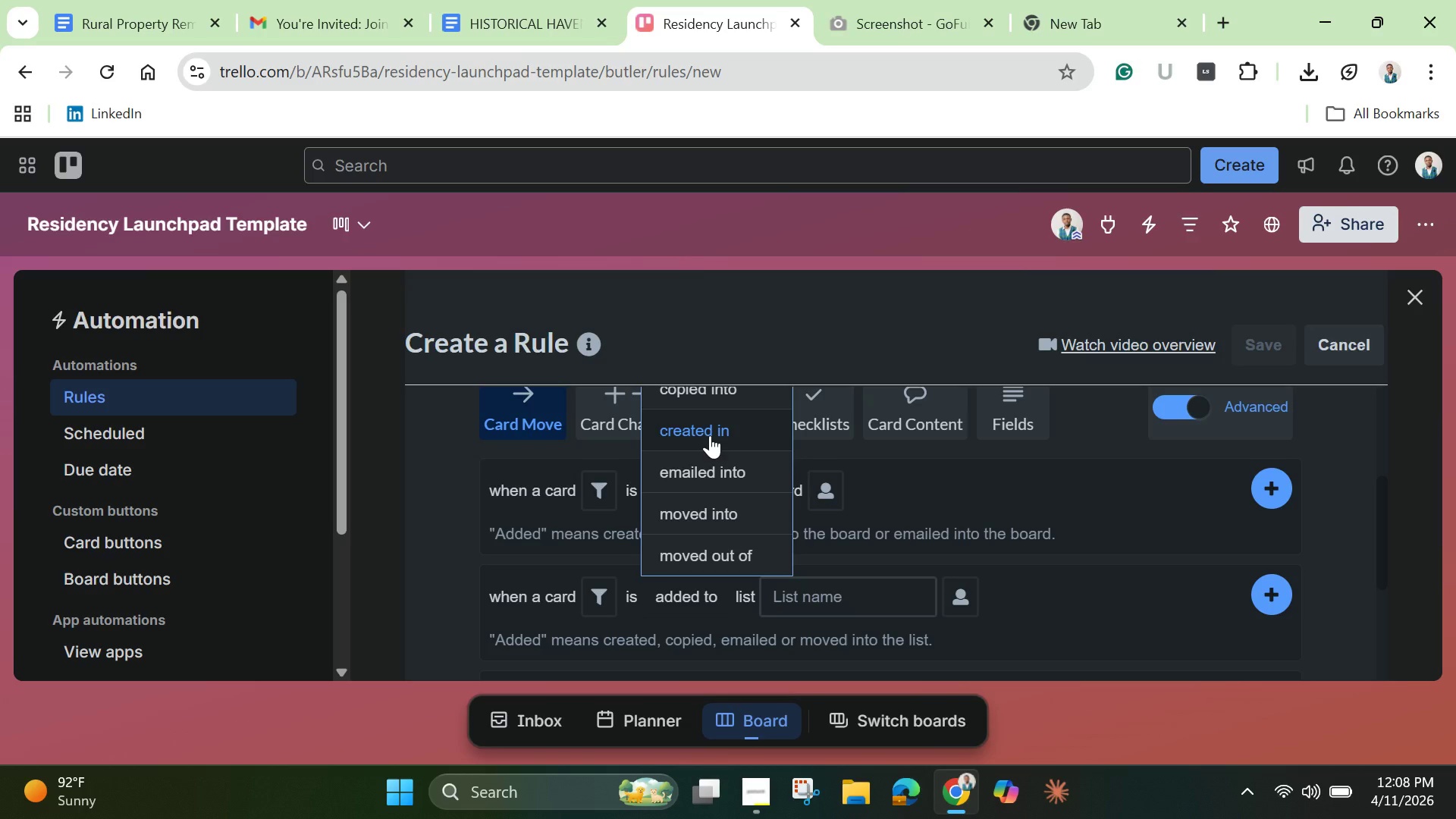 
wait(10.43)
 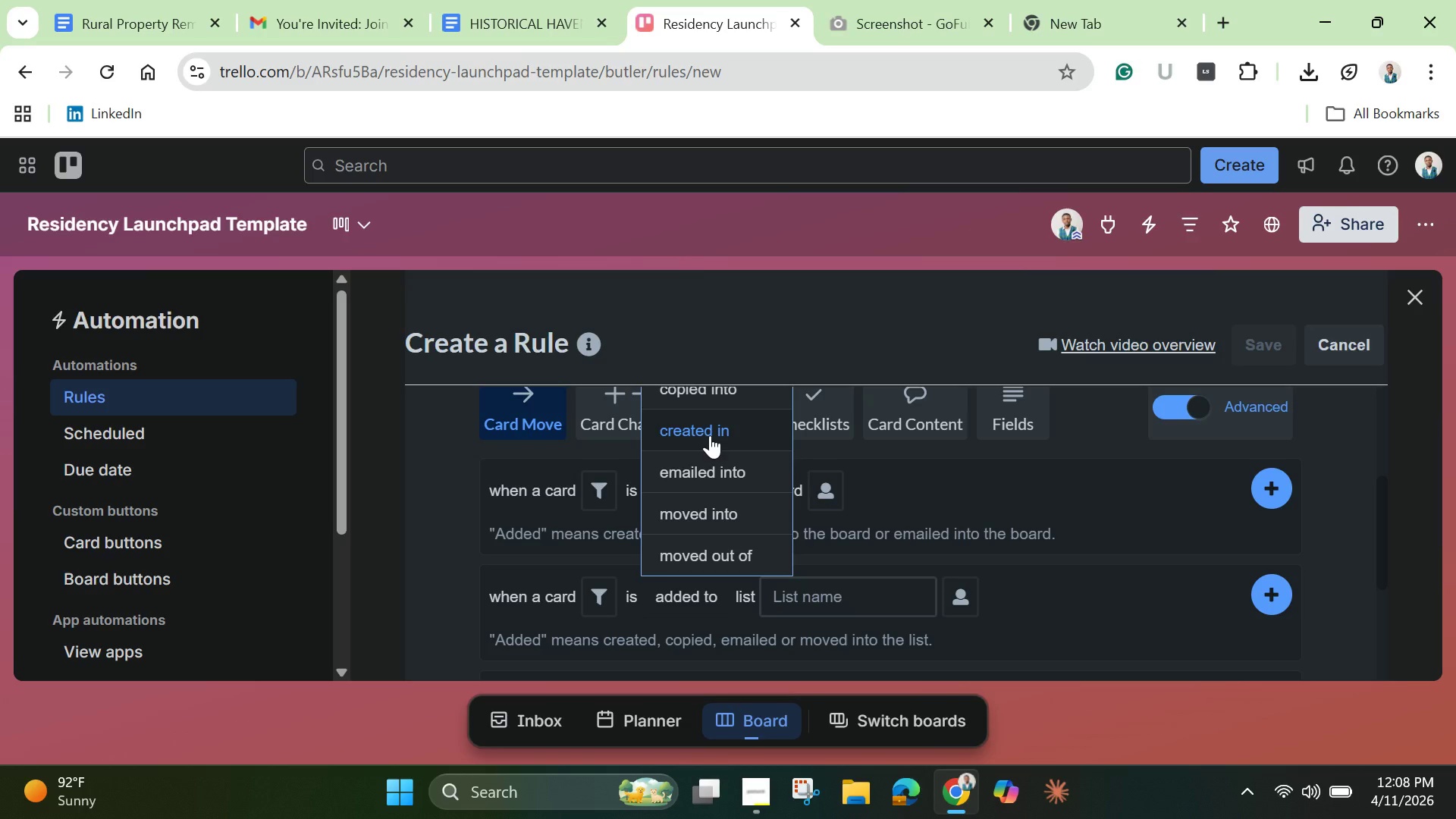 
scroll: coordinate [1075, 582], scroll_direction: down, amount: 1.0
 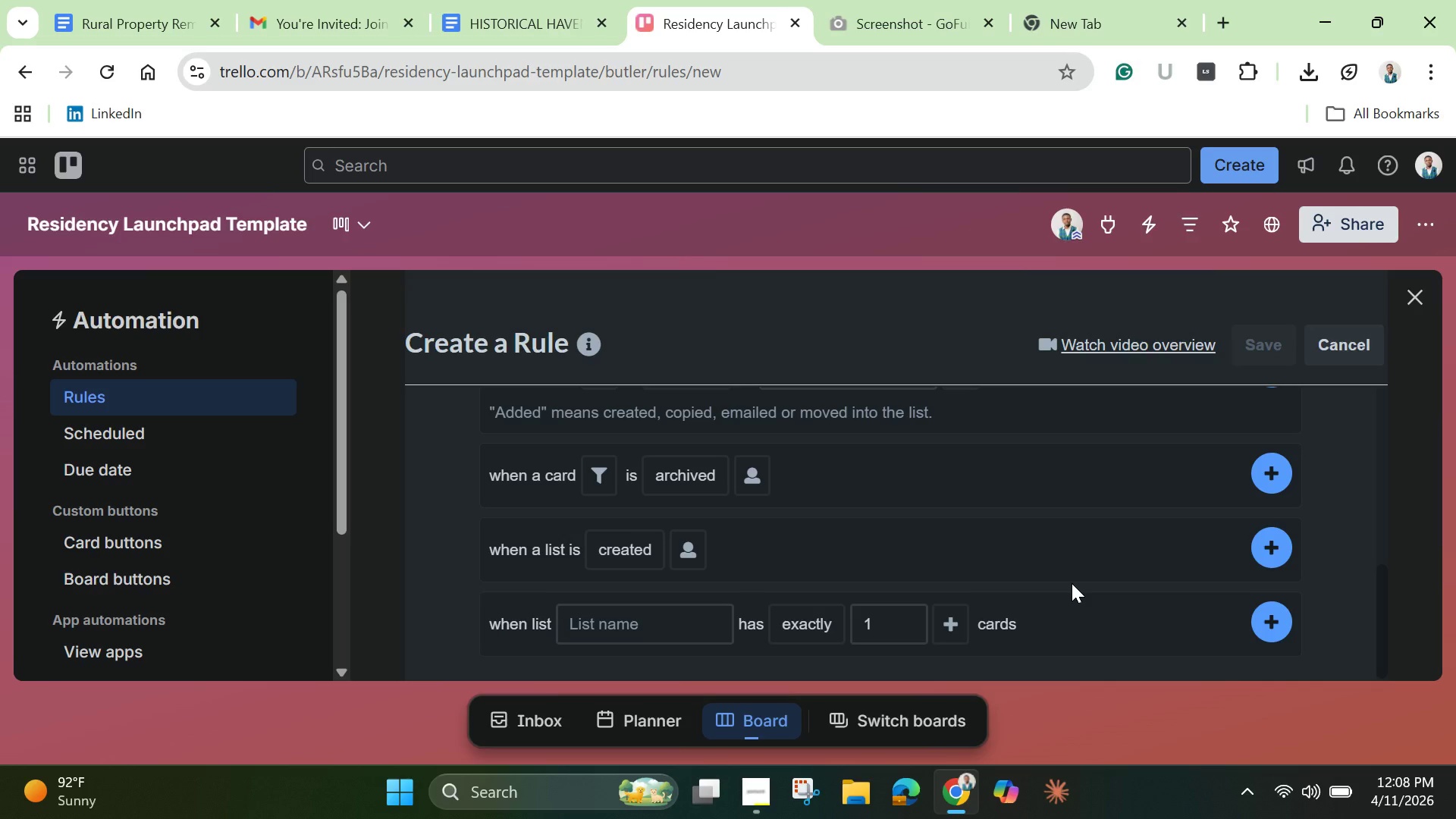 
scroll: coordinate [1072, 583], scroll_direction: none, amount: 0.0
 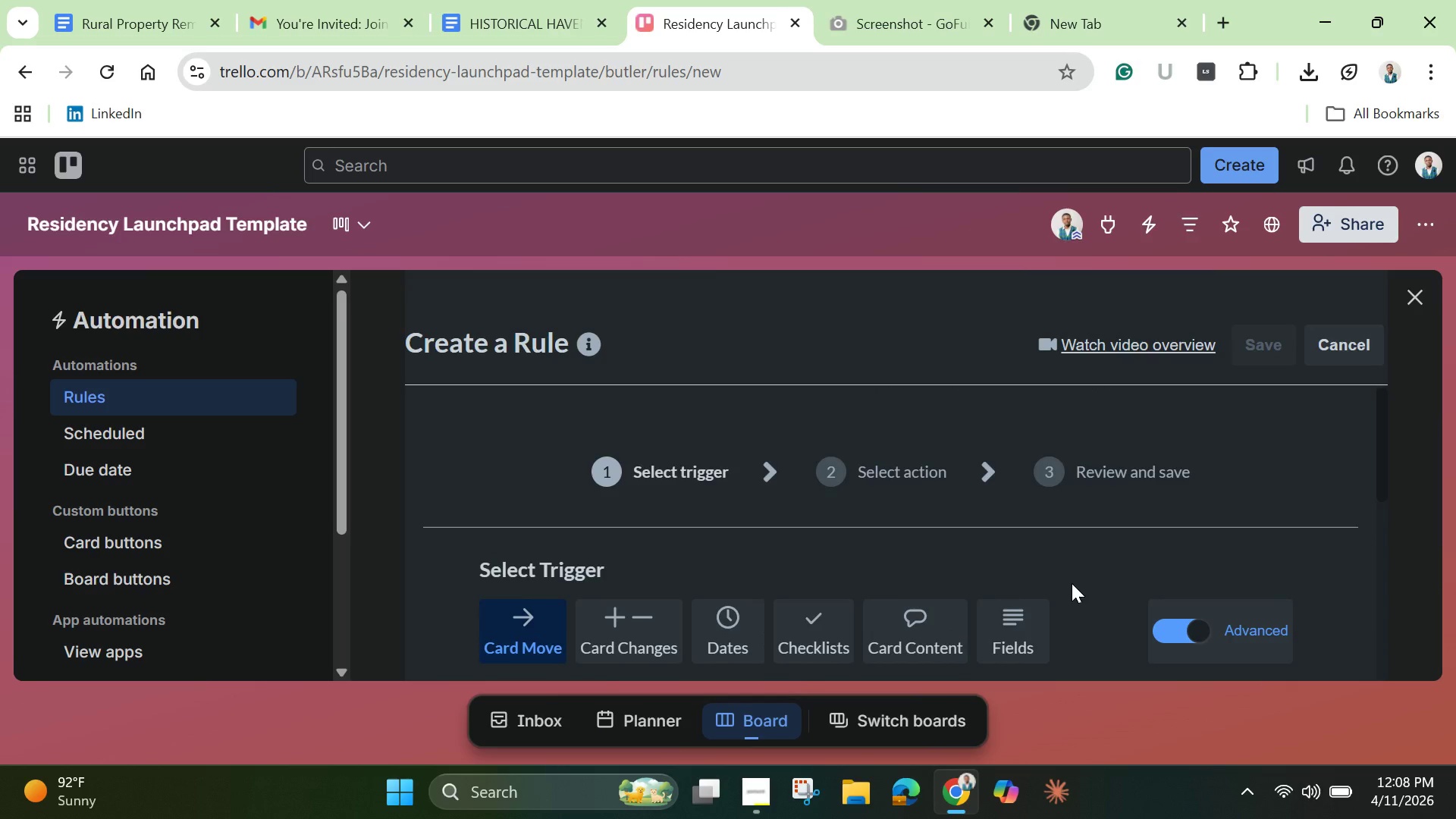 
scroll: coordinate [1072, 583], scroll_direction: down, amount: 1.0
 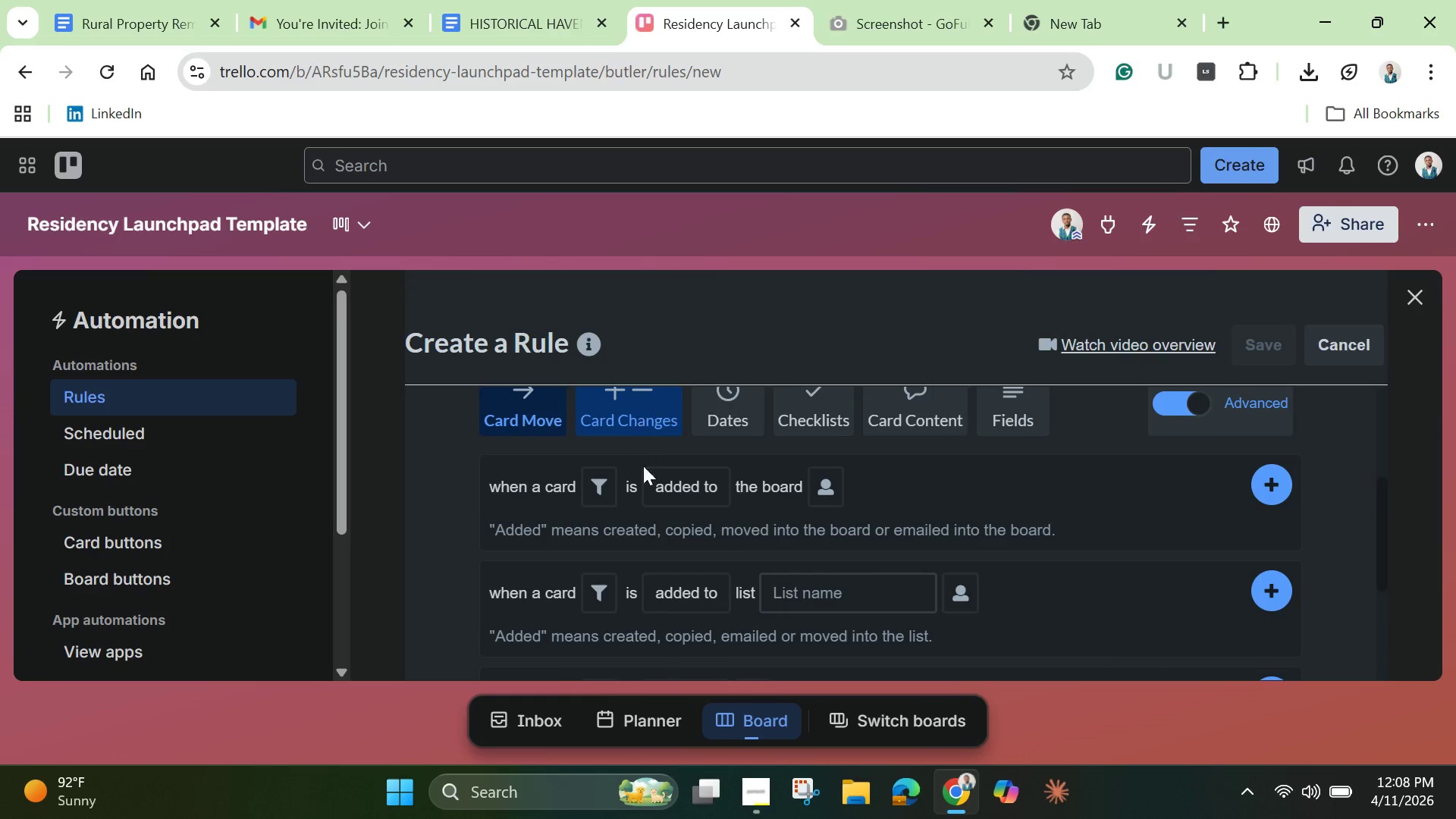 
left_click([590, 490])
 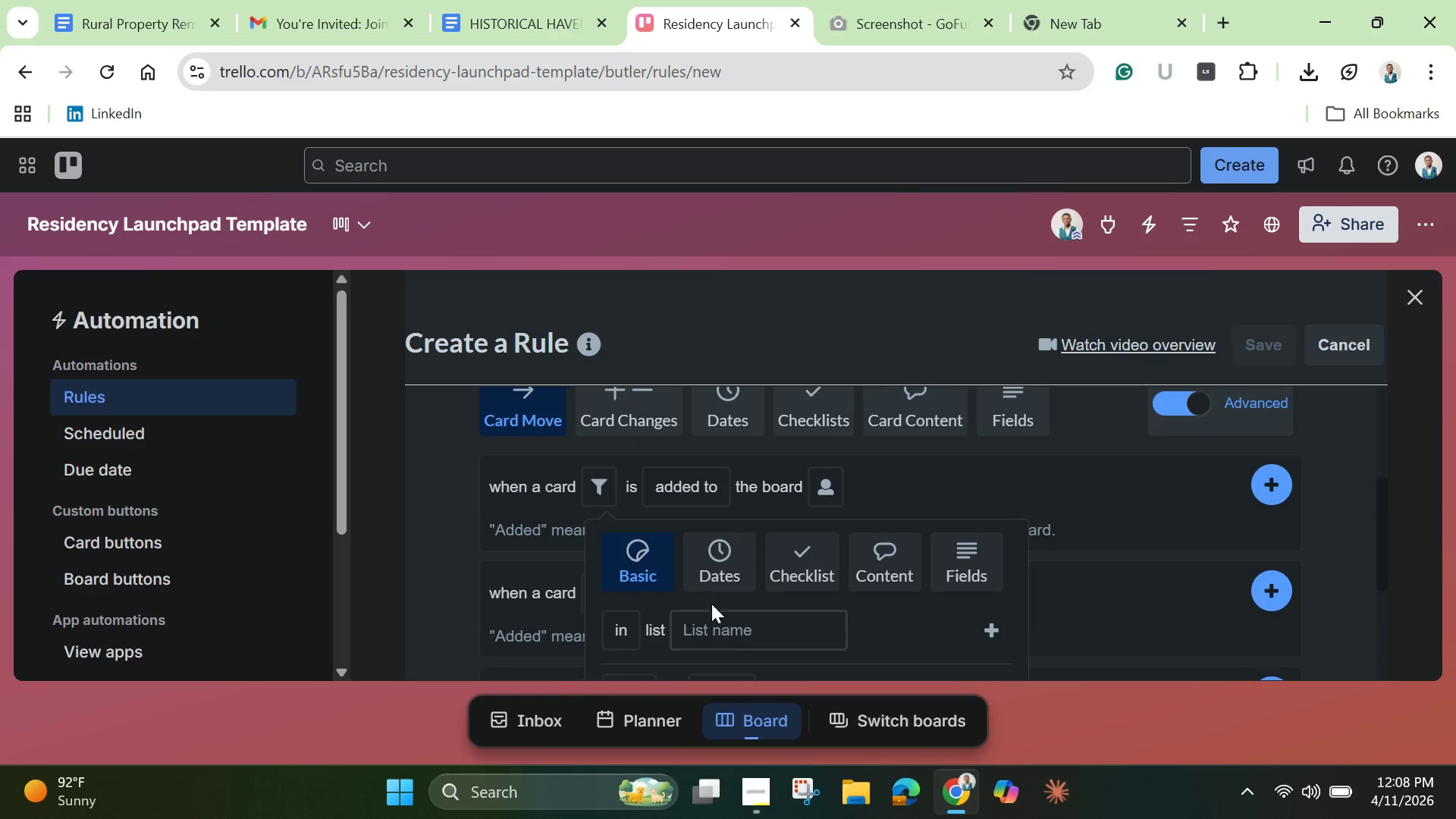 
scroll: coordinate [894, 487], scroll_direction: down, amount: 2.0
 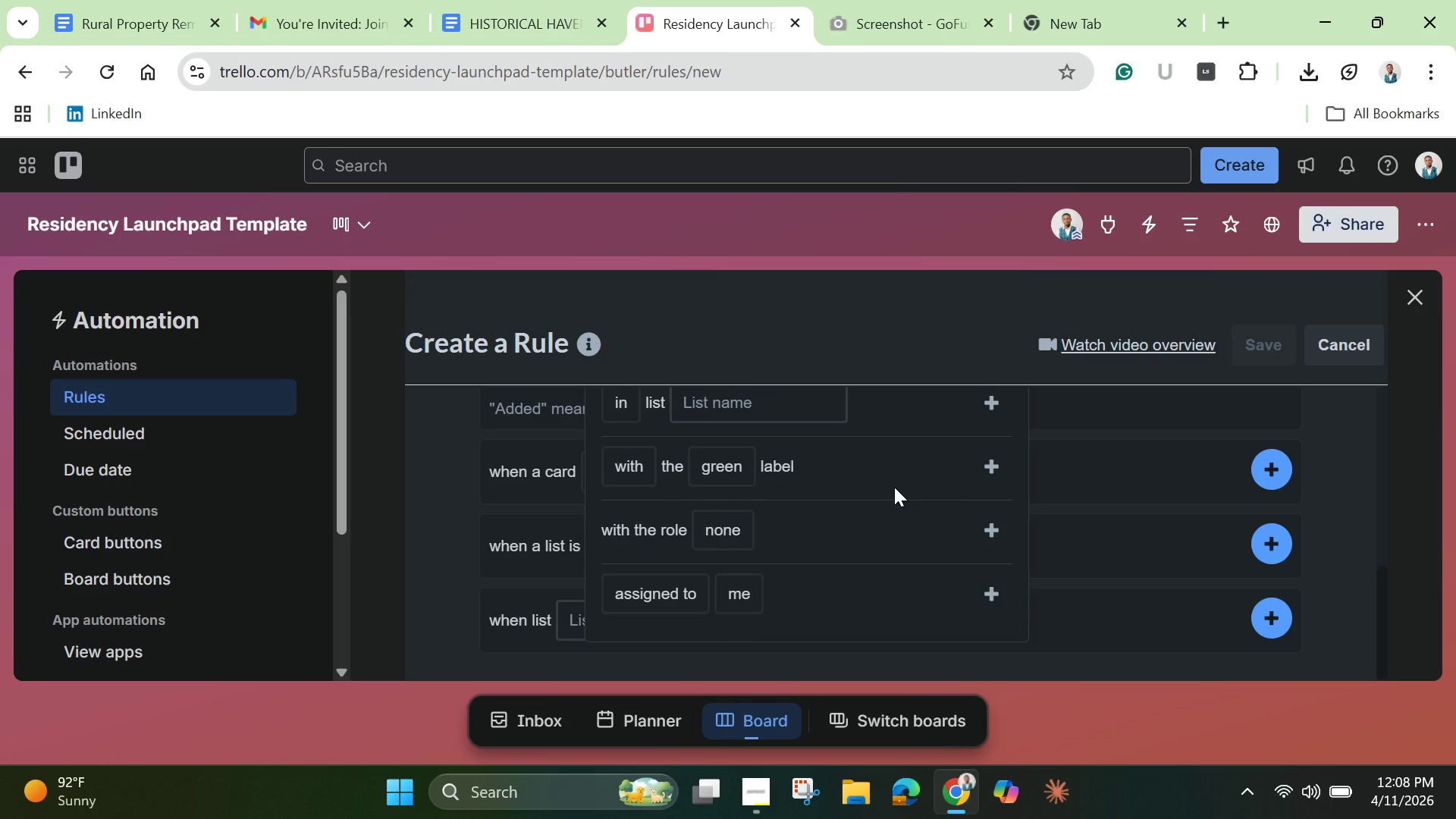 
scroll: coordinate [894, 487], scroll_direction: up, amount: 3.0
 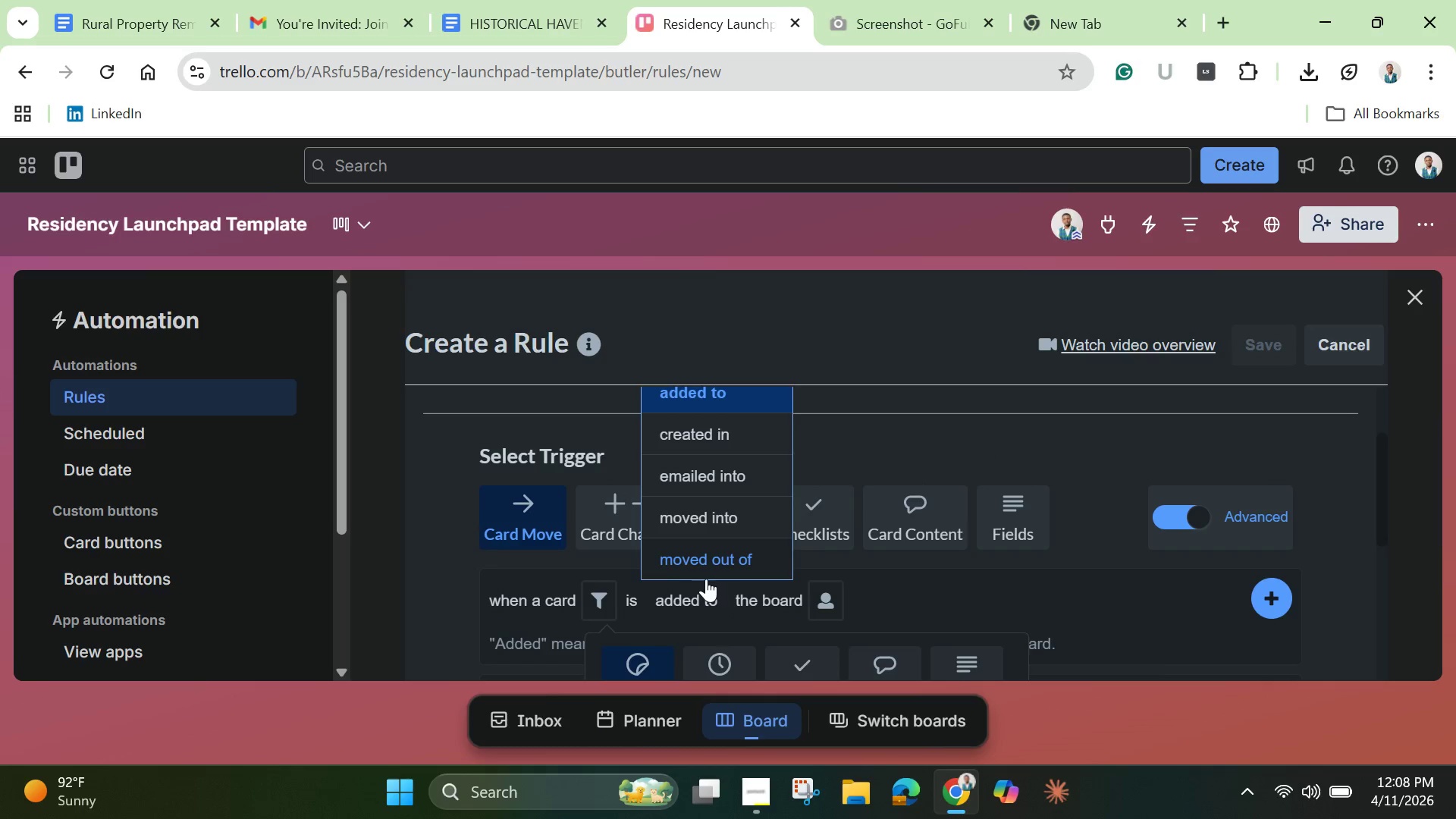 
left_click([608, 529])
 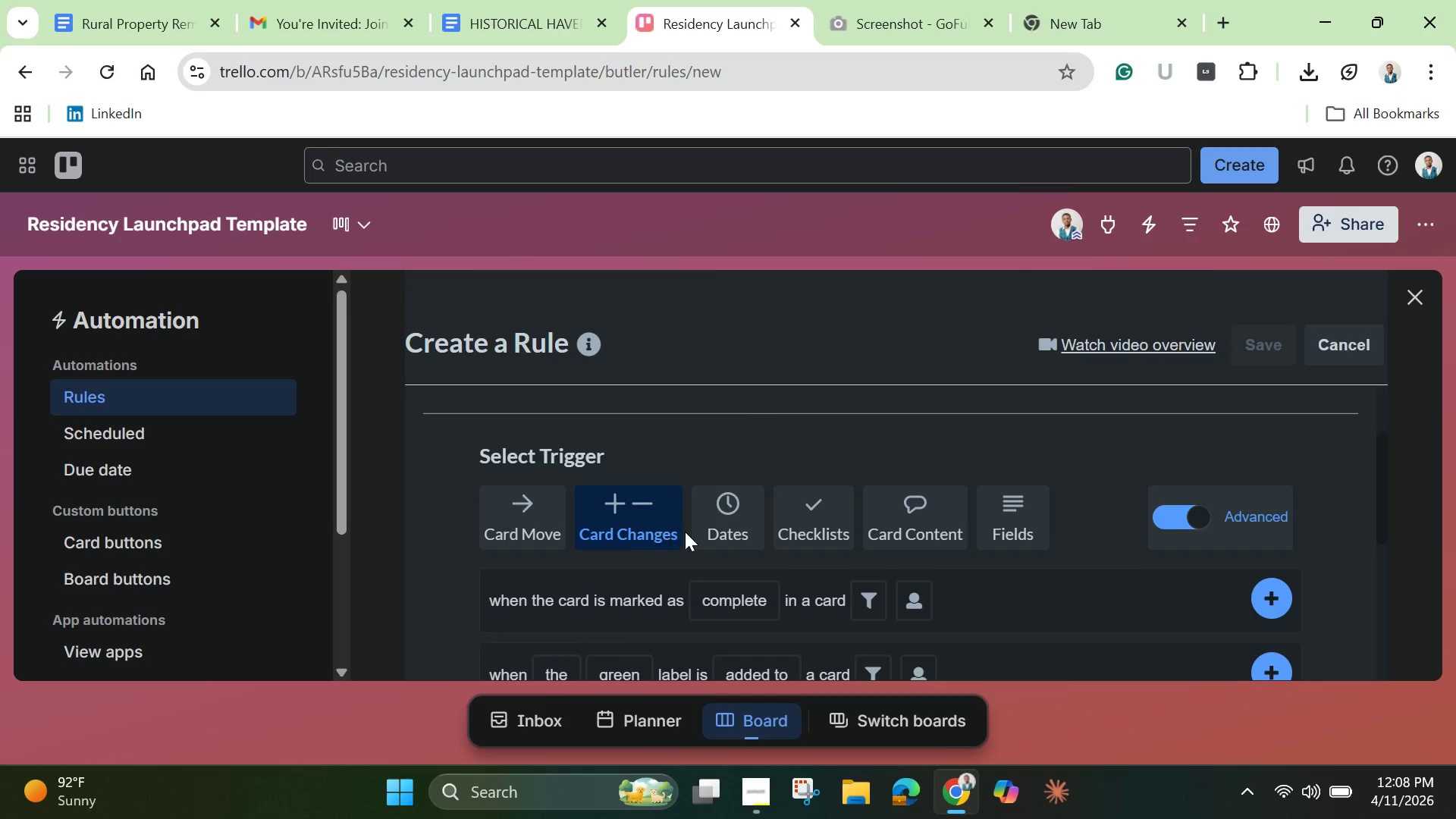 
scroll: coordinate [685, 532], scroll_direction: down, amount: 1.0
 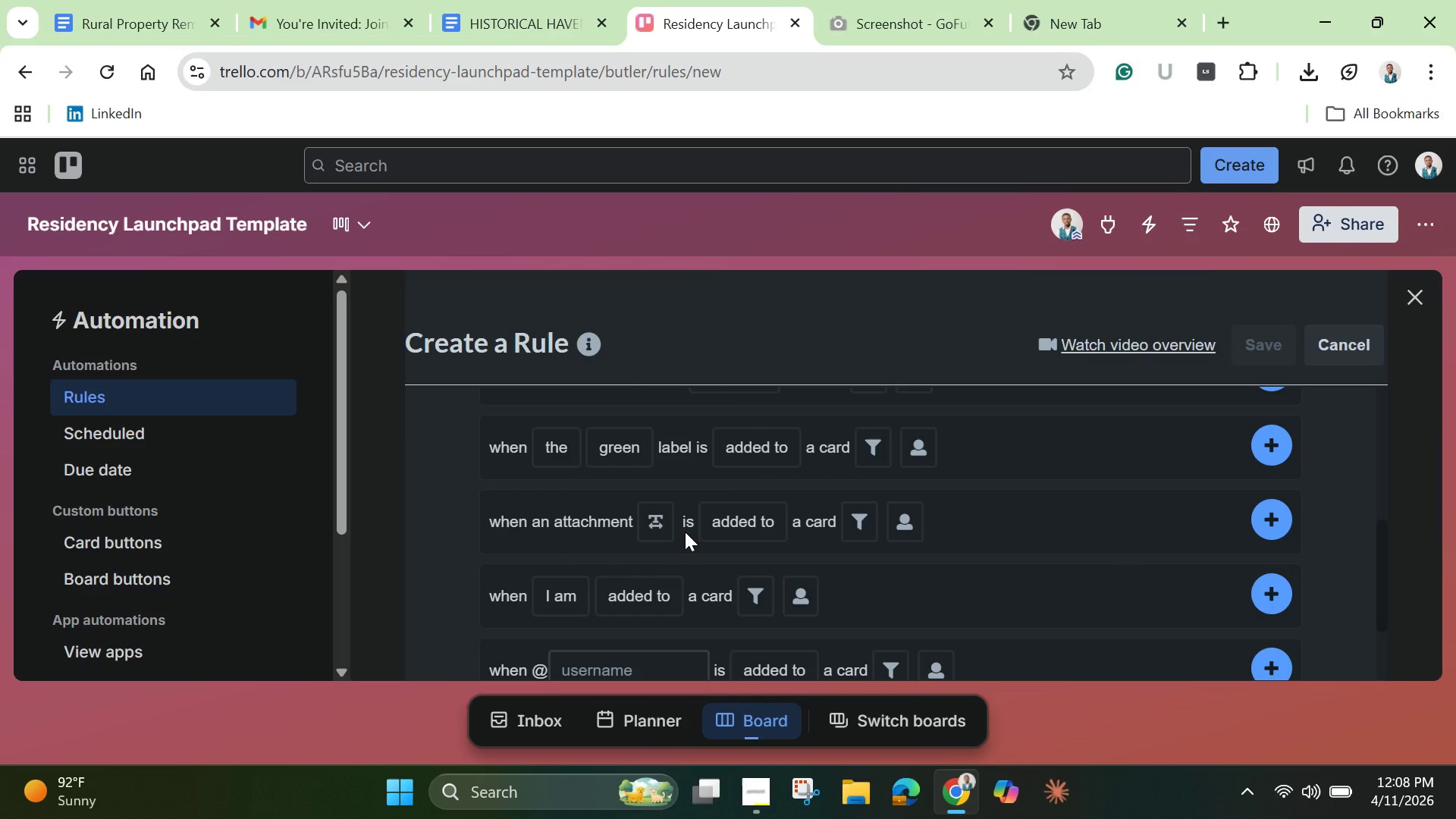 
scroll: coordinate [685, 532], scroll_direction: up, amount: 1.0
 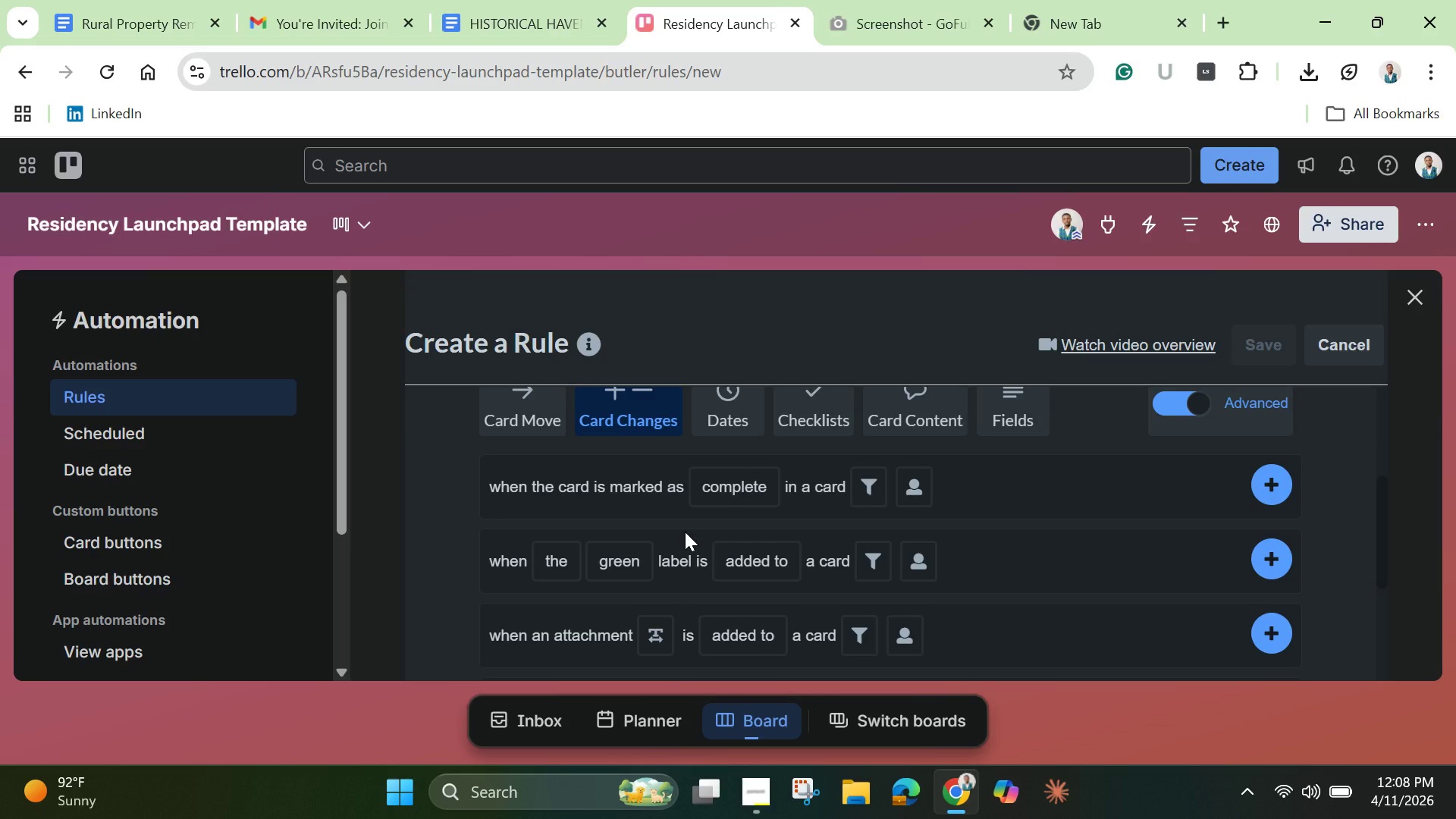 
scroll: coordinate [731, 480], scroll_direction: down, amount: 4.0
 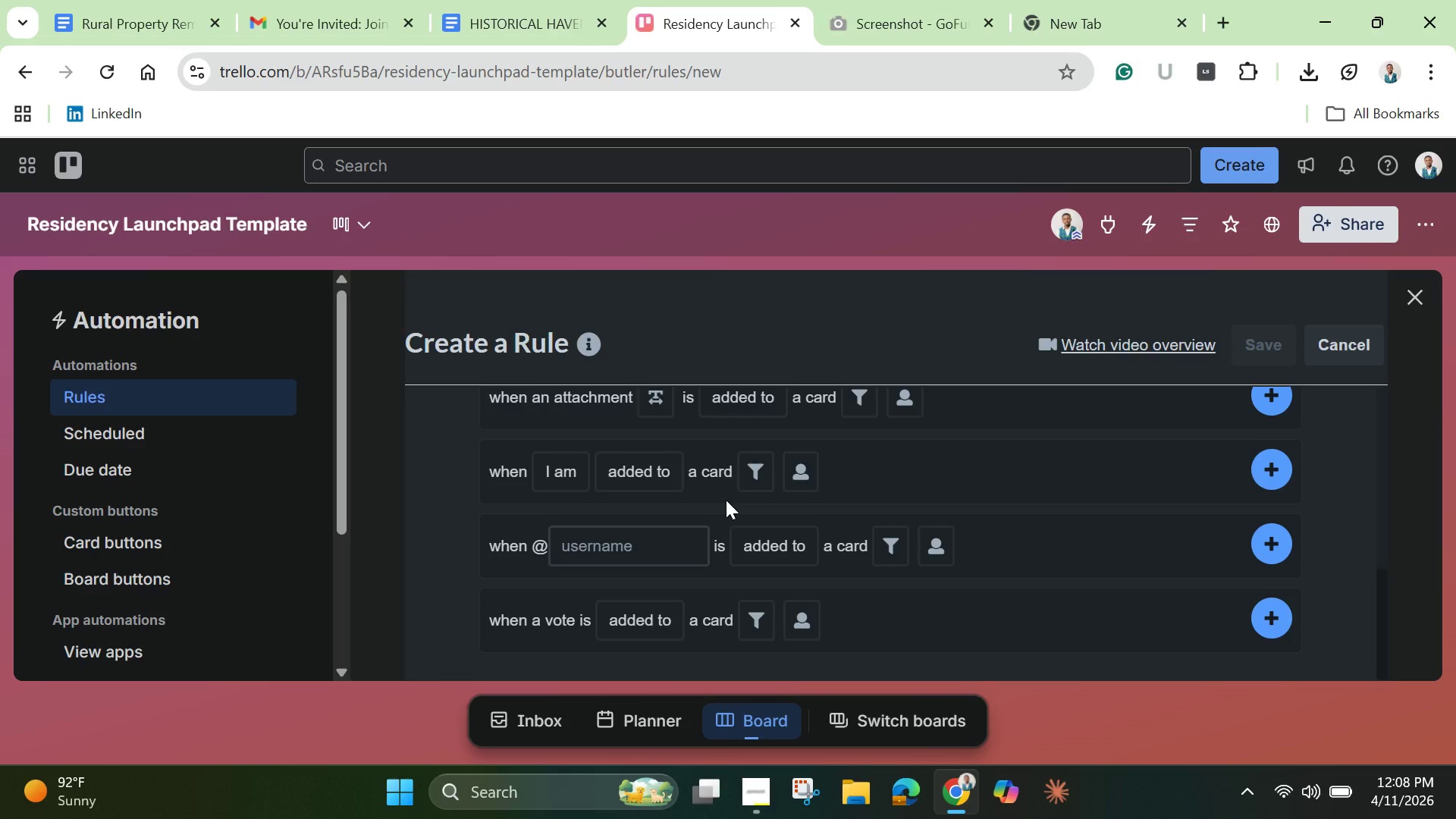 
scroll: coordinate [726, 499], scroll_direction: up, amount: 4.0
 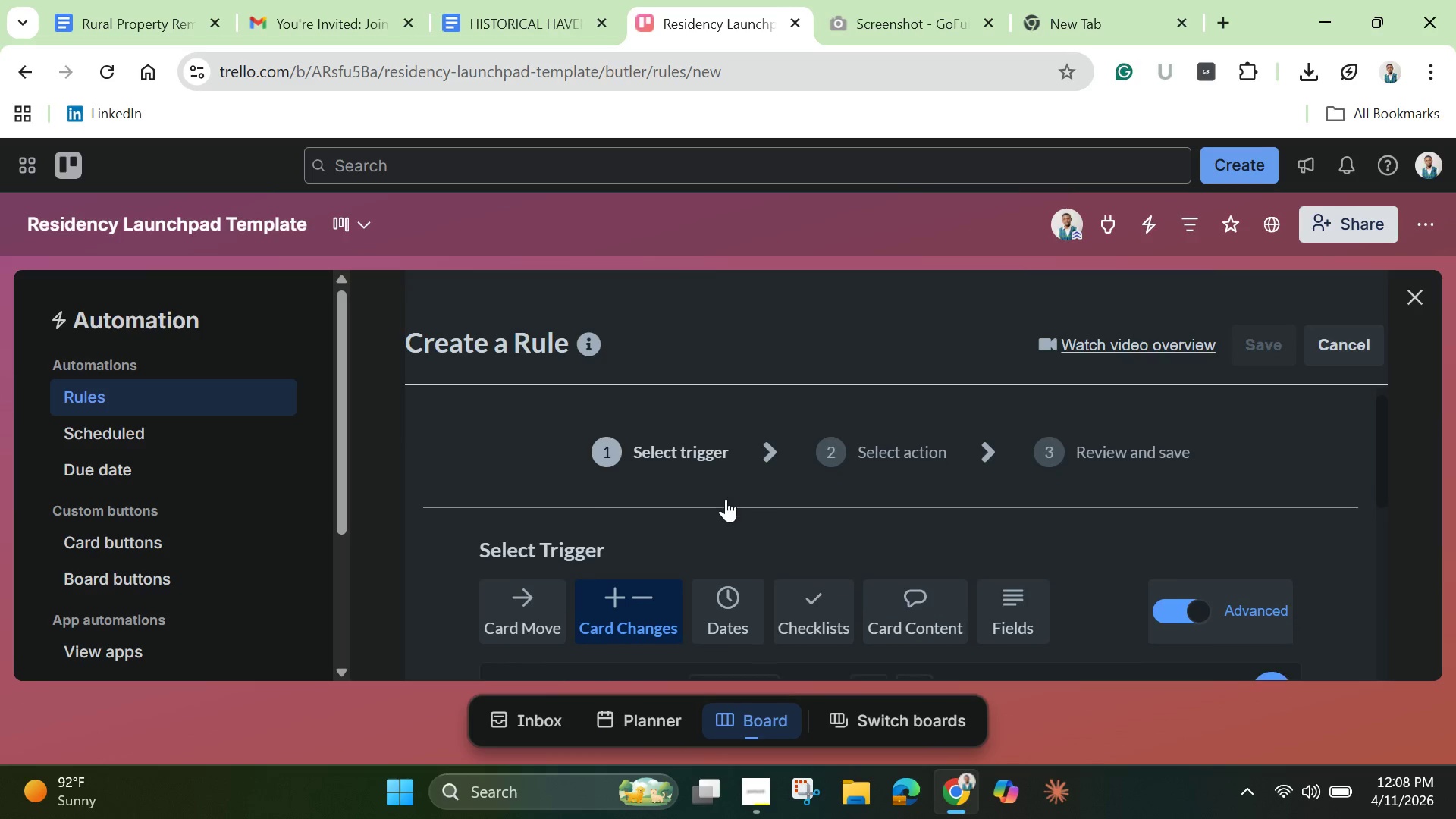 
scroll: coordinate [726, 499], scroll_direction: down, amount: 1.0
 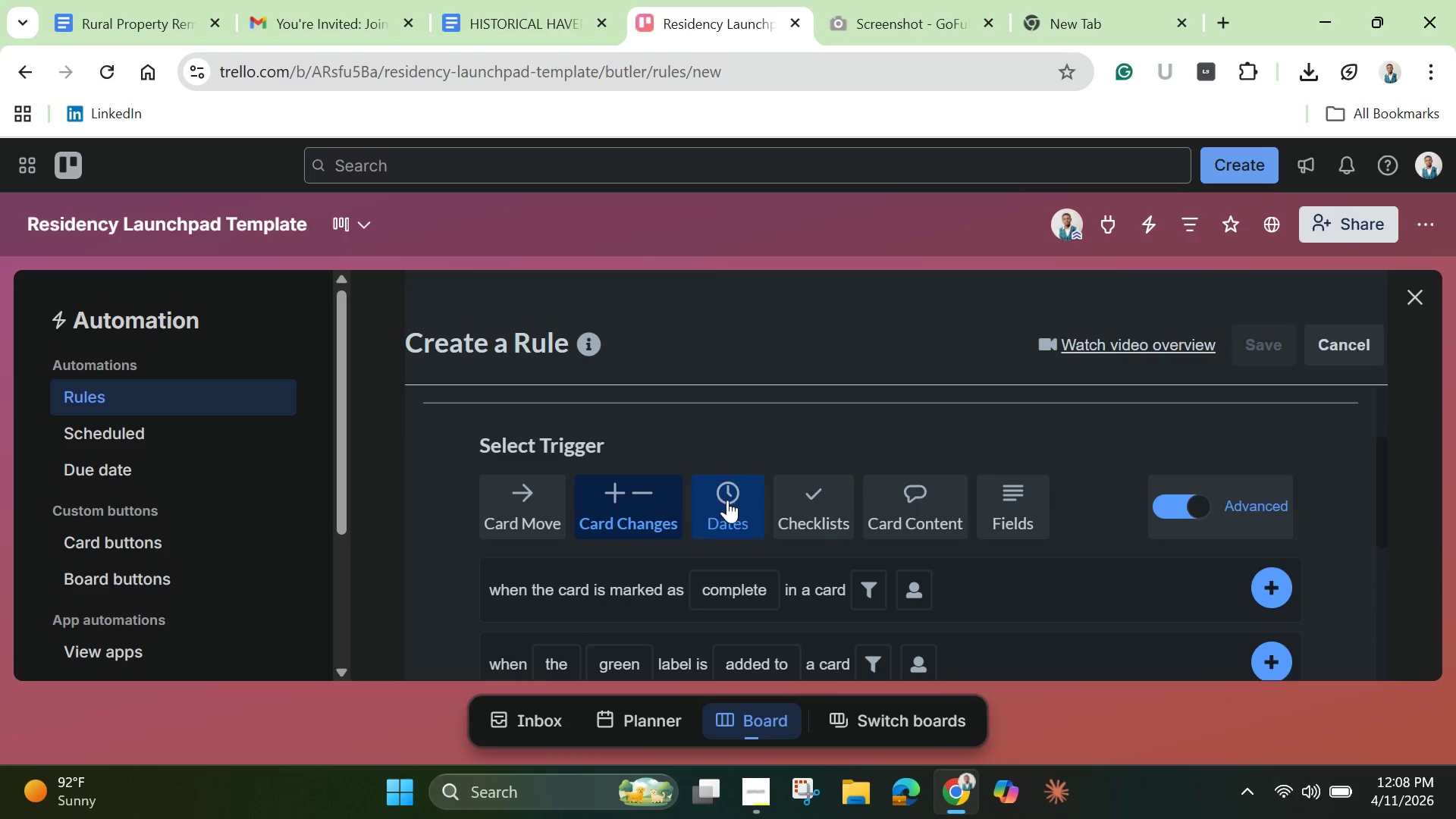 
left_click([739, 521])
 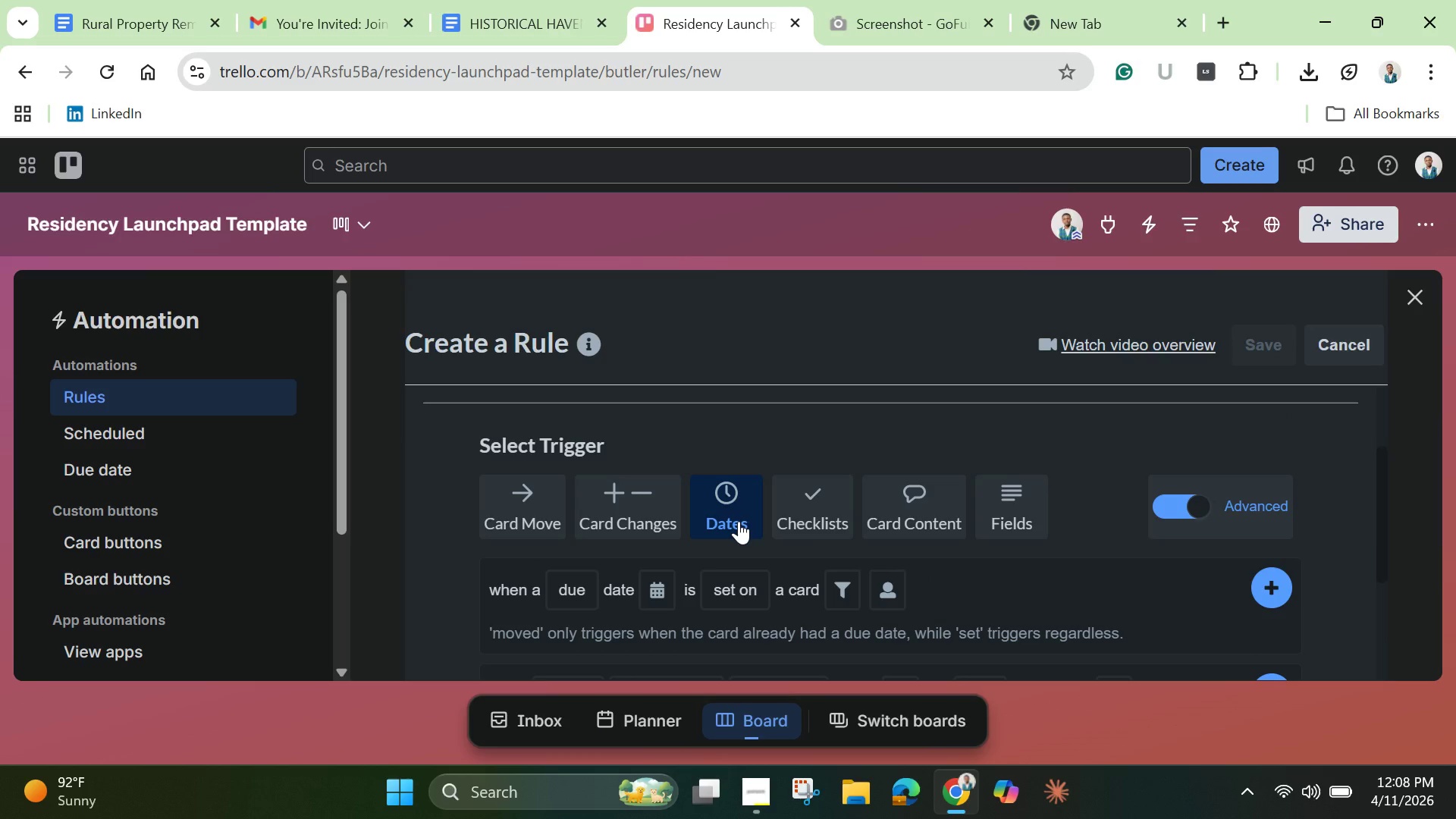 
scroll: coordinate [738, 533], scroll_direction: down, amount: 2.0
 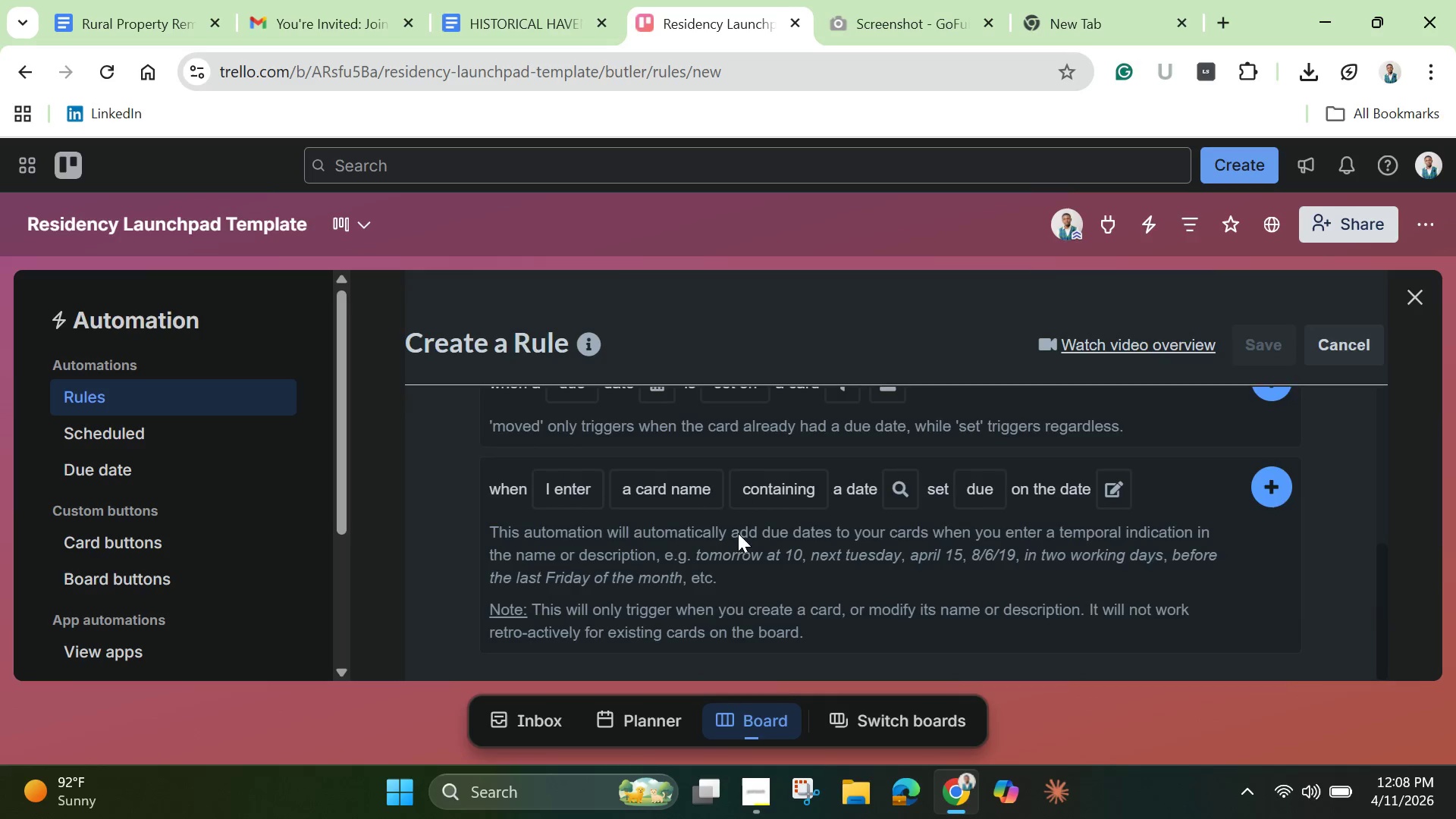 
scroll: coordinate [738, 533], scroll_direction: up, amount: 1.0
 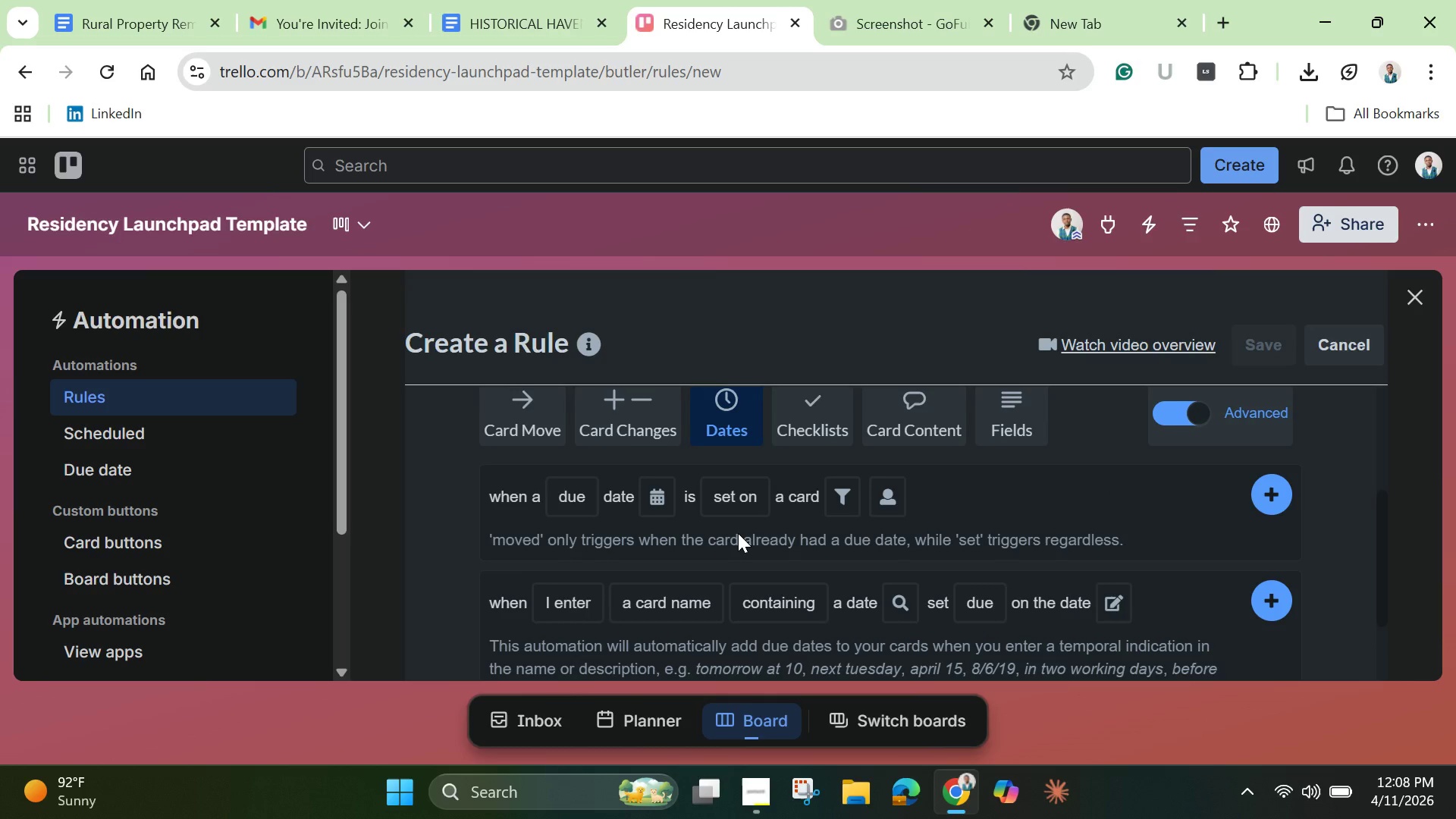 
scroll: coordinate [738, 533], scroll_direction: down, amount: 1.0
 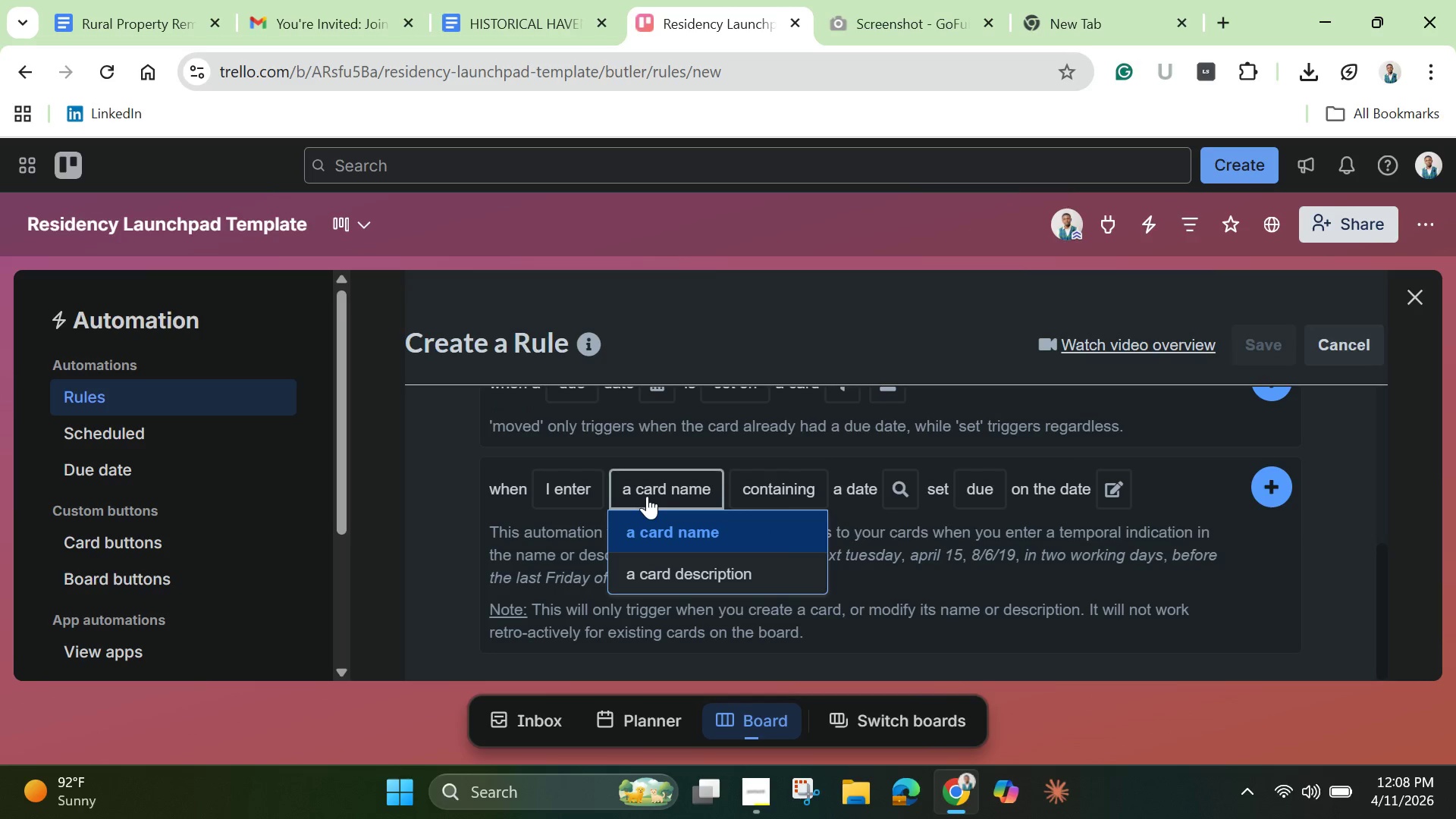 
mouse_move([601, 495])
 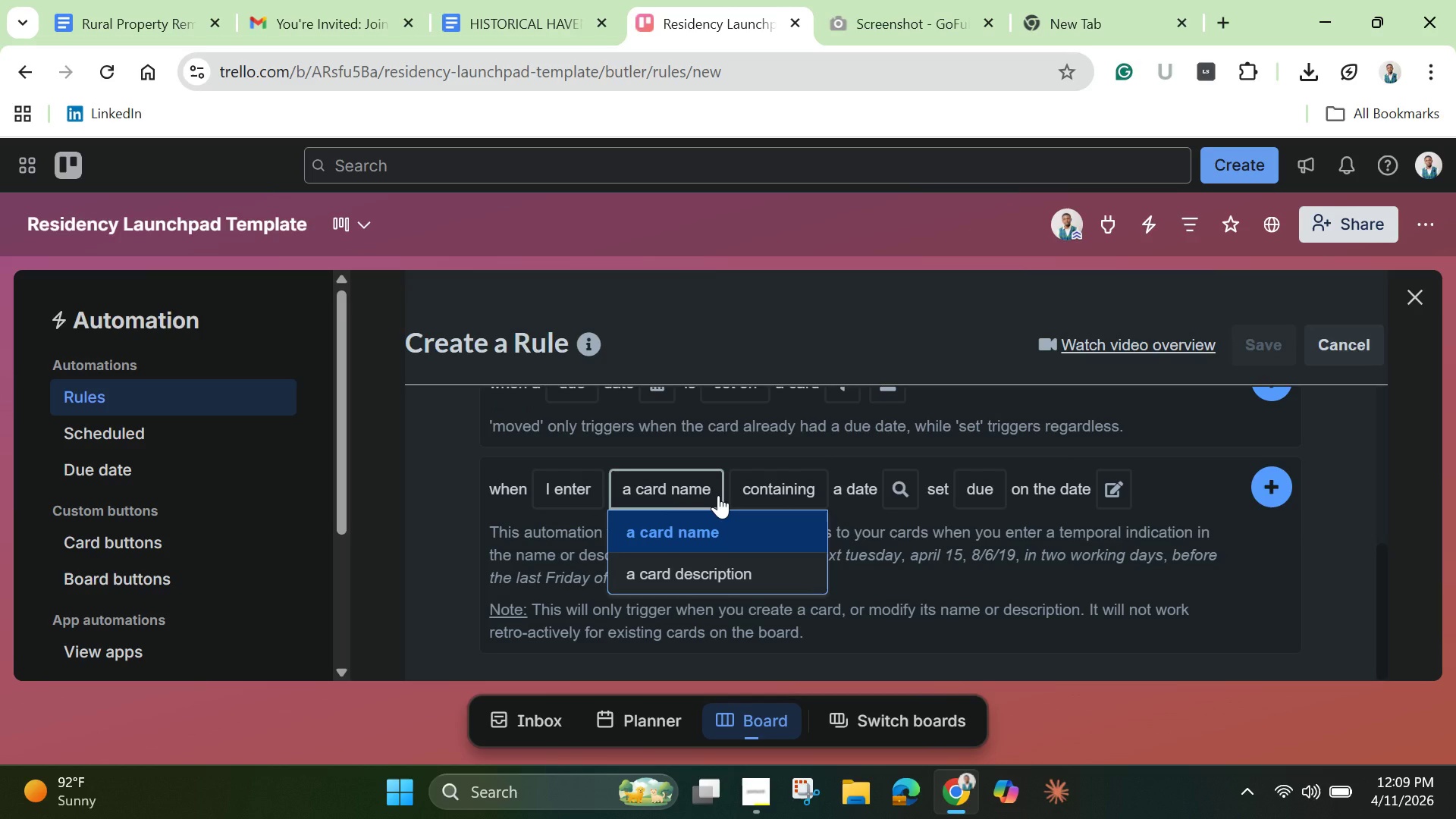 
mouse_move([790, 507])
 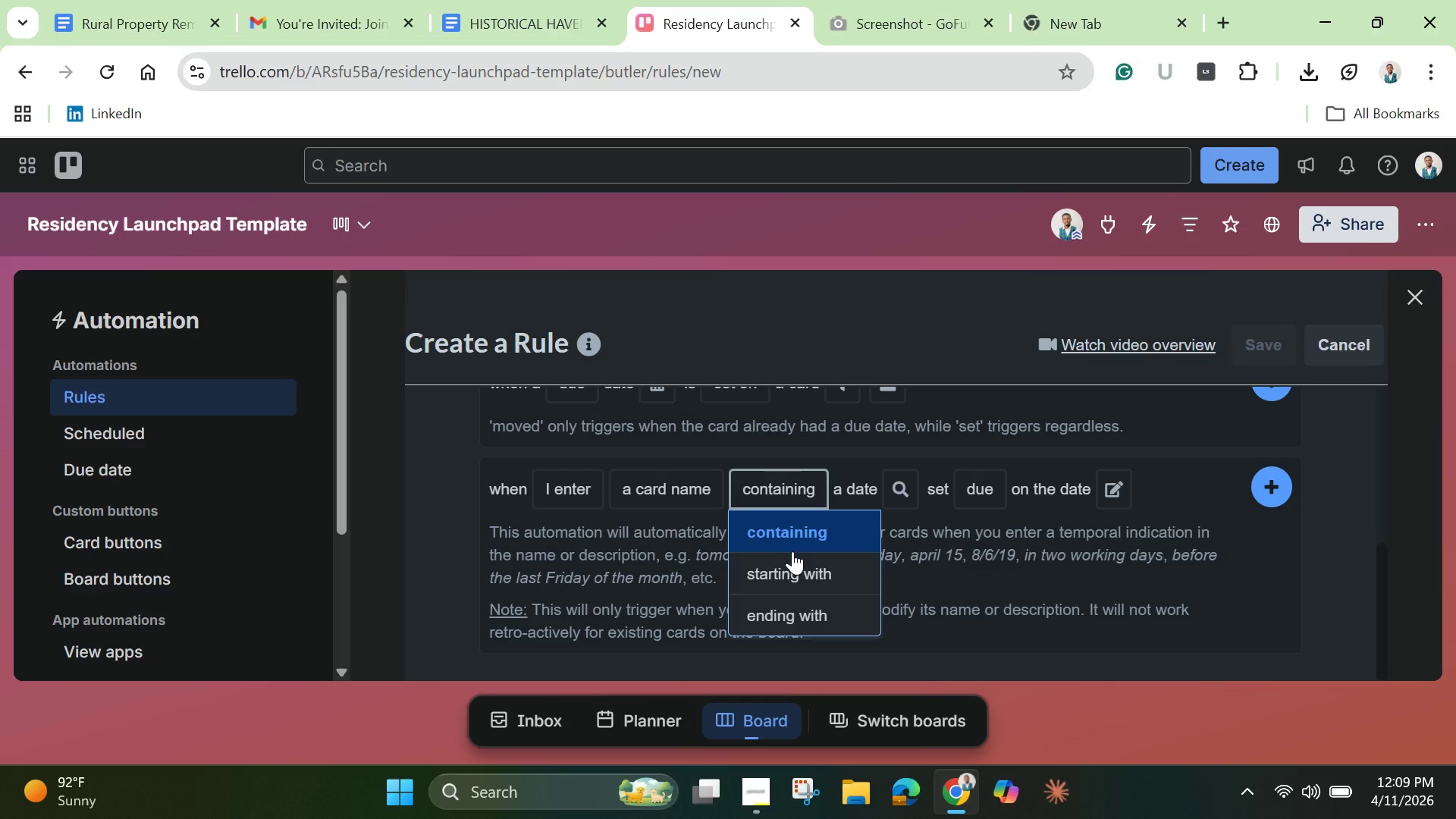 
scroll: coordinate [792, 553], scroll_direction: down, amount: 2.0
 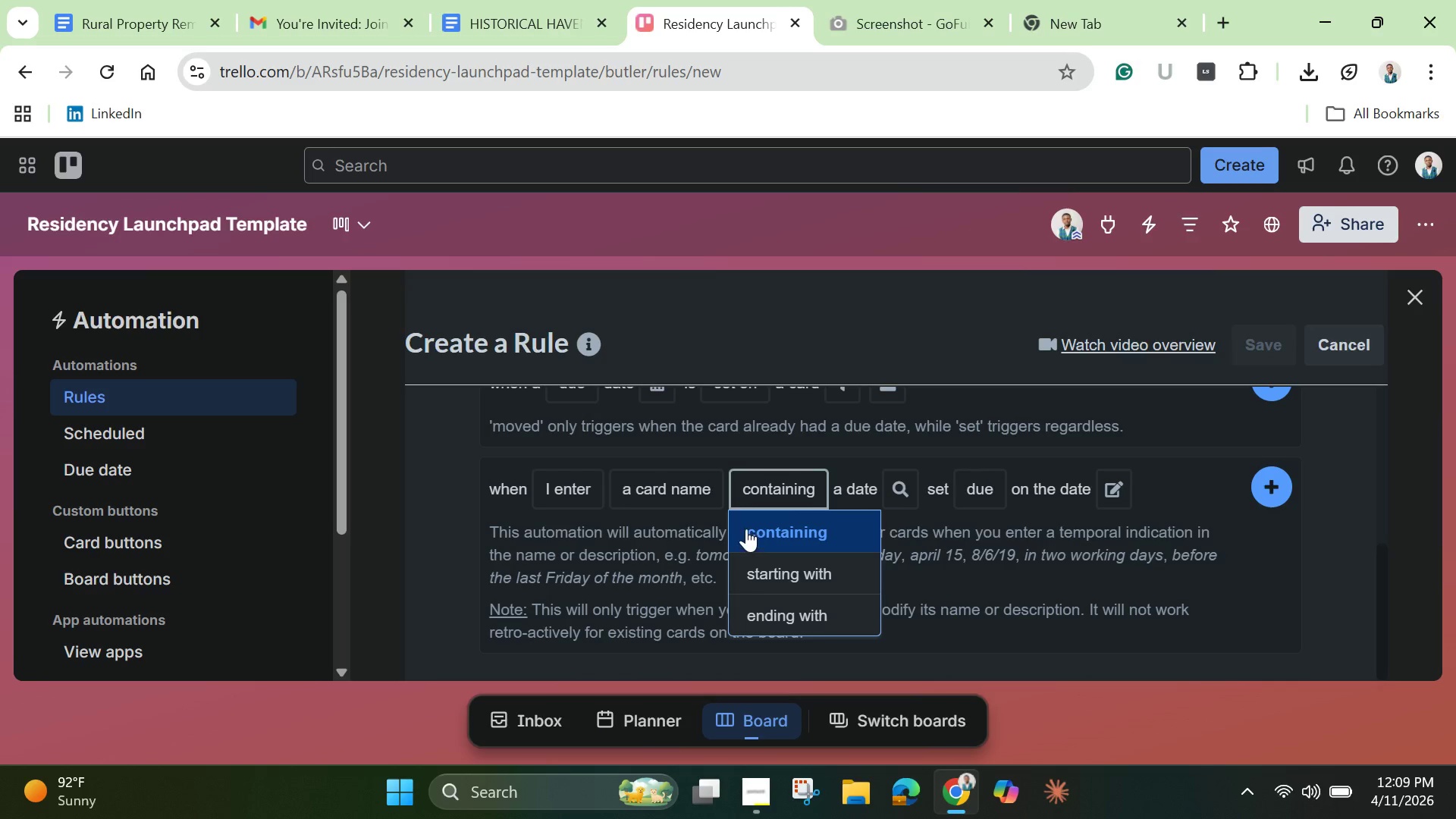 
scroll: coordinate [743, 527], scroll_direction: up, amount: 3.0
 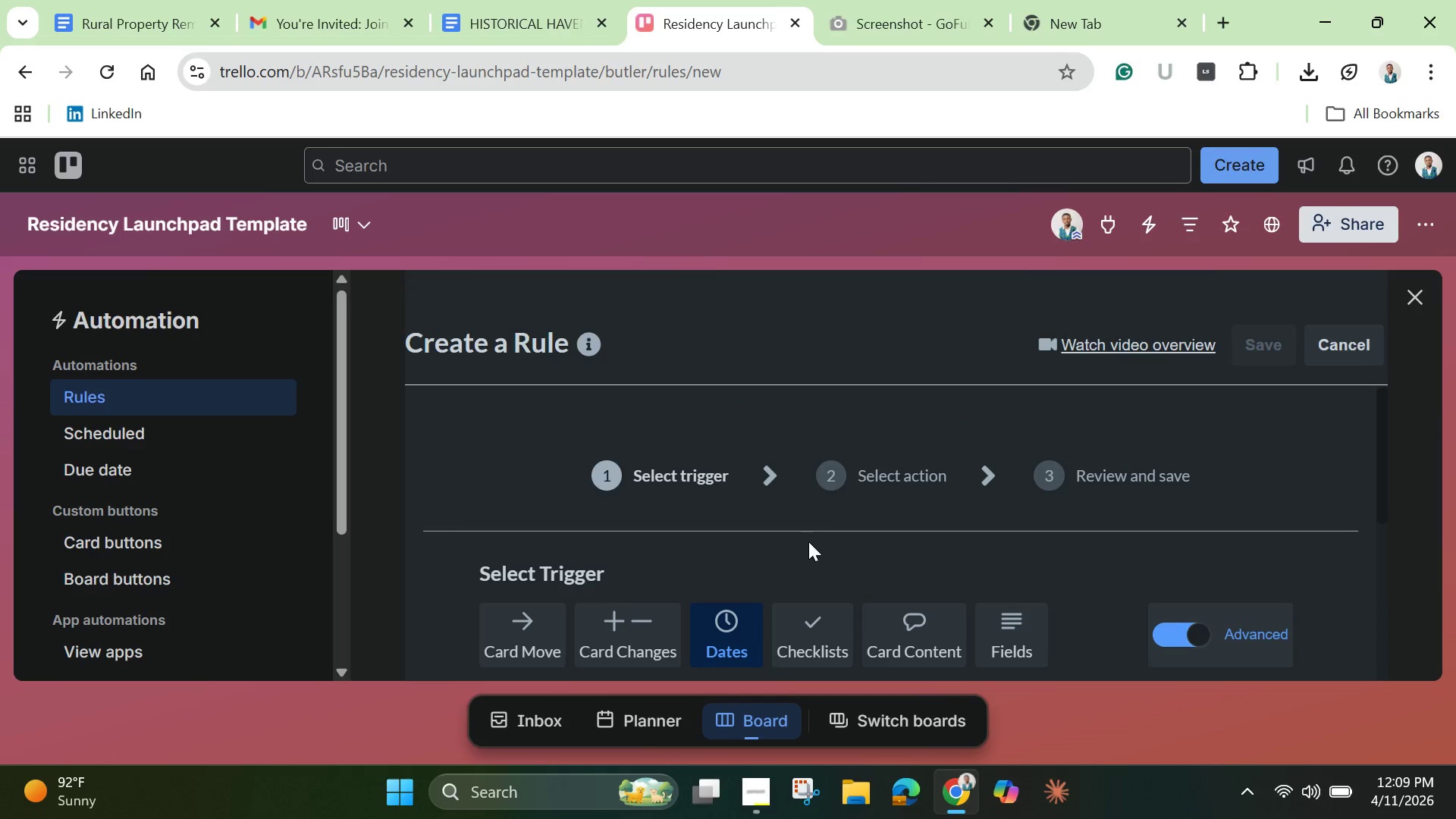 
scroll: coordinate [806, 566], scroll_direction: down, amount: 1.0
 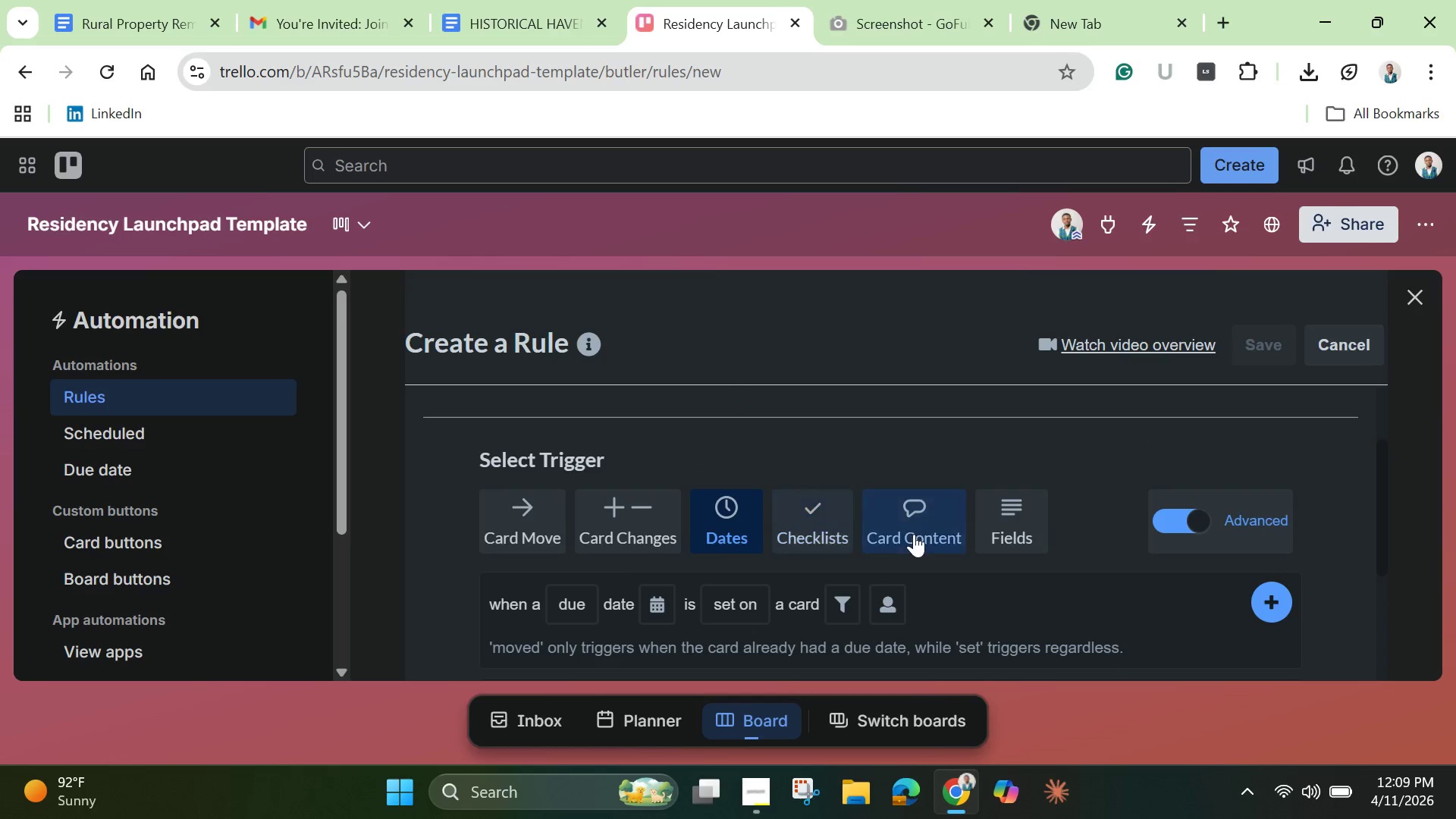 
left_click([920, 534])
 